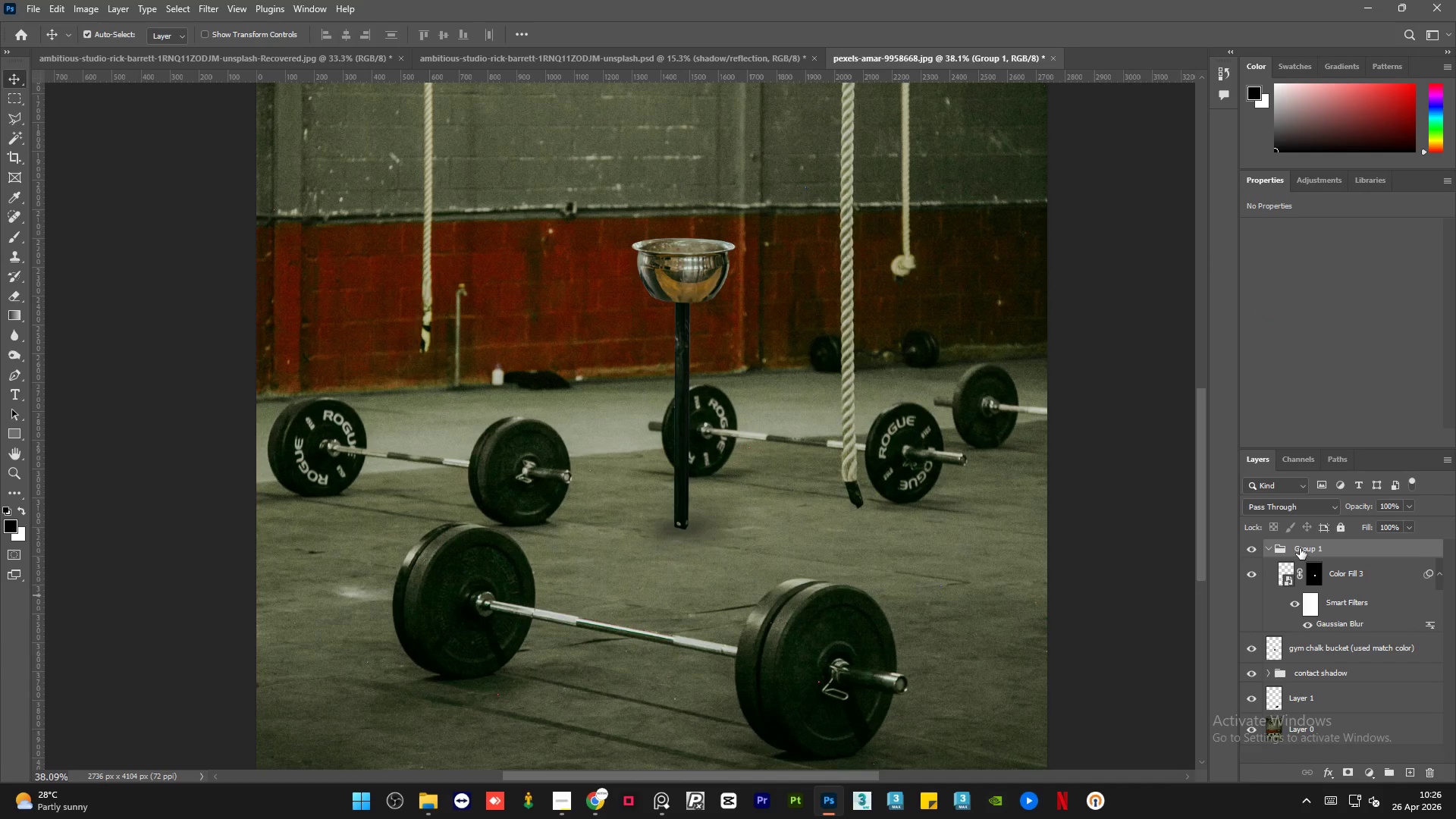 
double_click([1300, 548])
 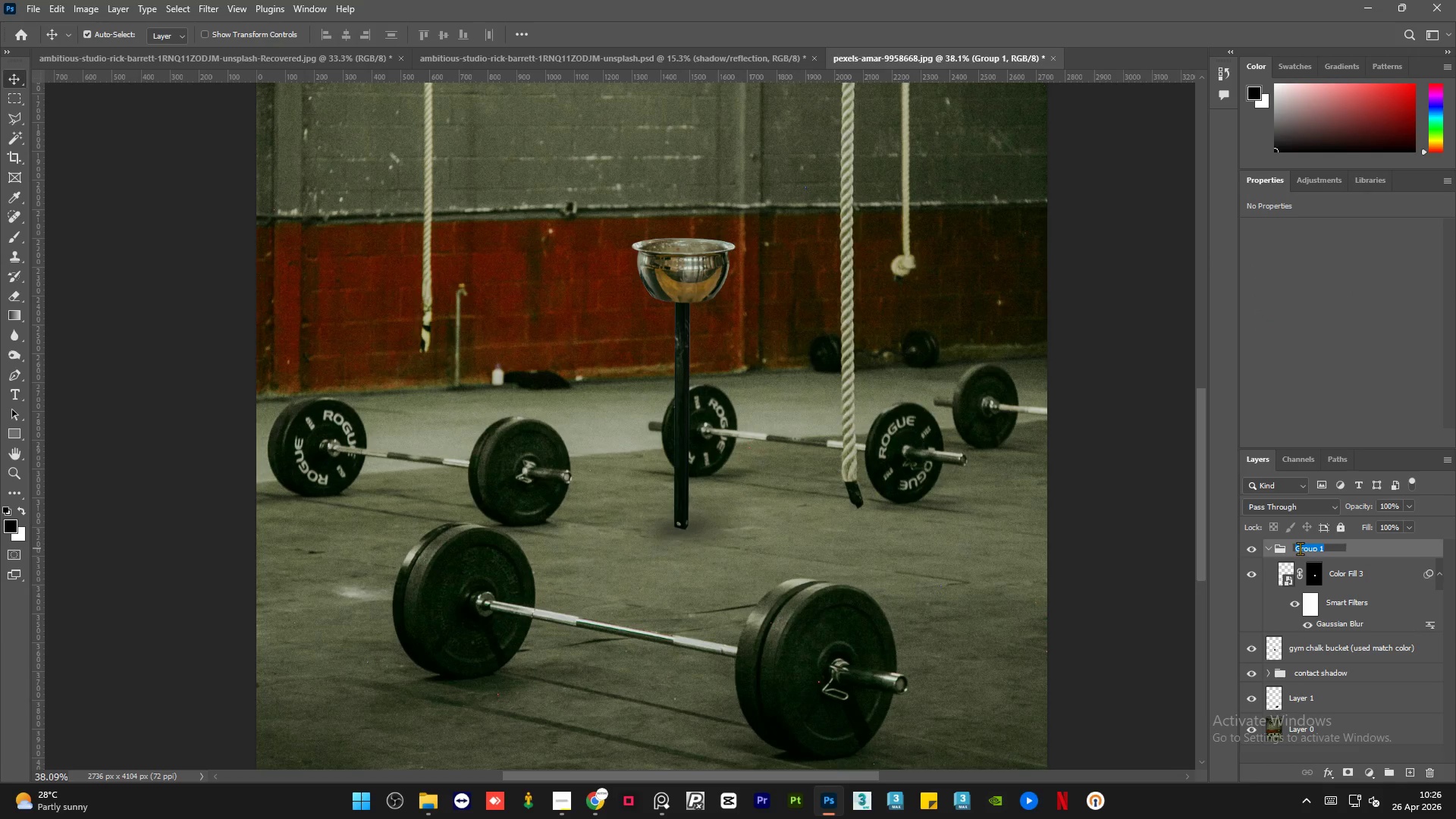 
type(shadow/reflection)
 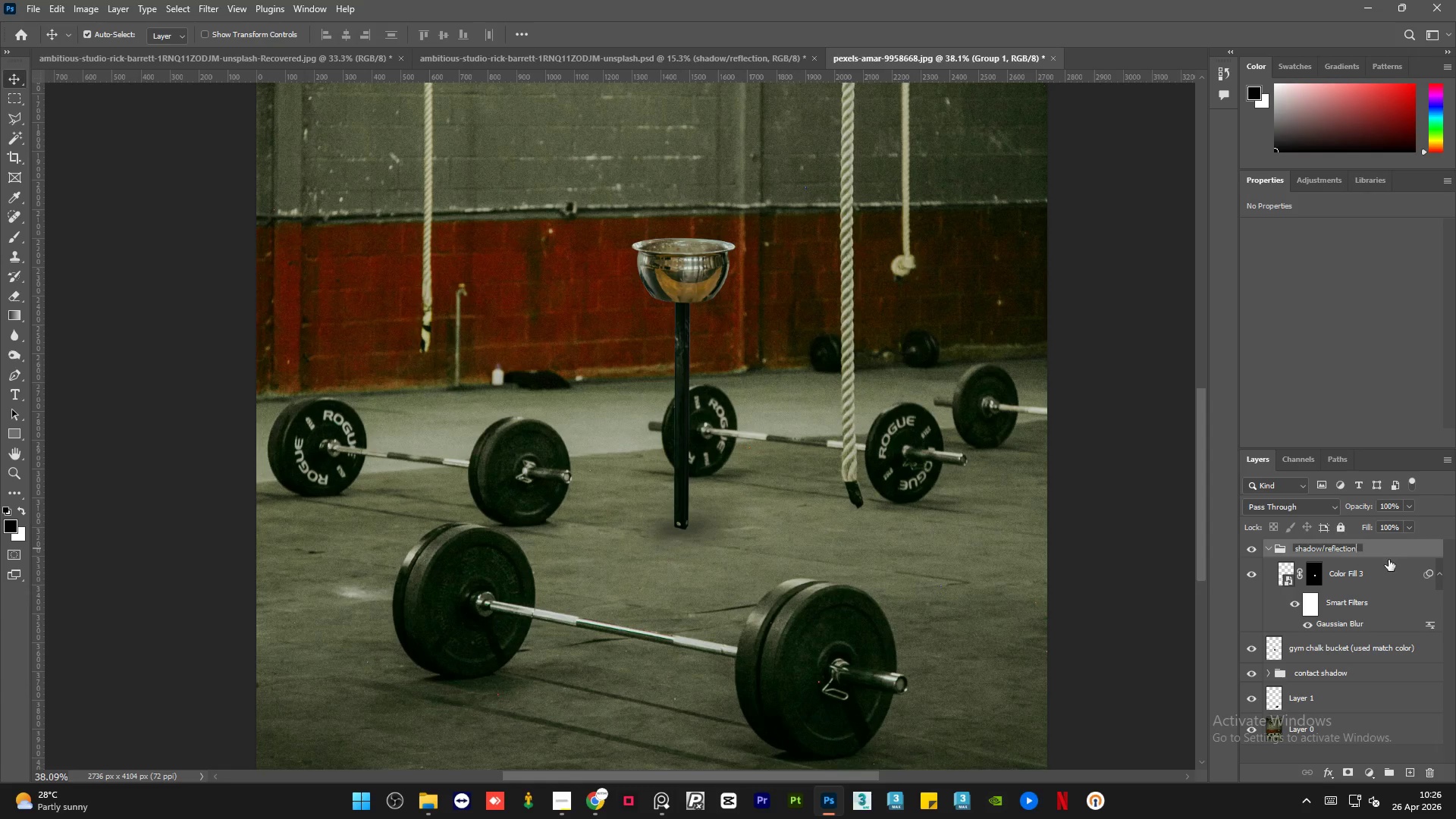 
left_click([1386, 576])
 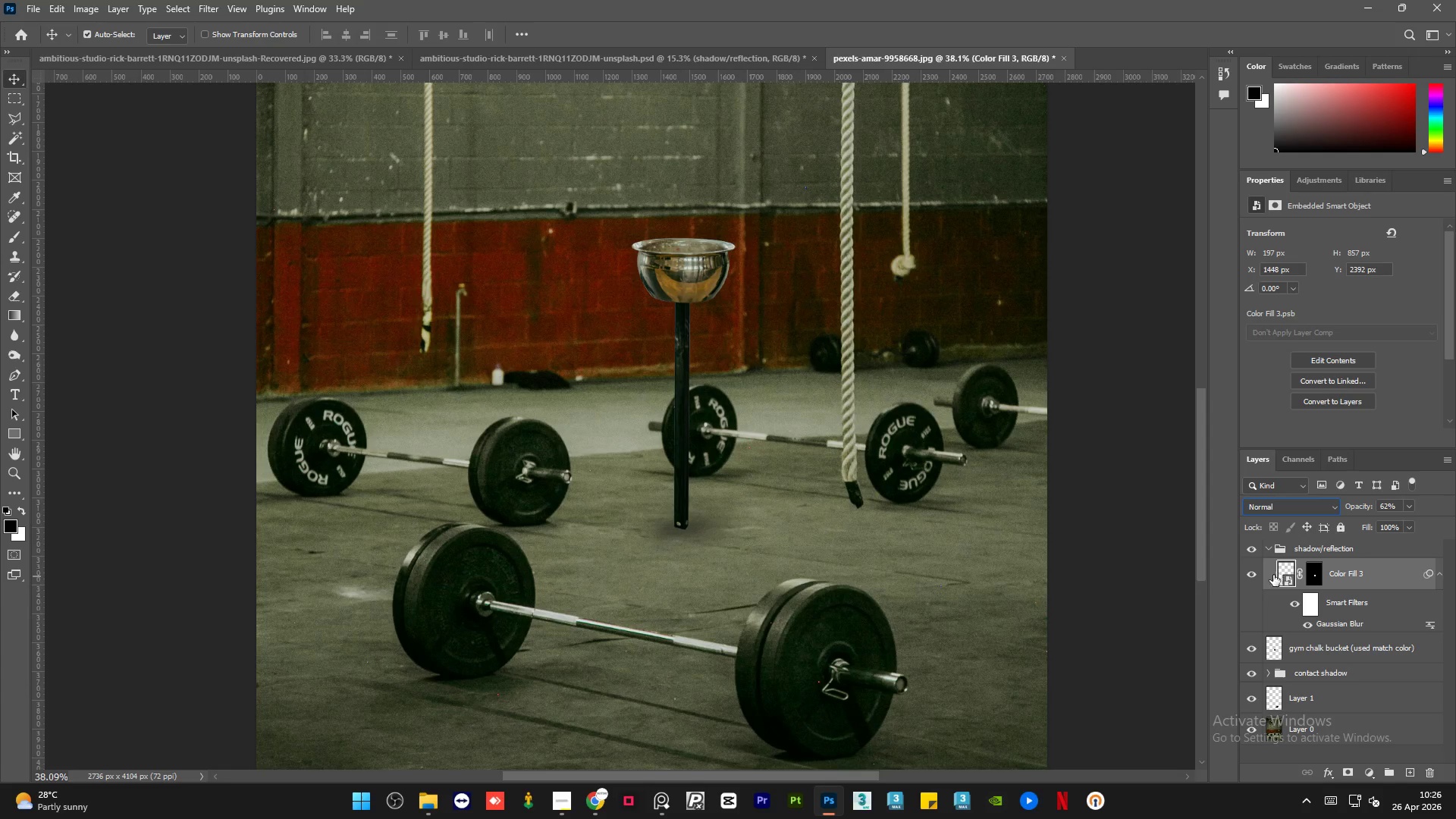 
left_click([1257, 573])
 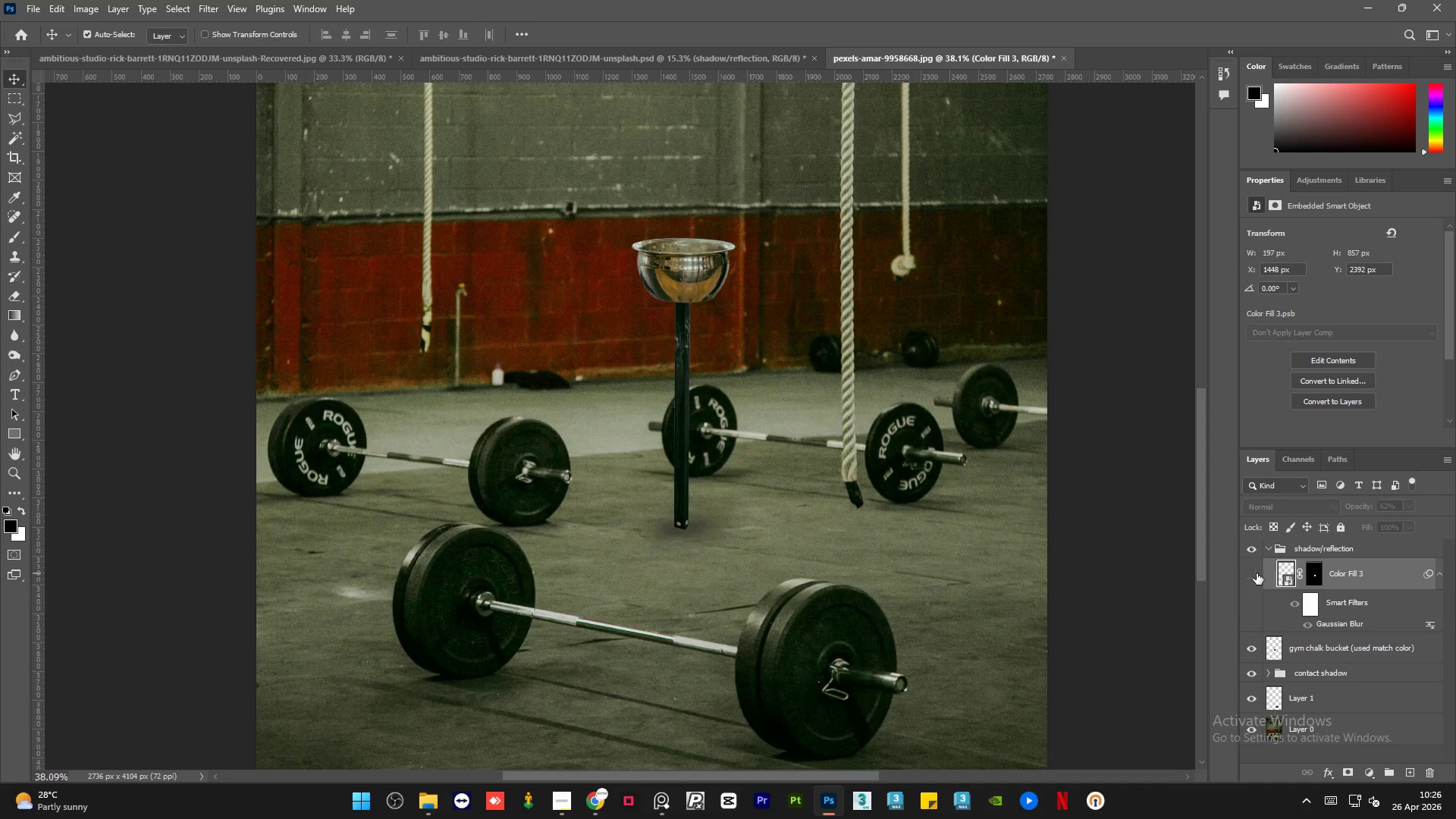 
left_click([1257, 573])
 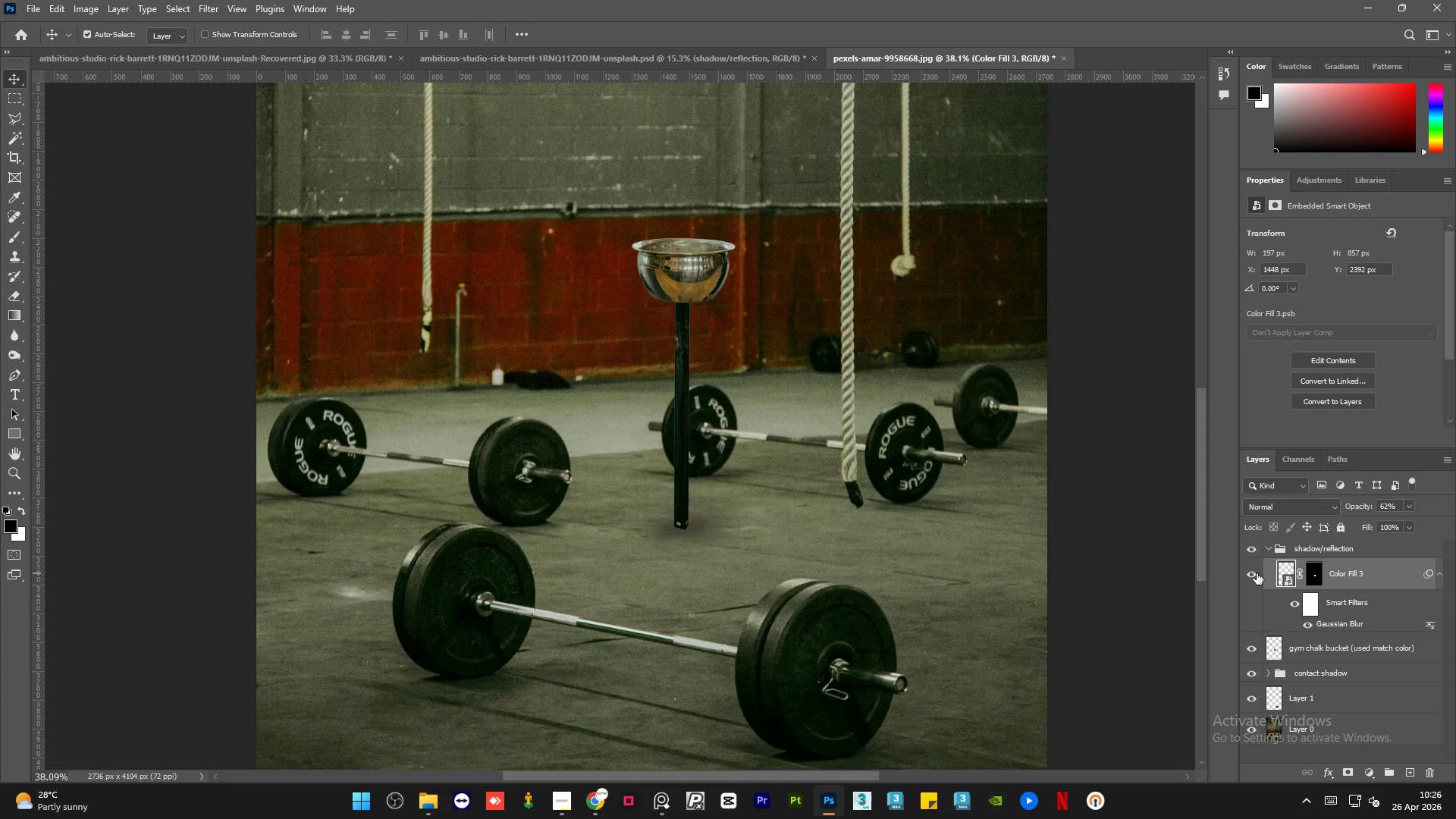 
left_click([1257, 573])
 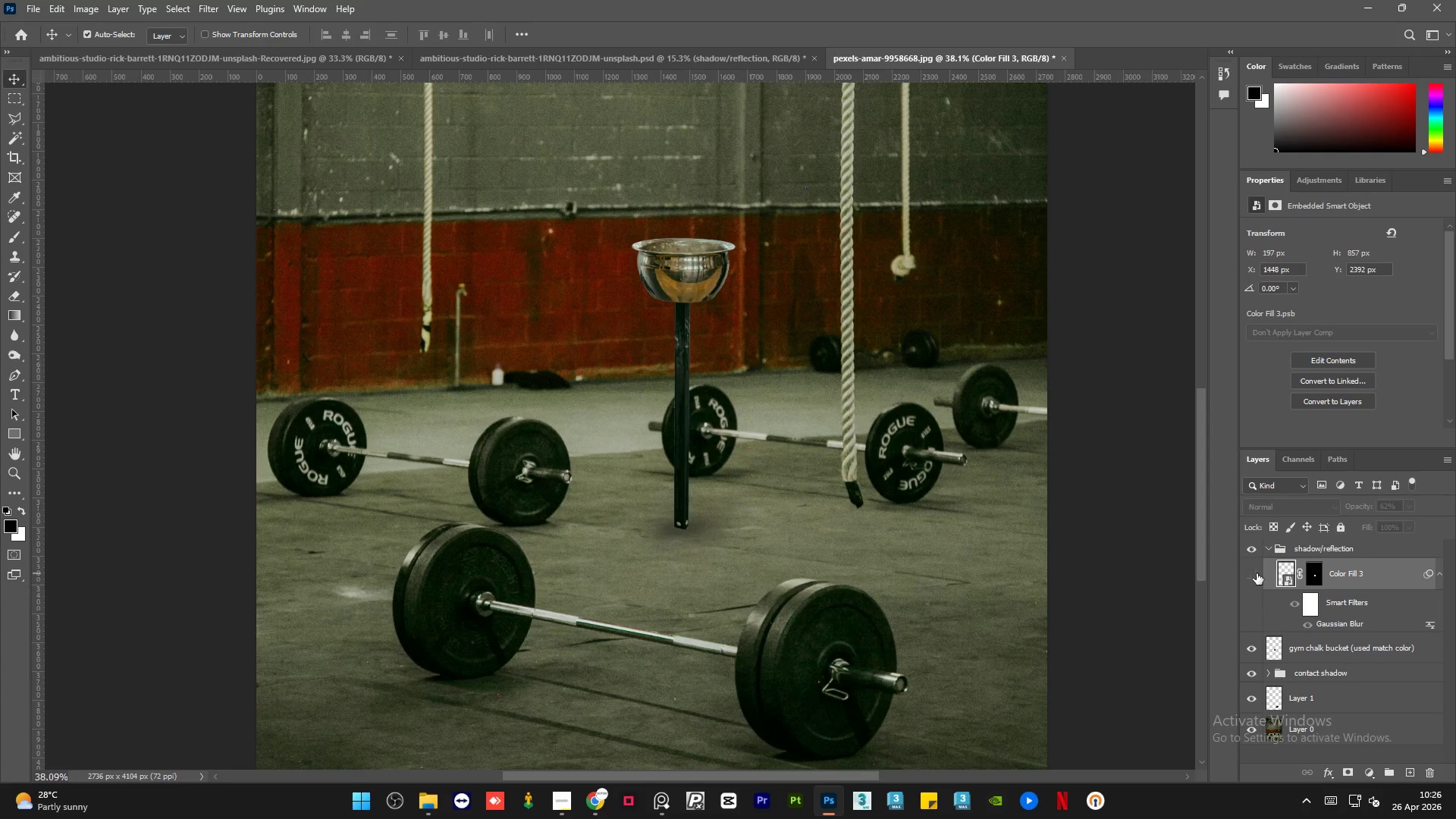 
left_click([1257, 573])
 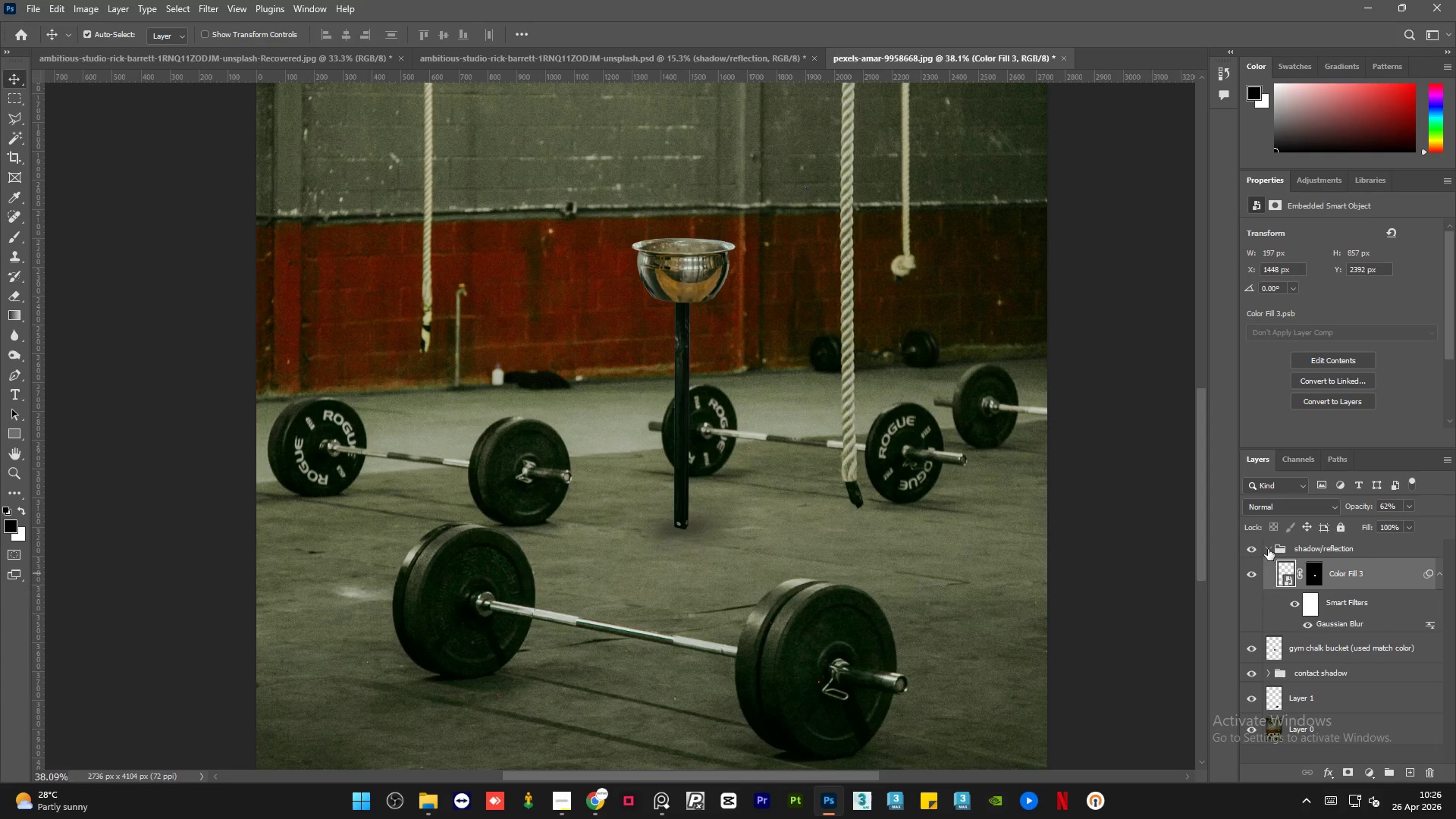 
left_click([1268, 548])
 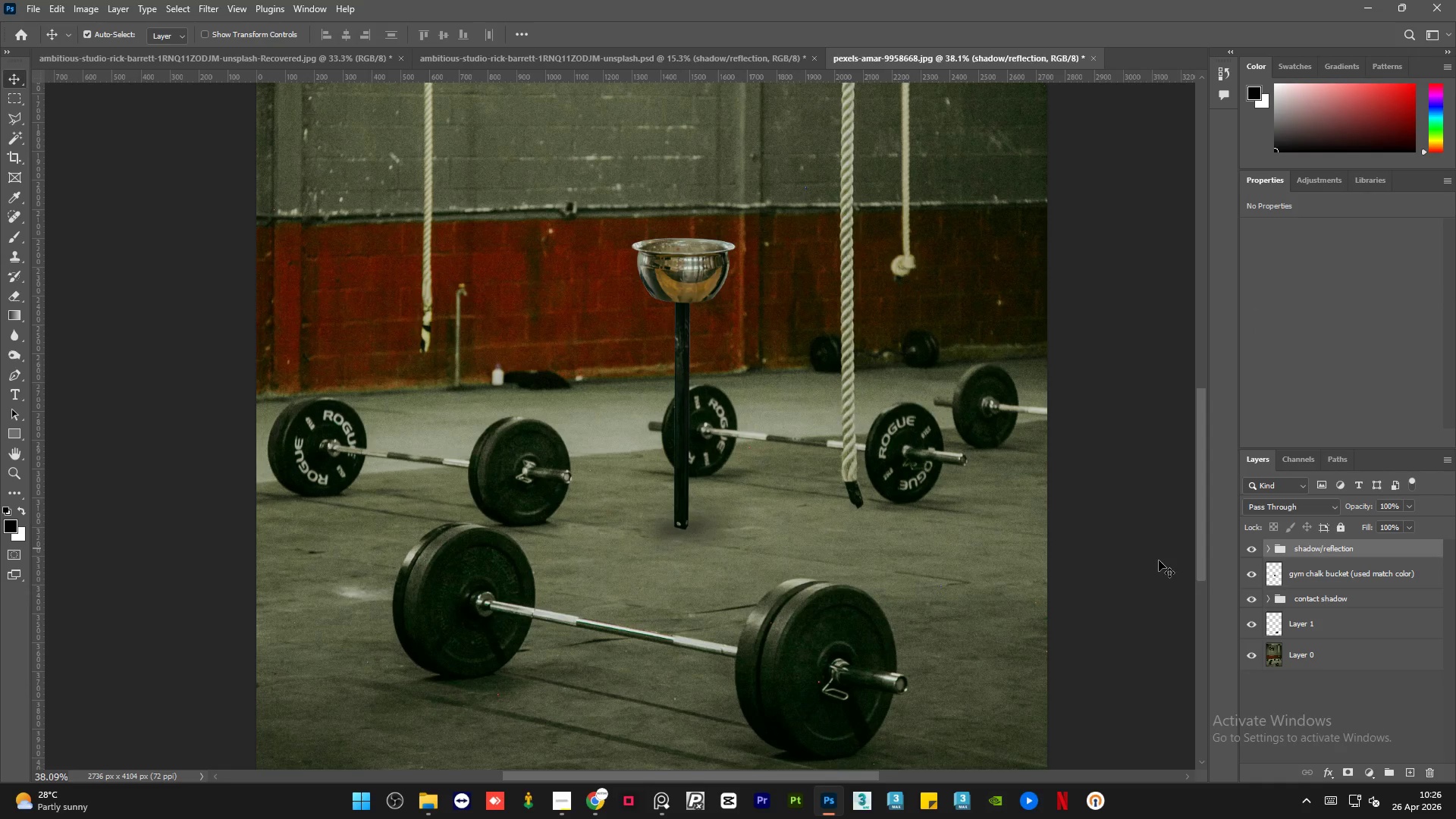 
left_click([1159, 560])
 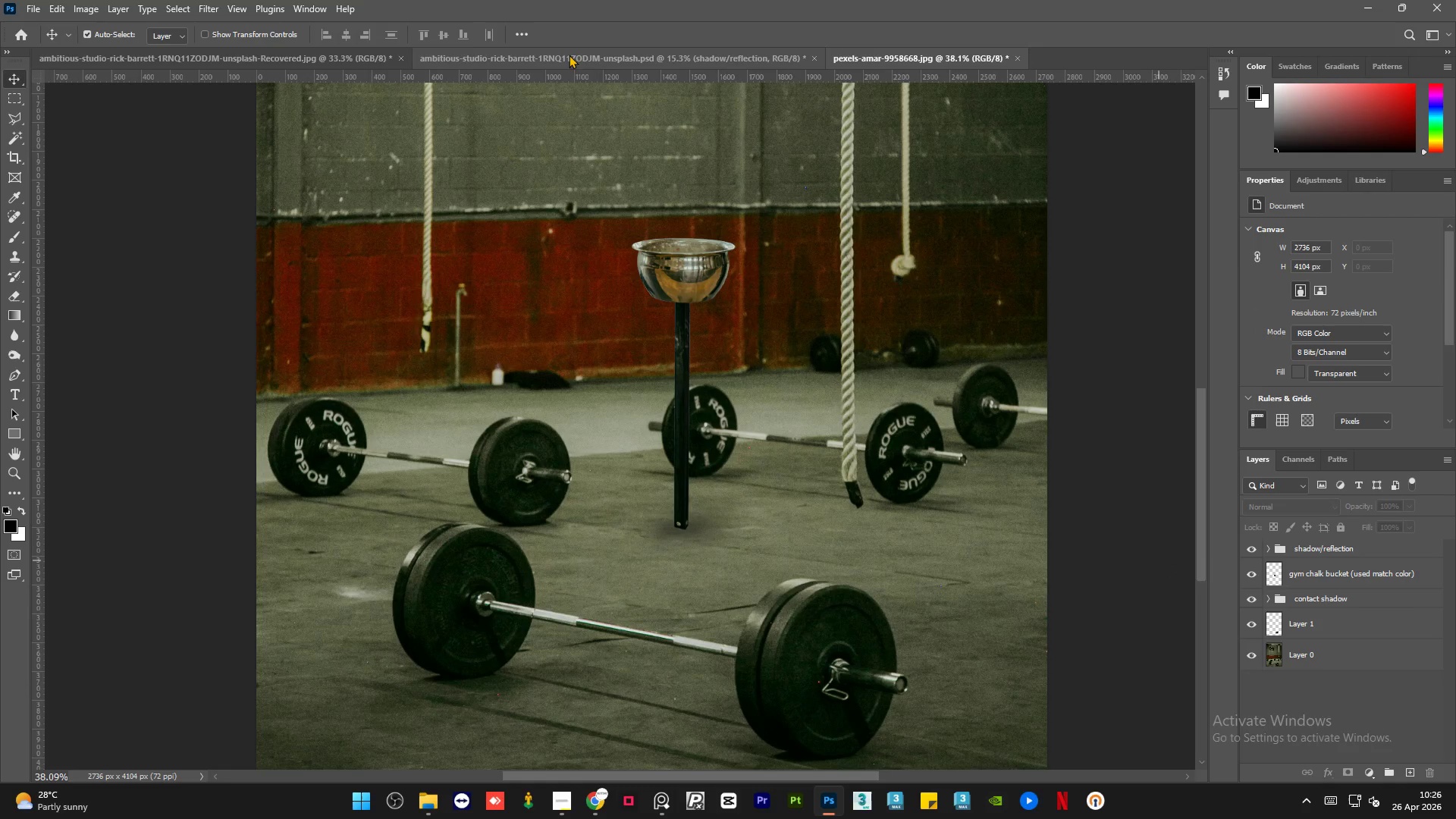 
left_click([595, 59])
 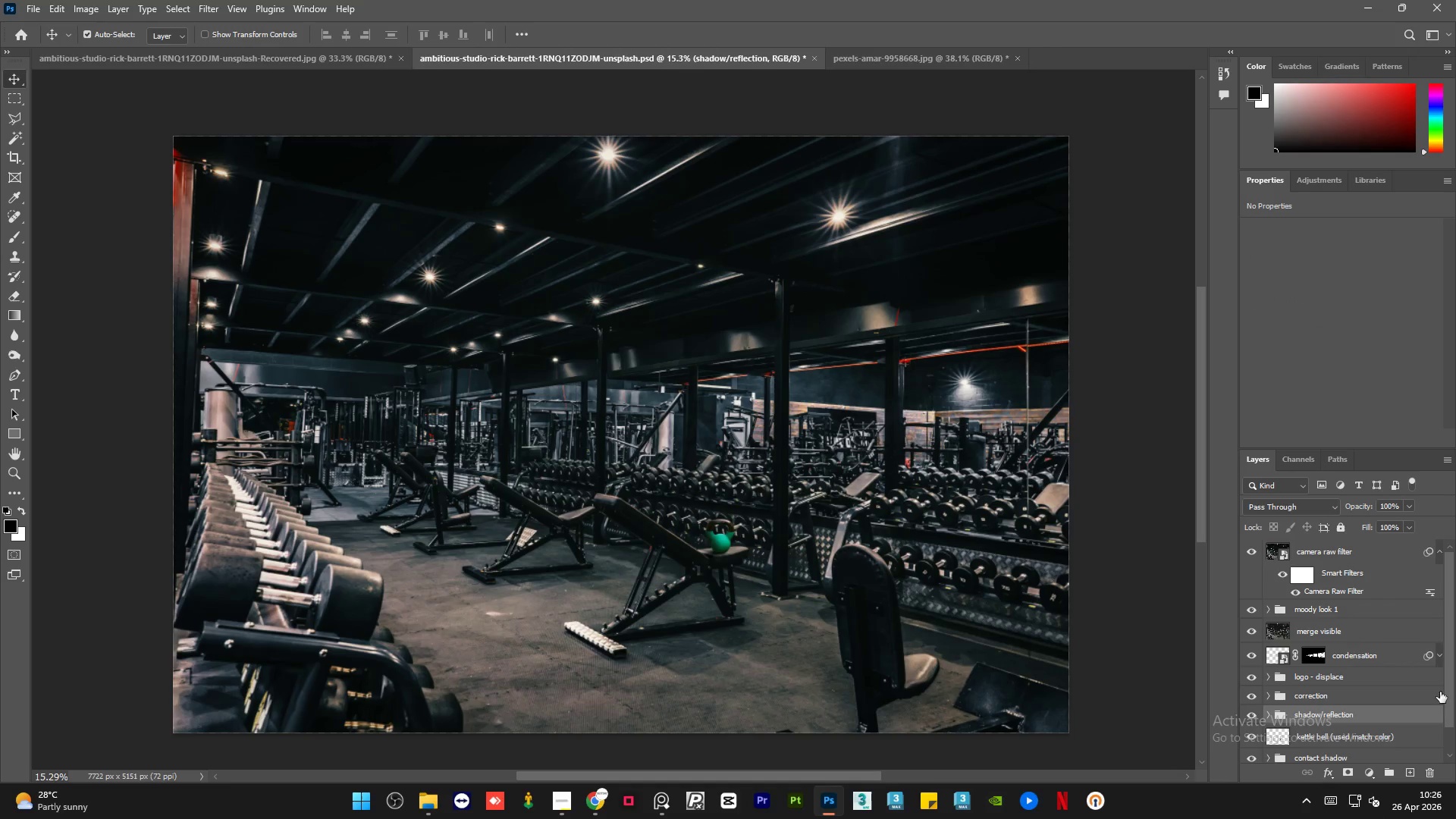 
left_click_drag(start_coordinate=[1449, 677], to_coordinate=[1449, 727])
 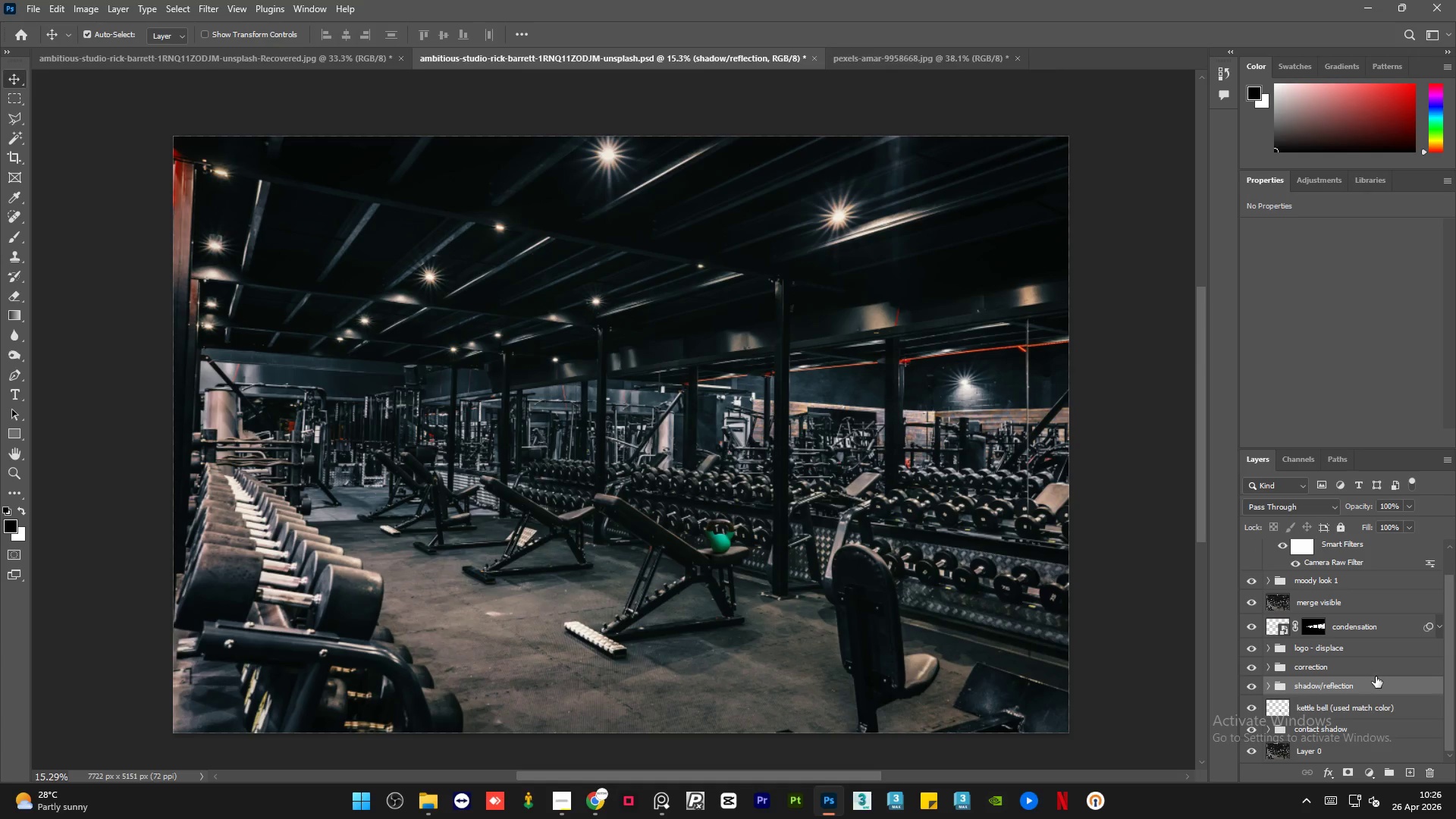 
left_click([1376, 676])
 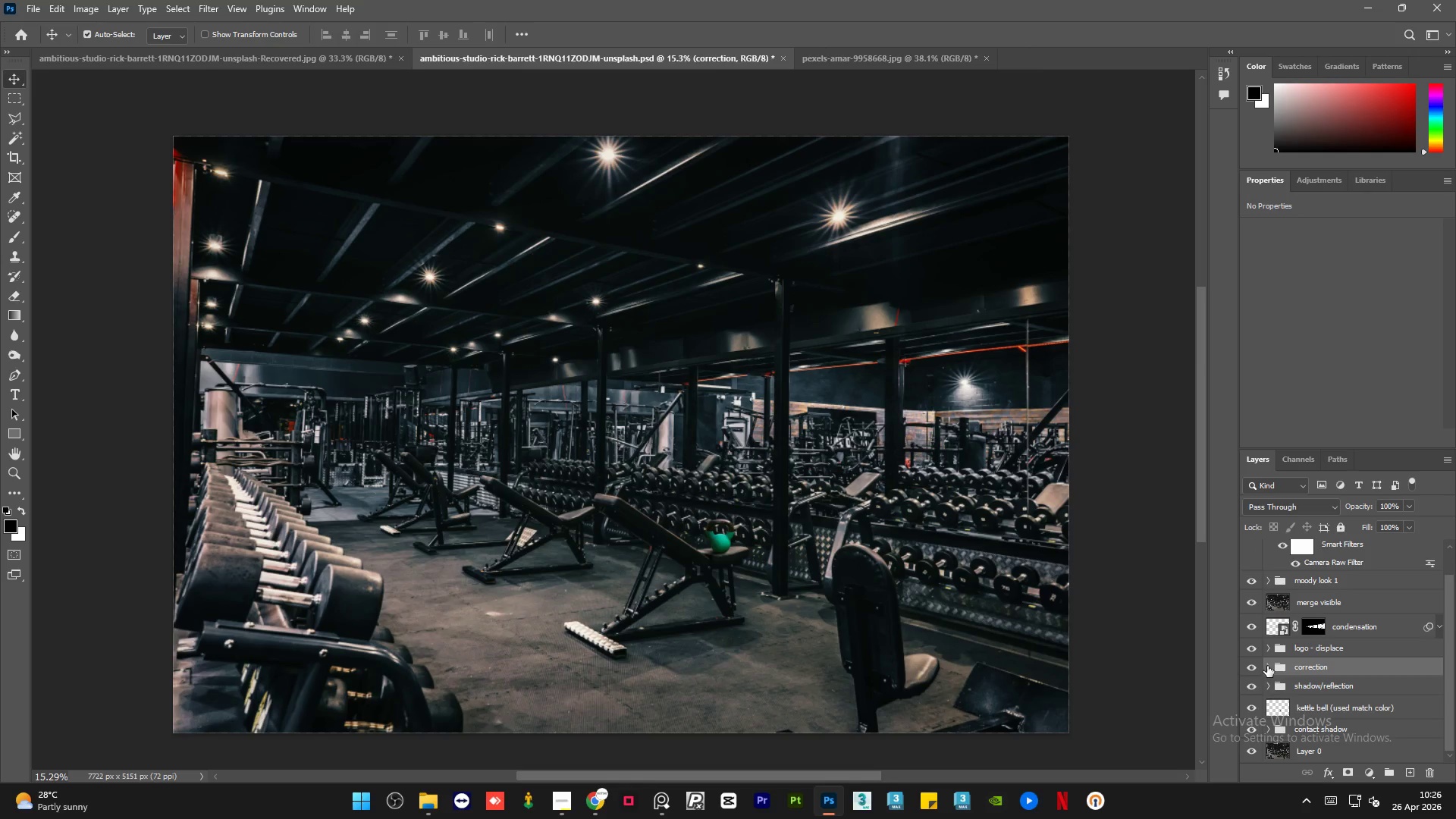 
left_click([1267, 666])
 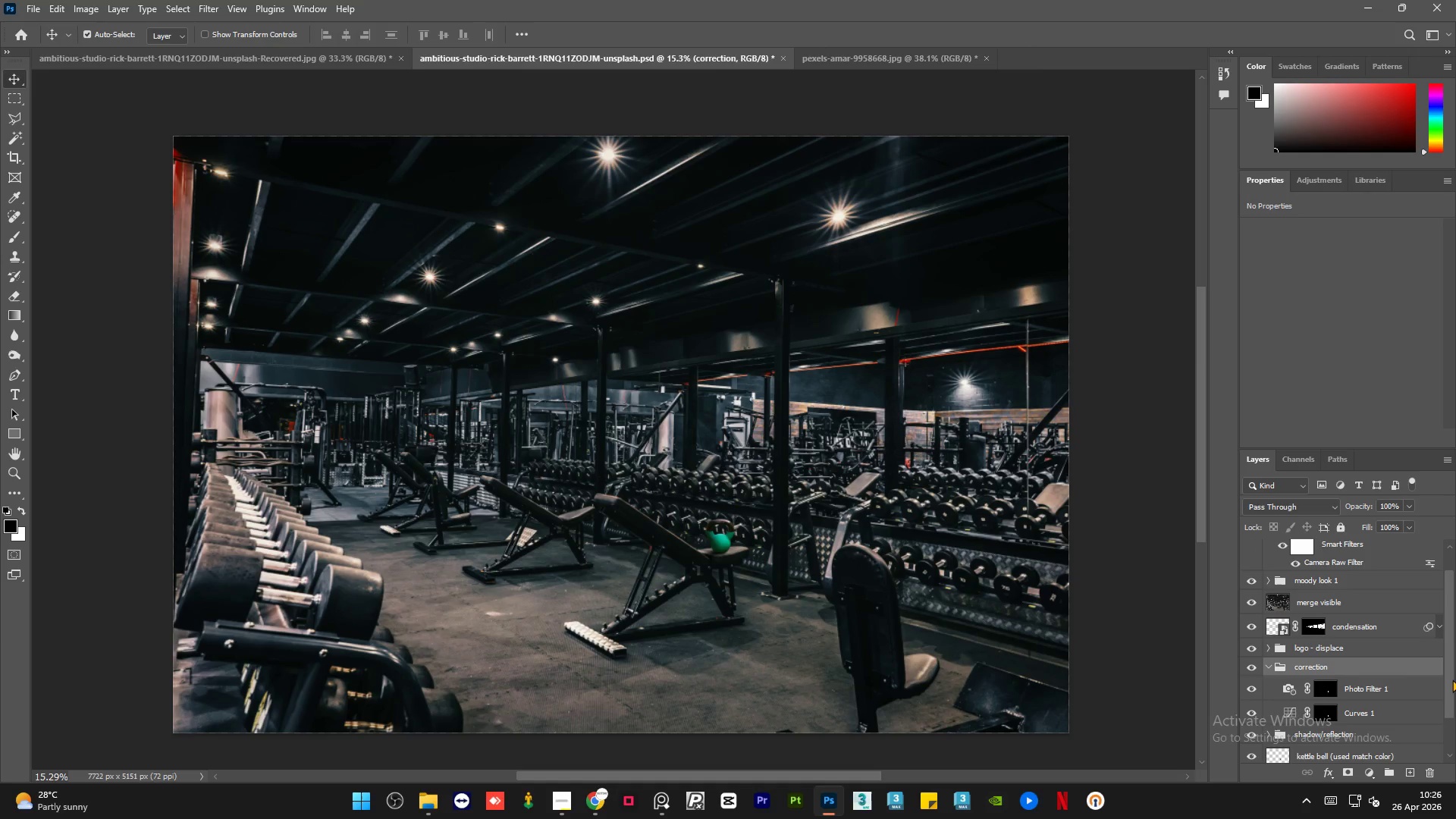 
left_click_drag(start_coordinate=[1448, 673], to_coordinate=[1452, 737])
 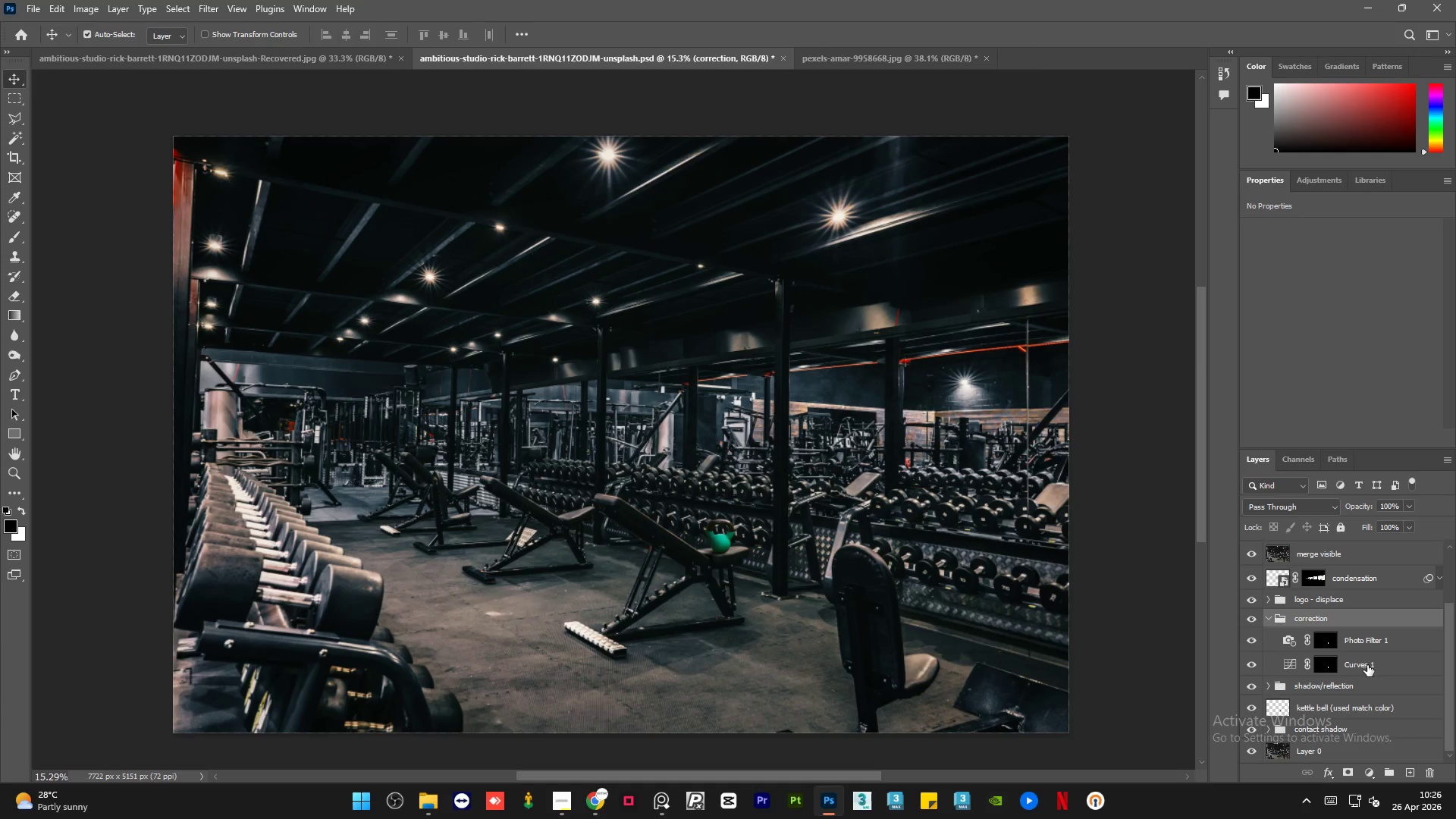 
hold_key(key=ControlLeft, duration=0.81)
left_click([1323, 643])
 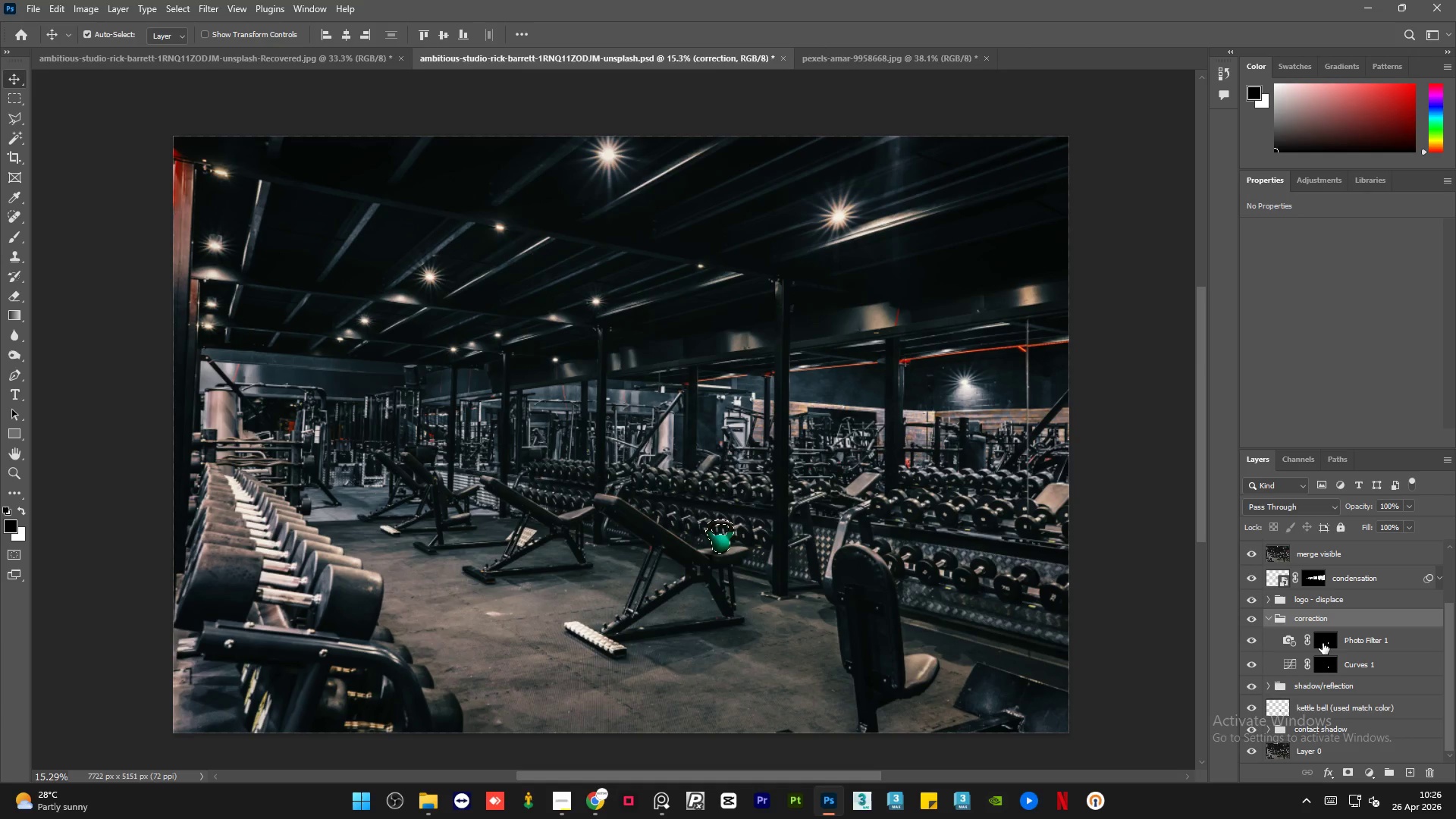 
key(Control+D)
 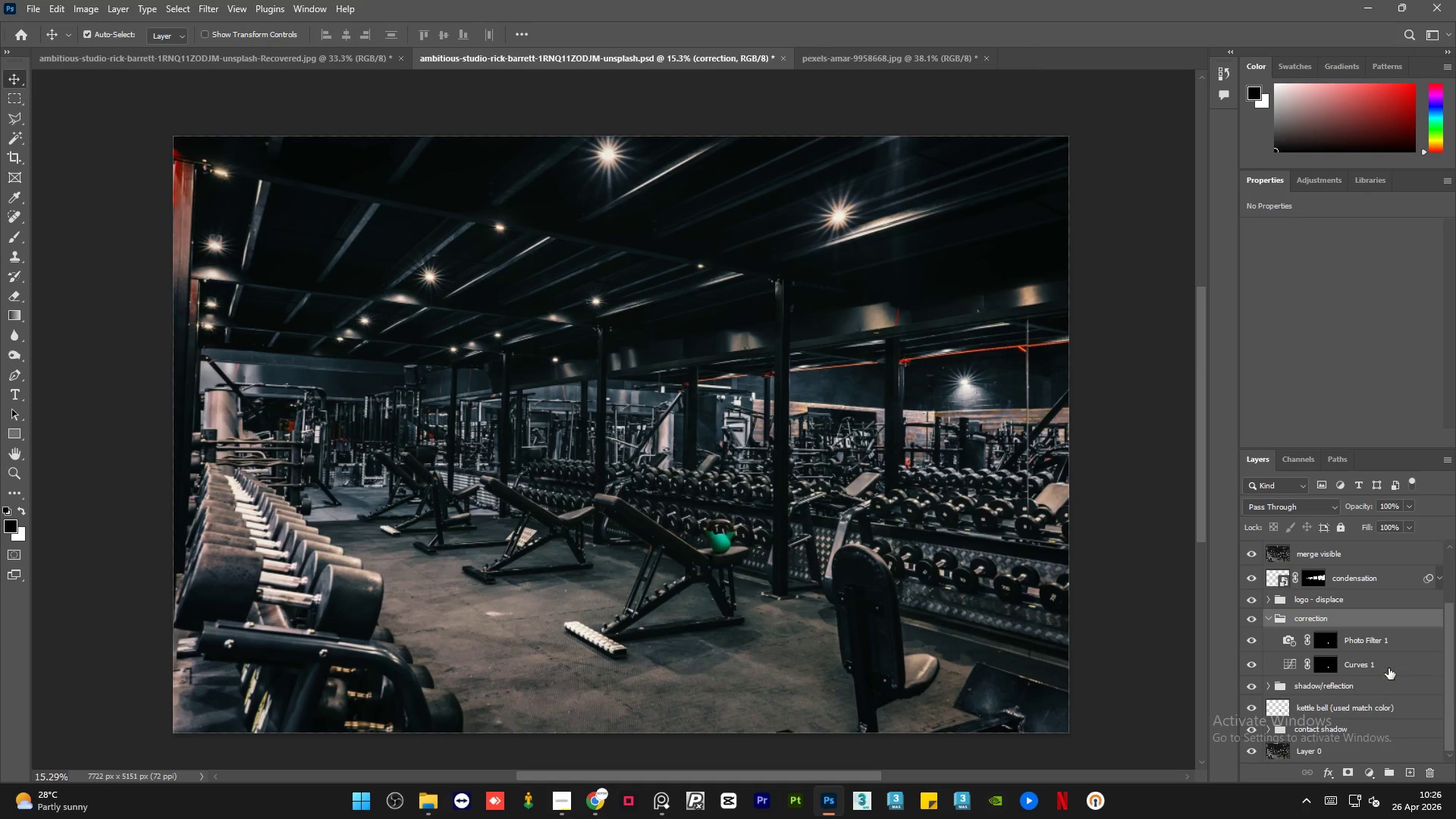 
double_click([1405, 636])
 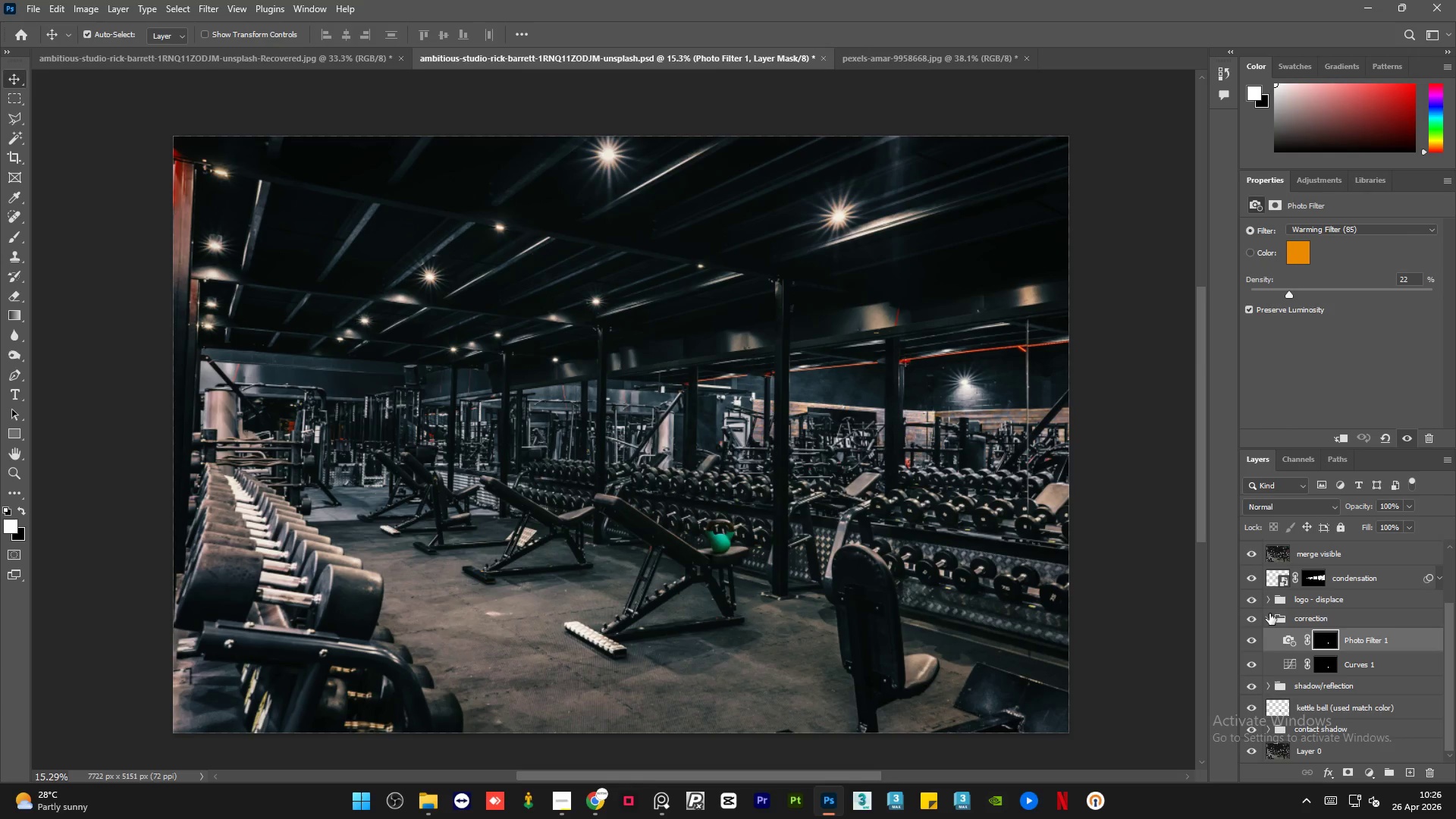 
left_click([1269, 615])
 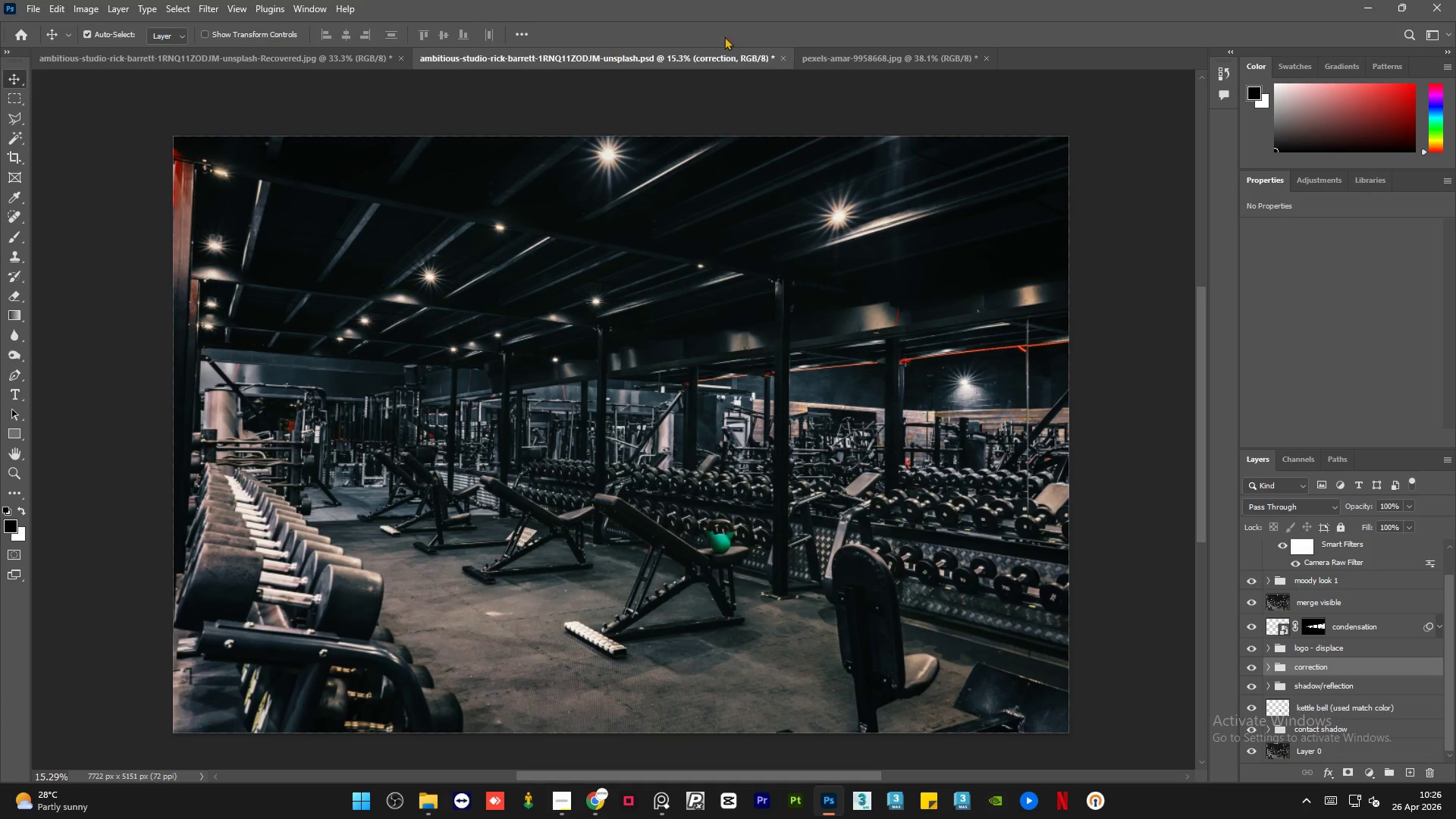 
left_click([867, 62])
 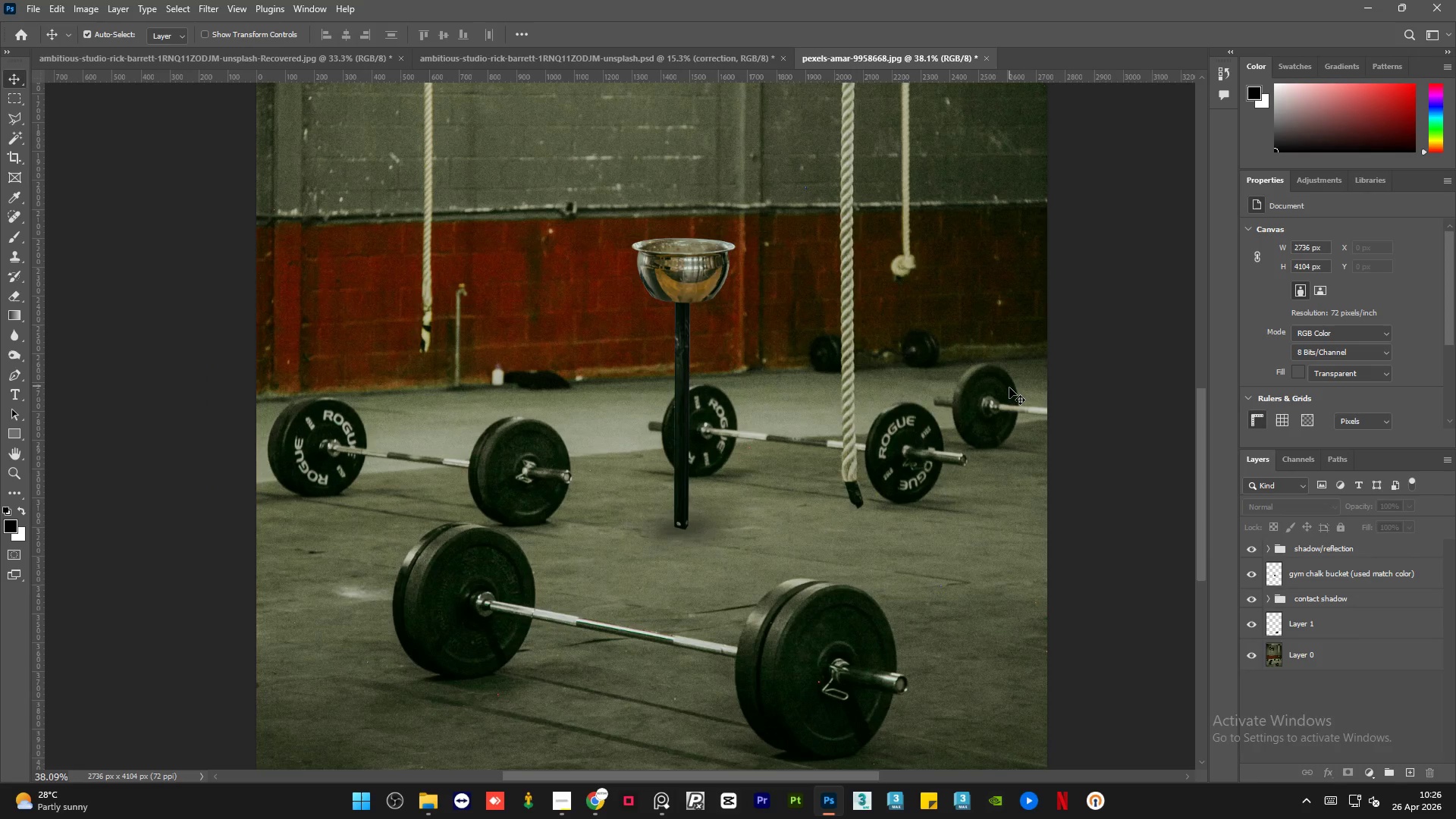 
hold_key(key=AltLeft, duration=1.0)
 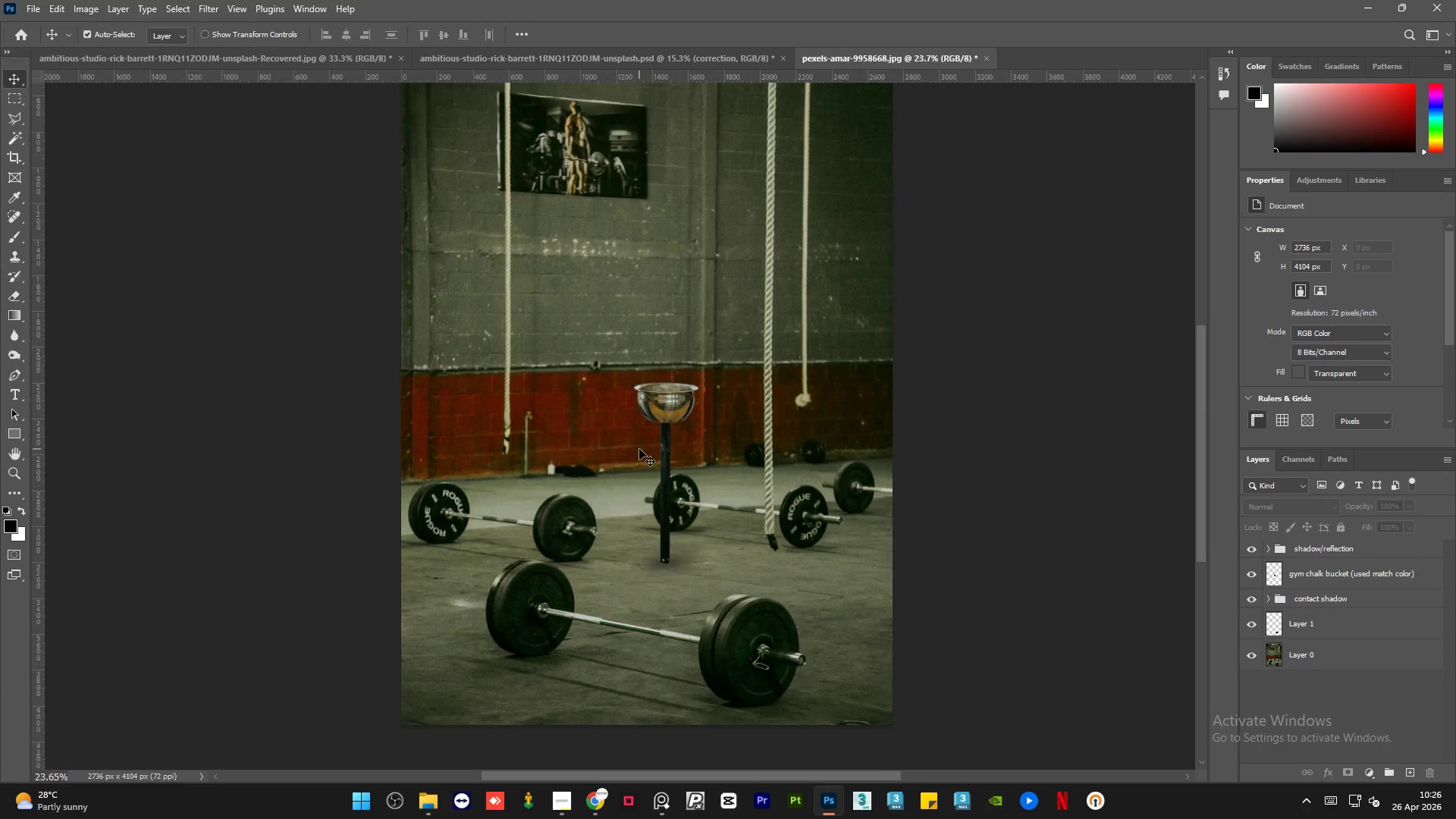 
hold_key(key=AltLeft, duration=0.97)
 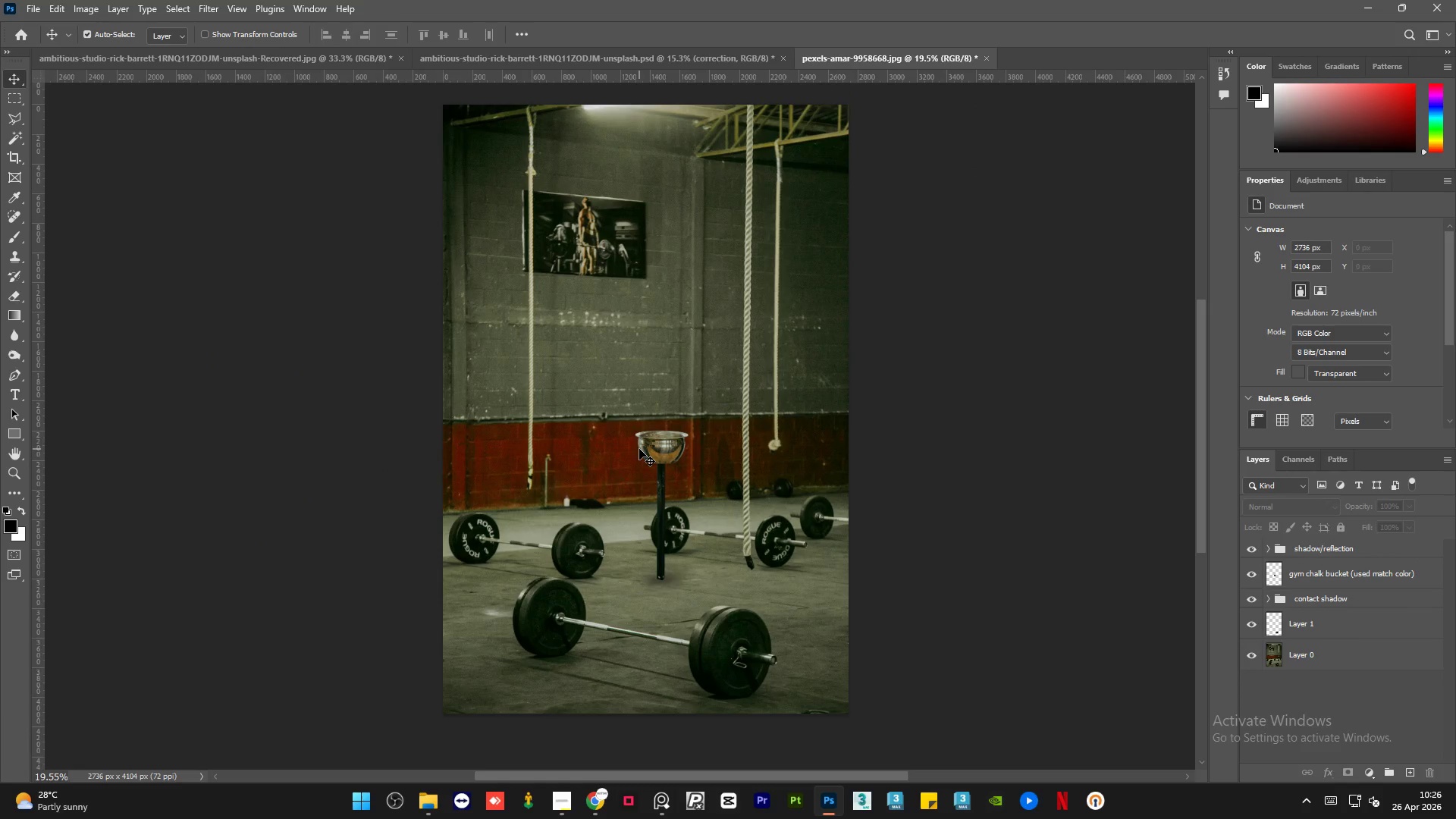 
hold_key(key=AltLeft, duration=1.39)
 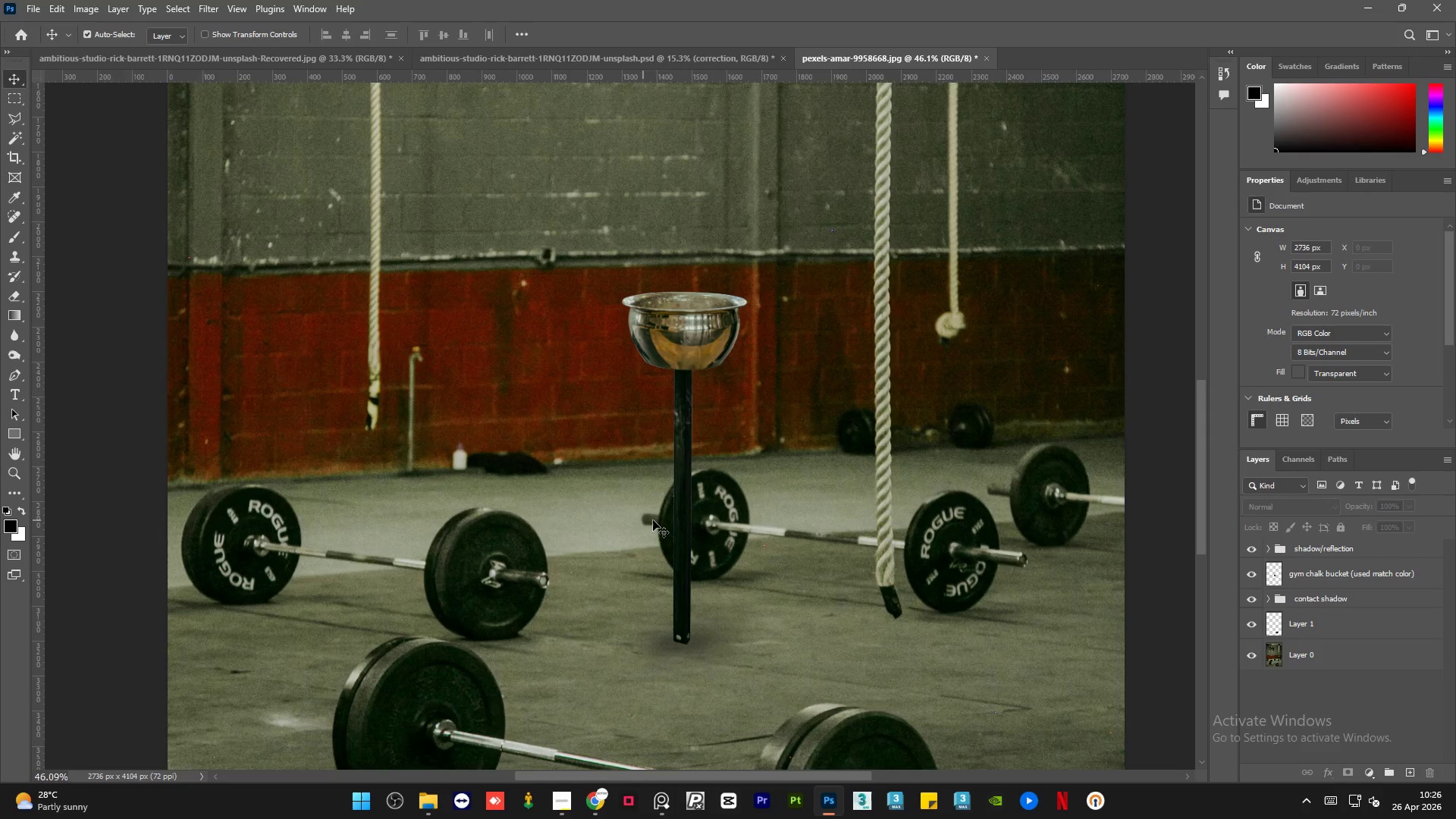 
scroll: coordinate [643, 520], scroll_direction: up, amount: 11.0
 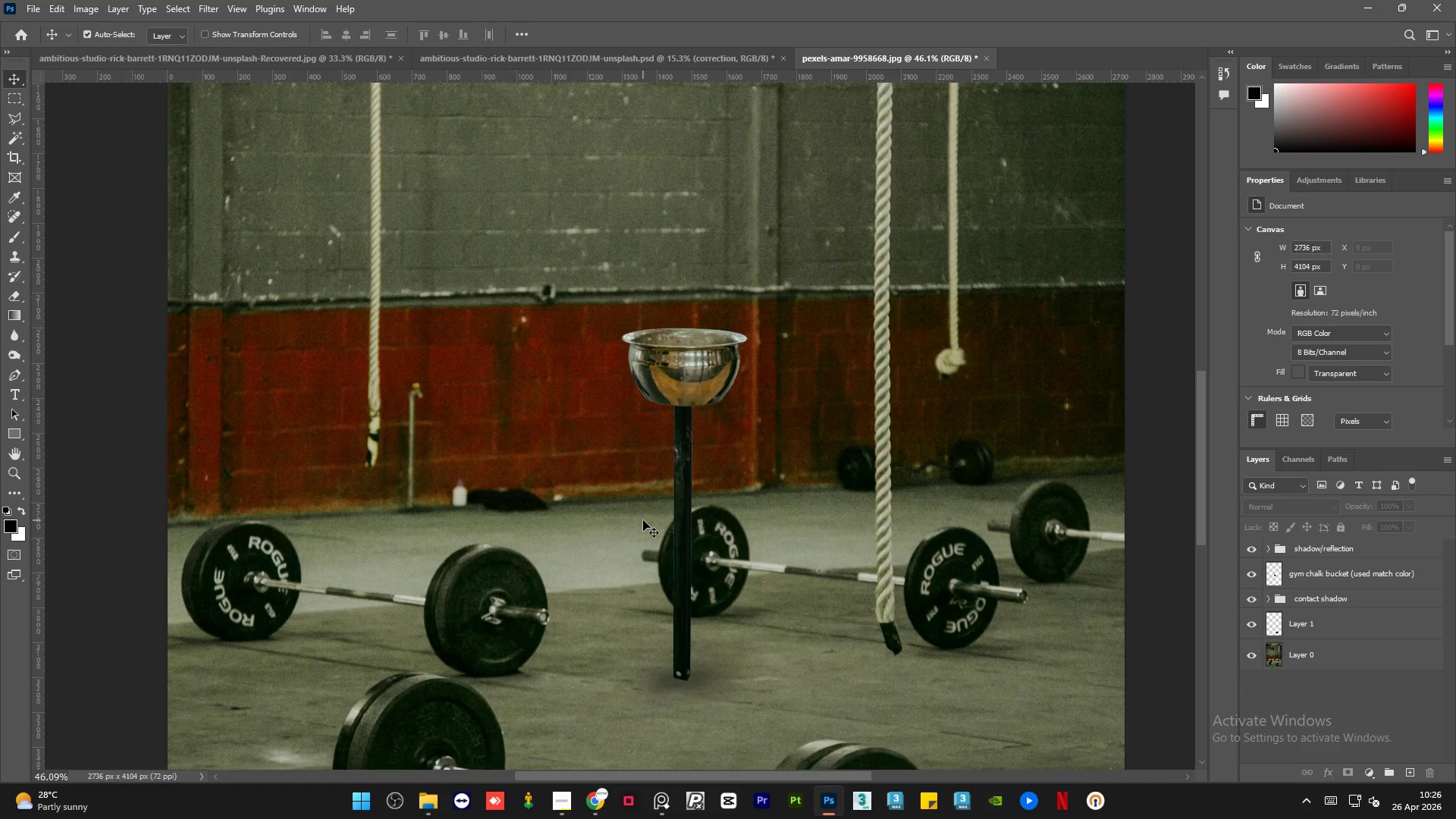 
scroll: coordinate [643, 520], scroll_direction: down, amount: 4.0
 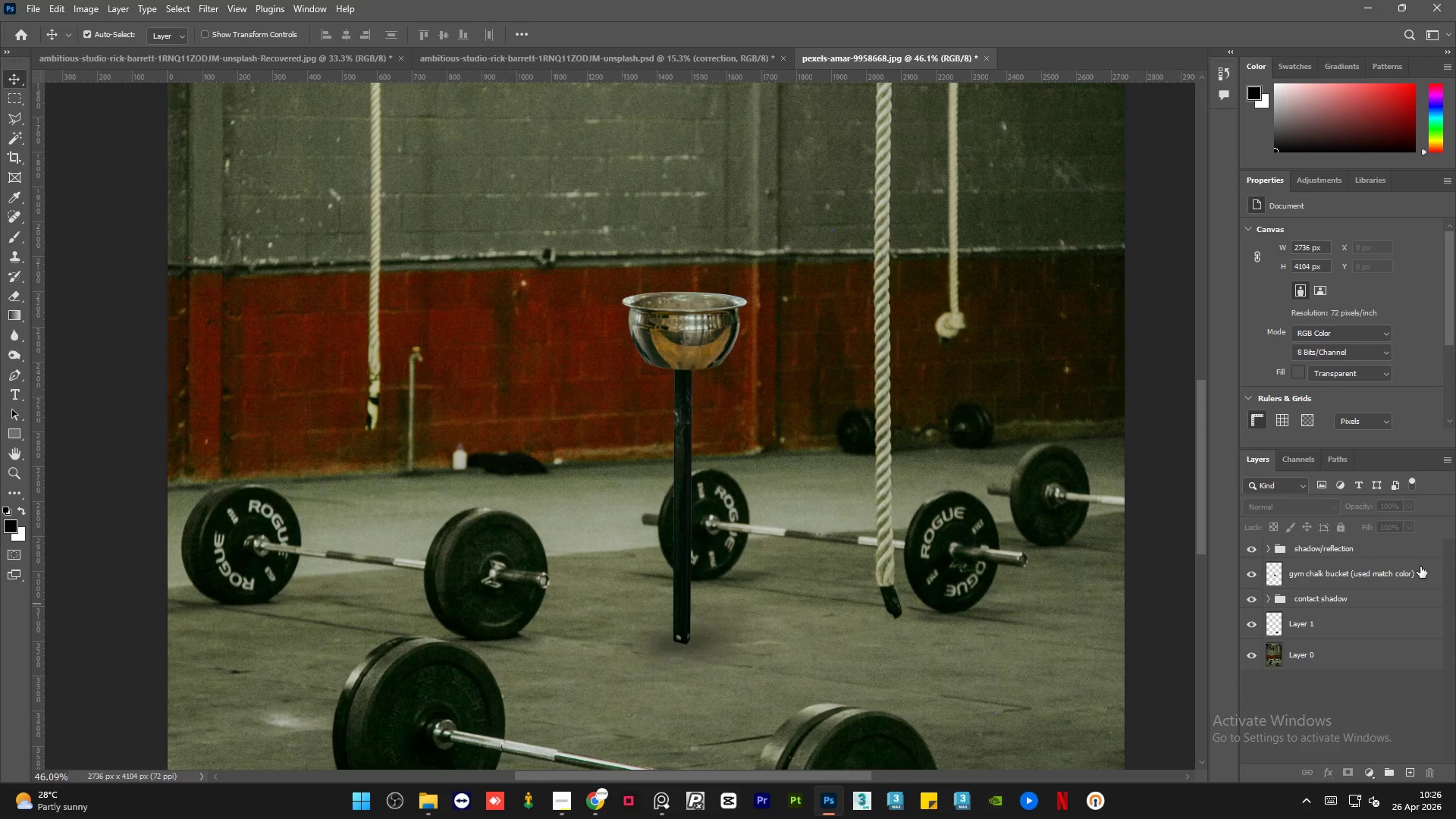 
left_click([1373, 546])
 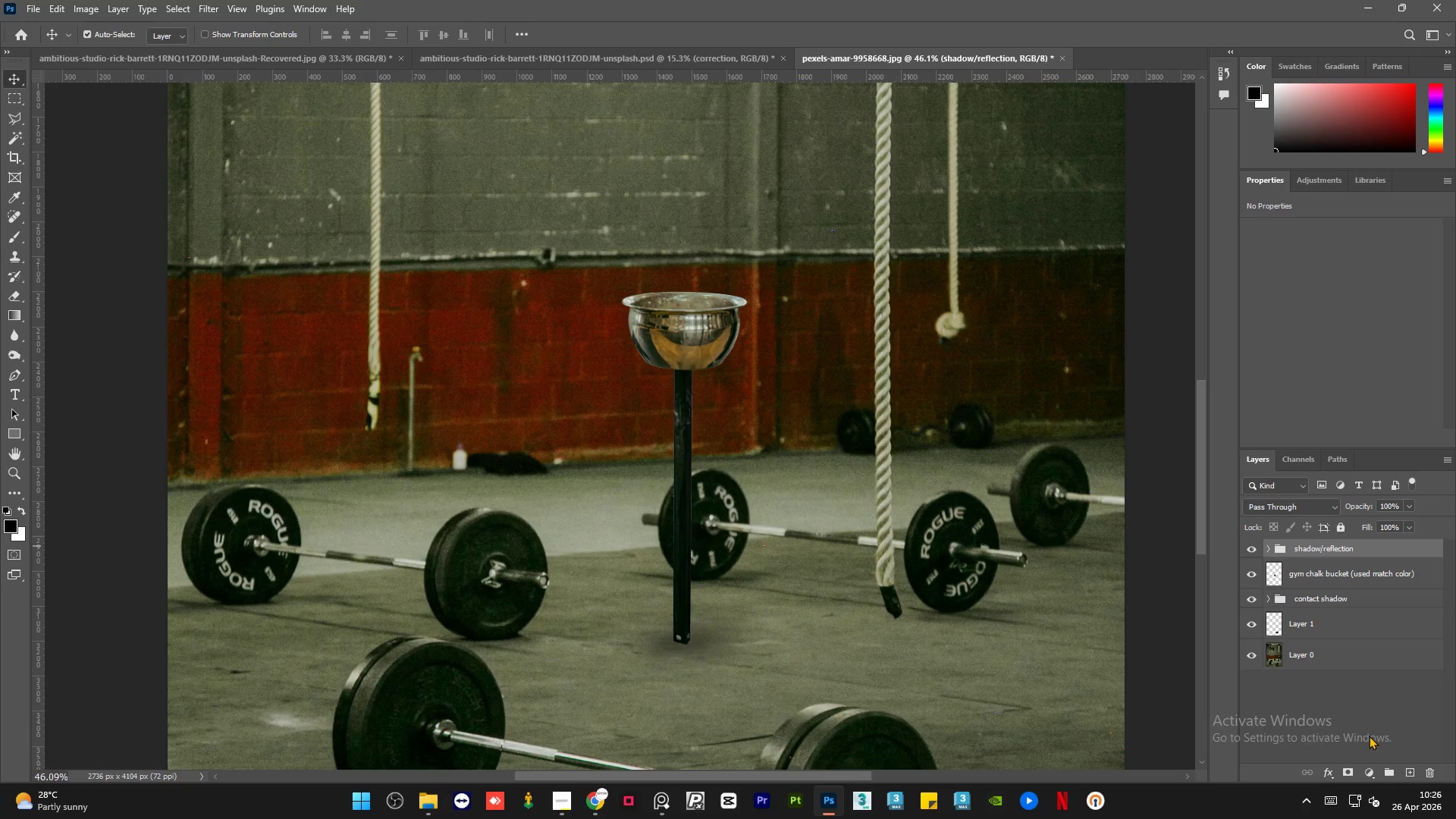 
left_click([1373, 770])
 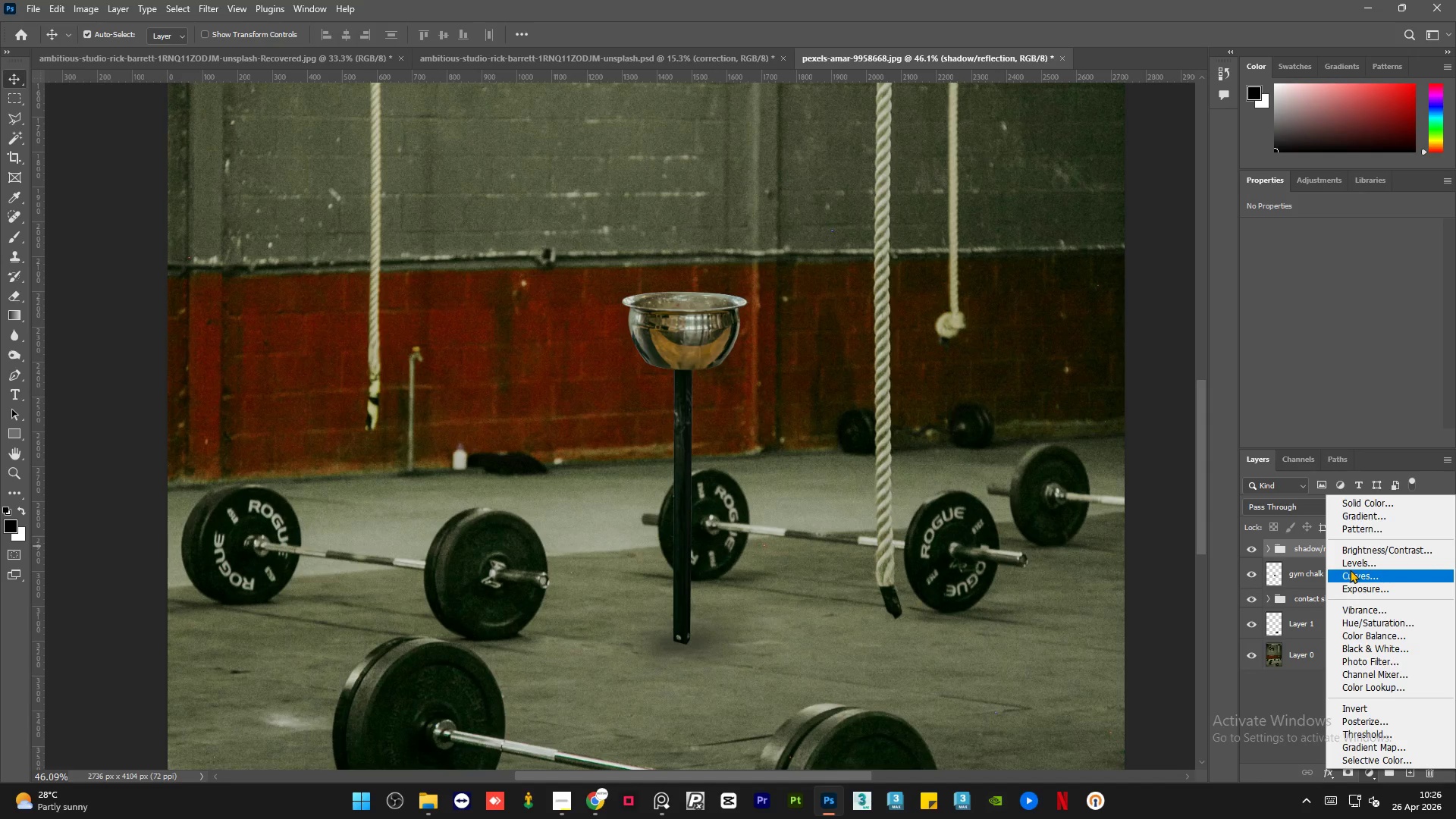 
left_click([1351, 570])
 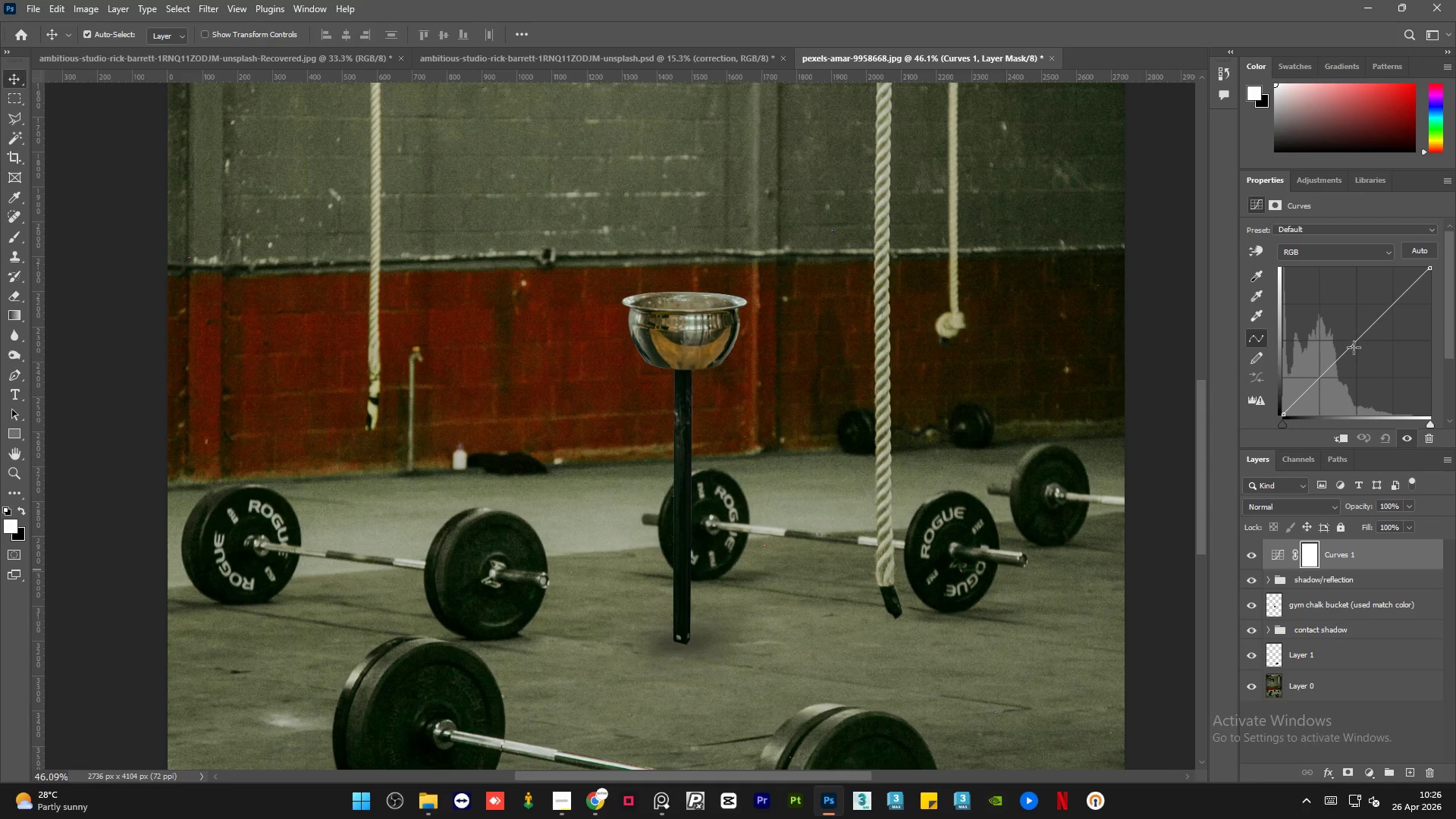 
left_click([1356, 343])
 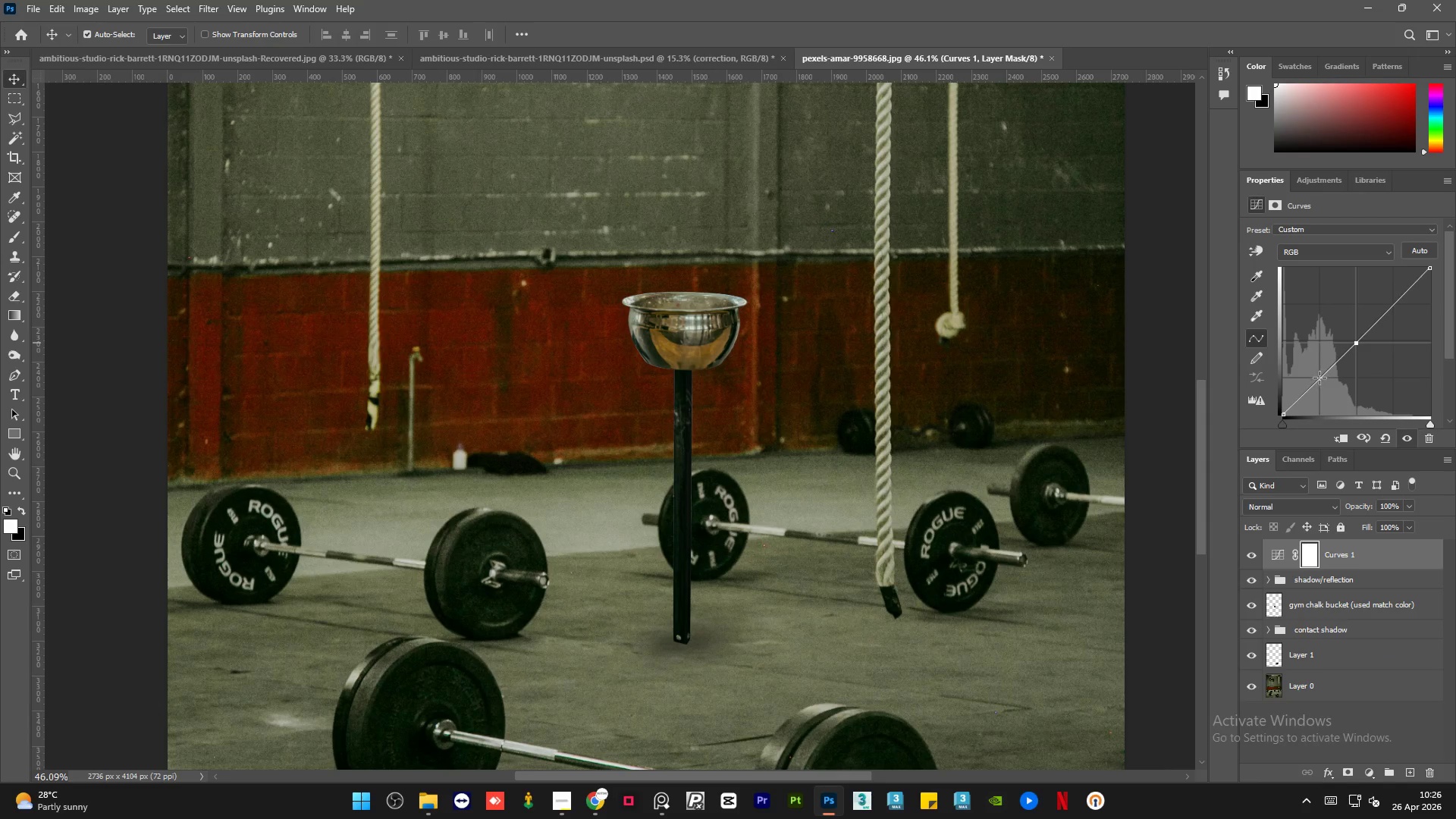 
left_click([1320, 378])
 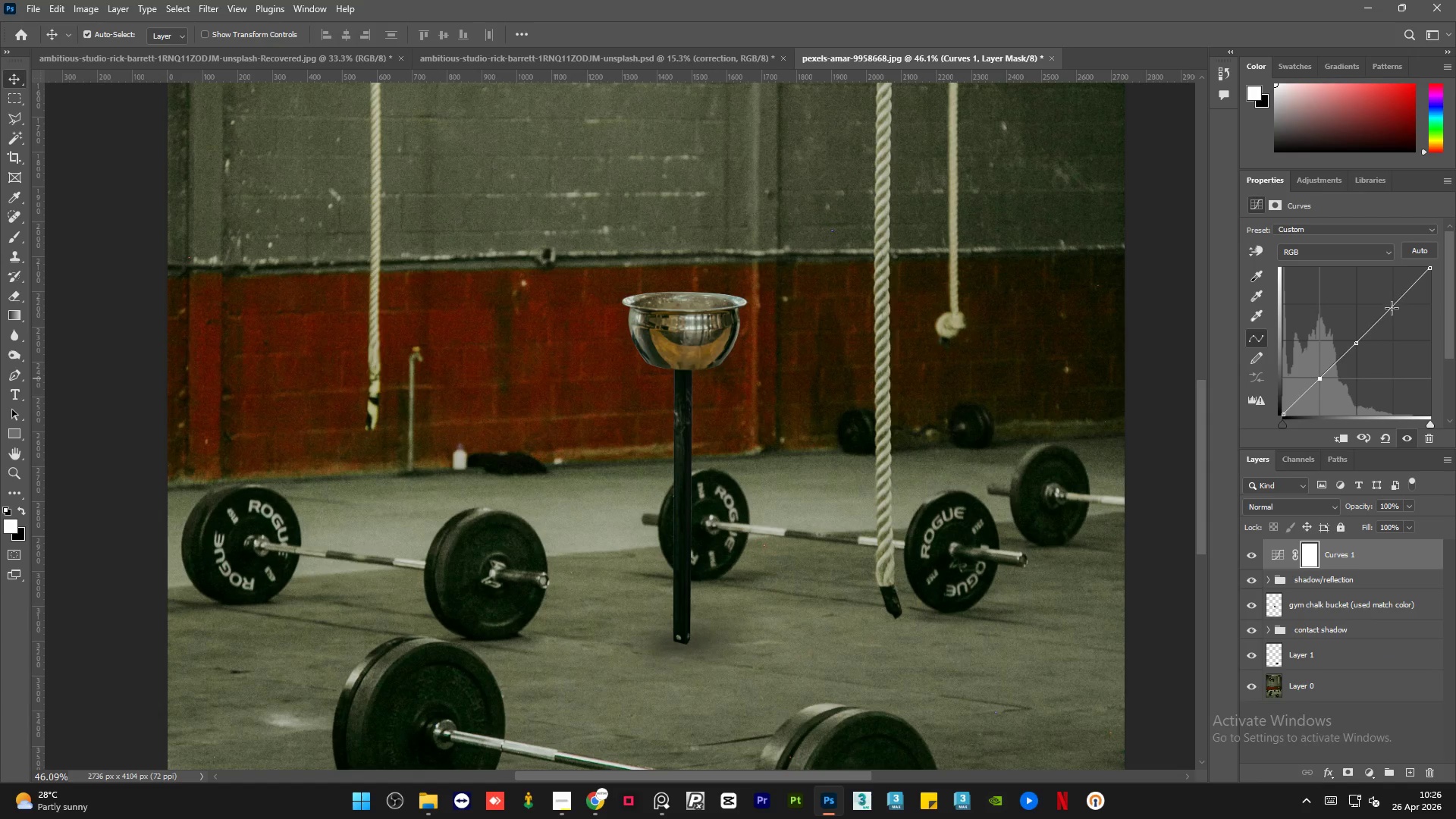 
left_click([1392, 306])
 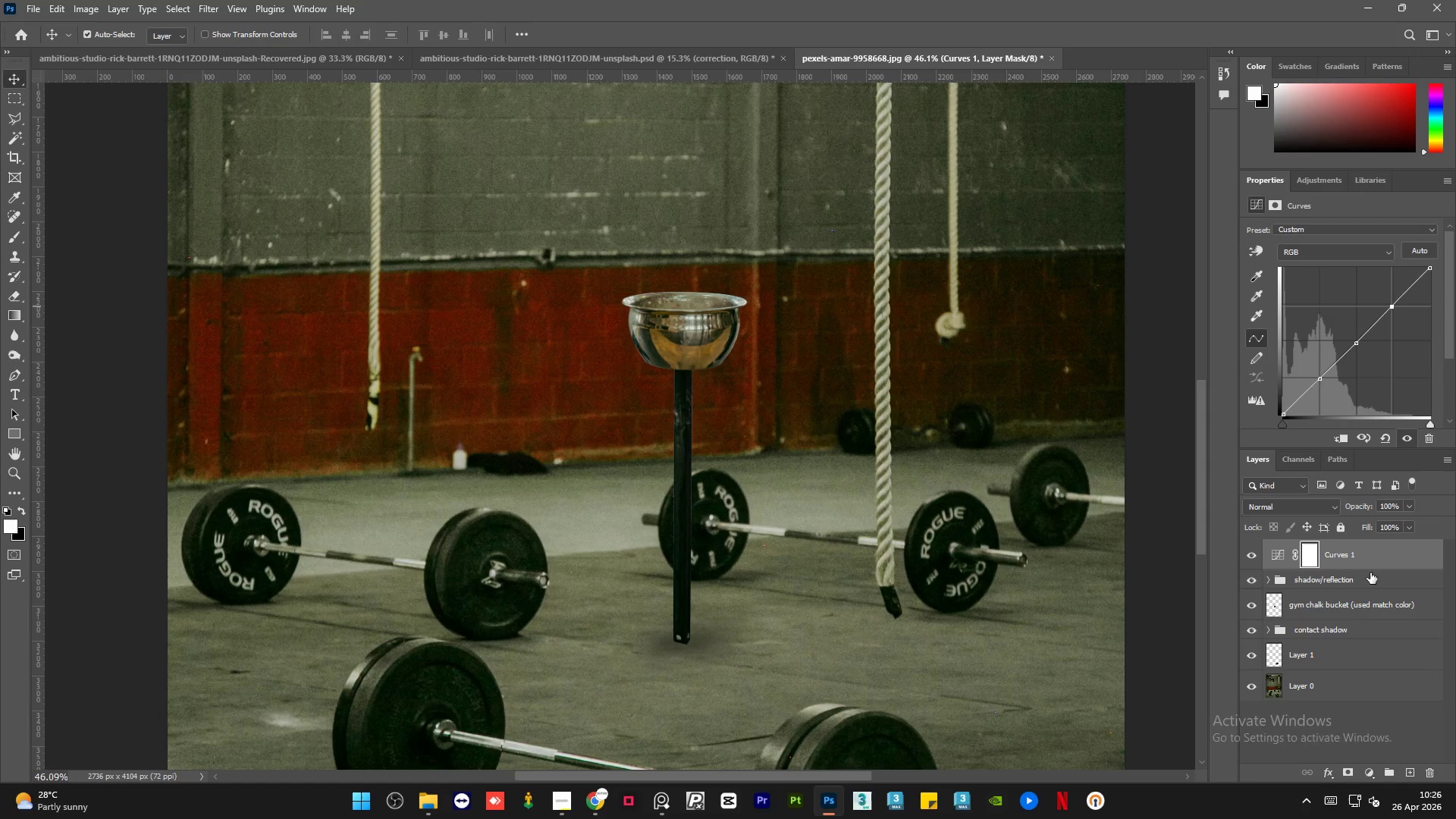 
left_click([1370, 577])
 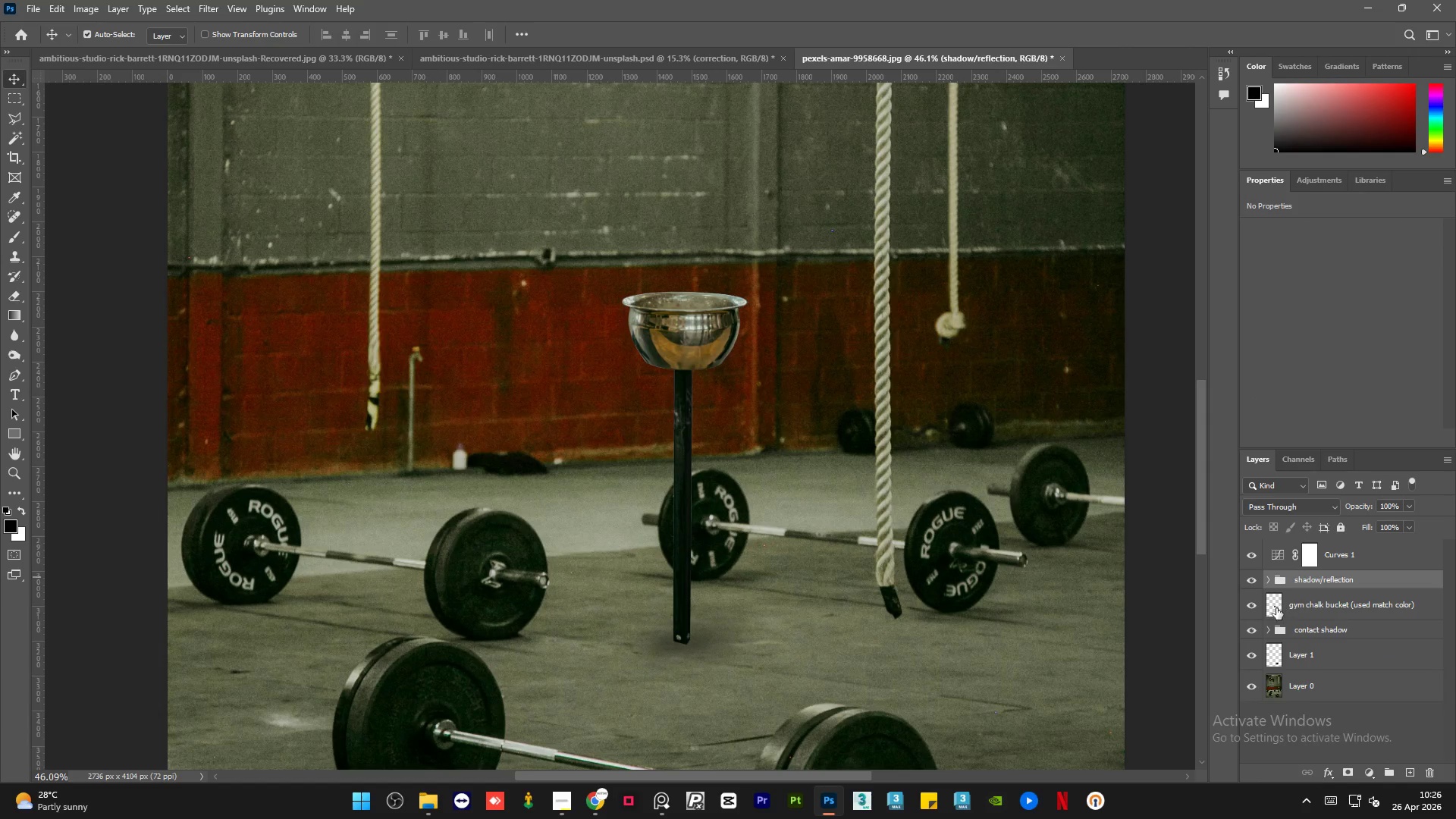 
hold_key(key=ControlLeft, duration=0.77)
left_click([1270, 612])
 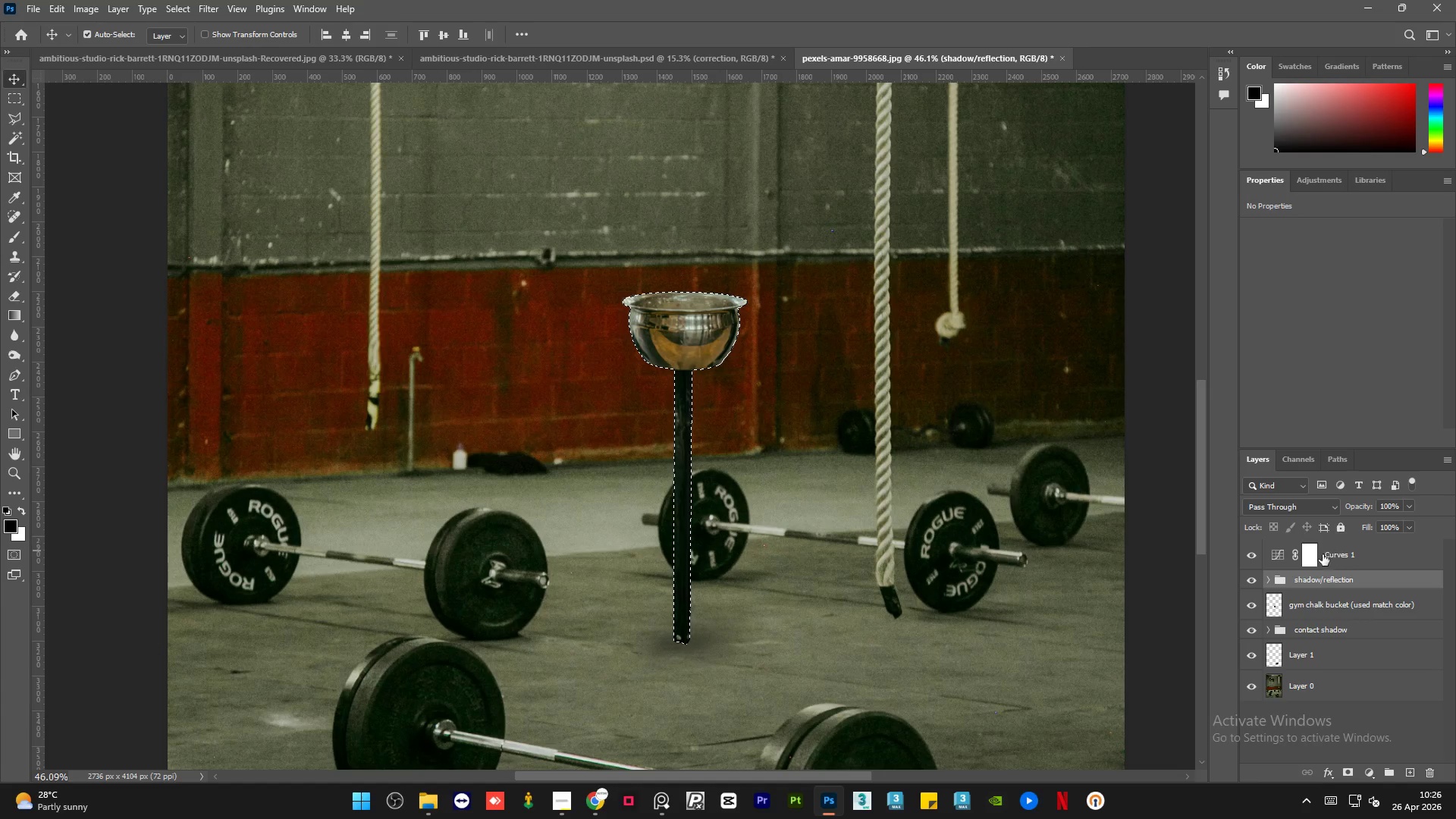 
left_click([1309, 555])
 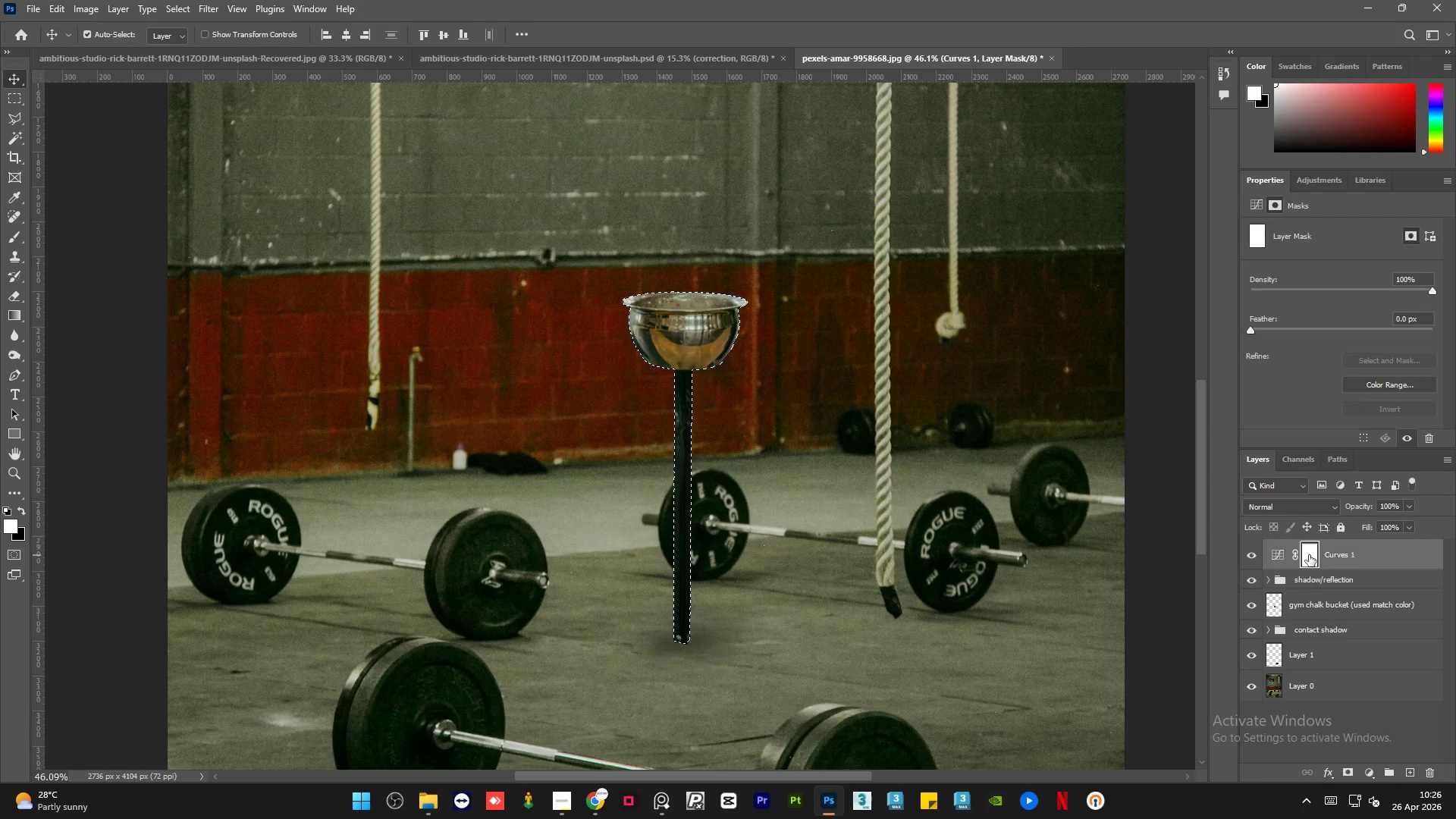 
right_click([1309, 555])
 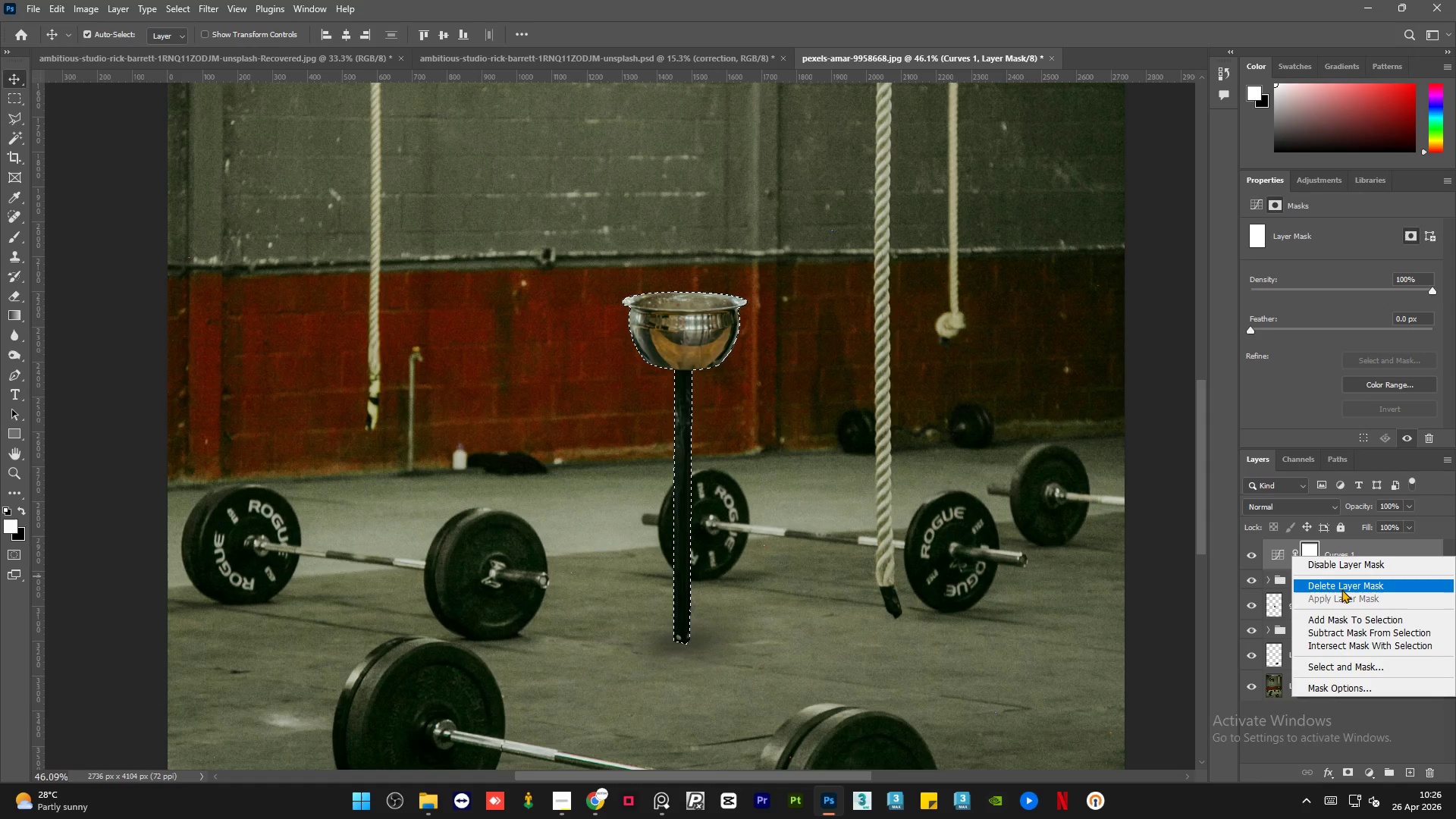 
left_click([1343, 588])
 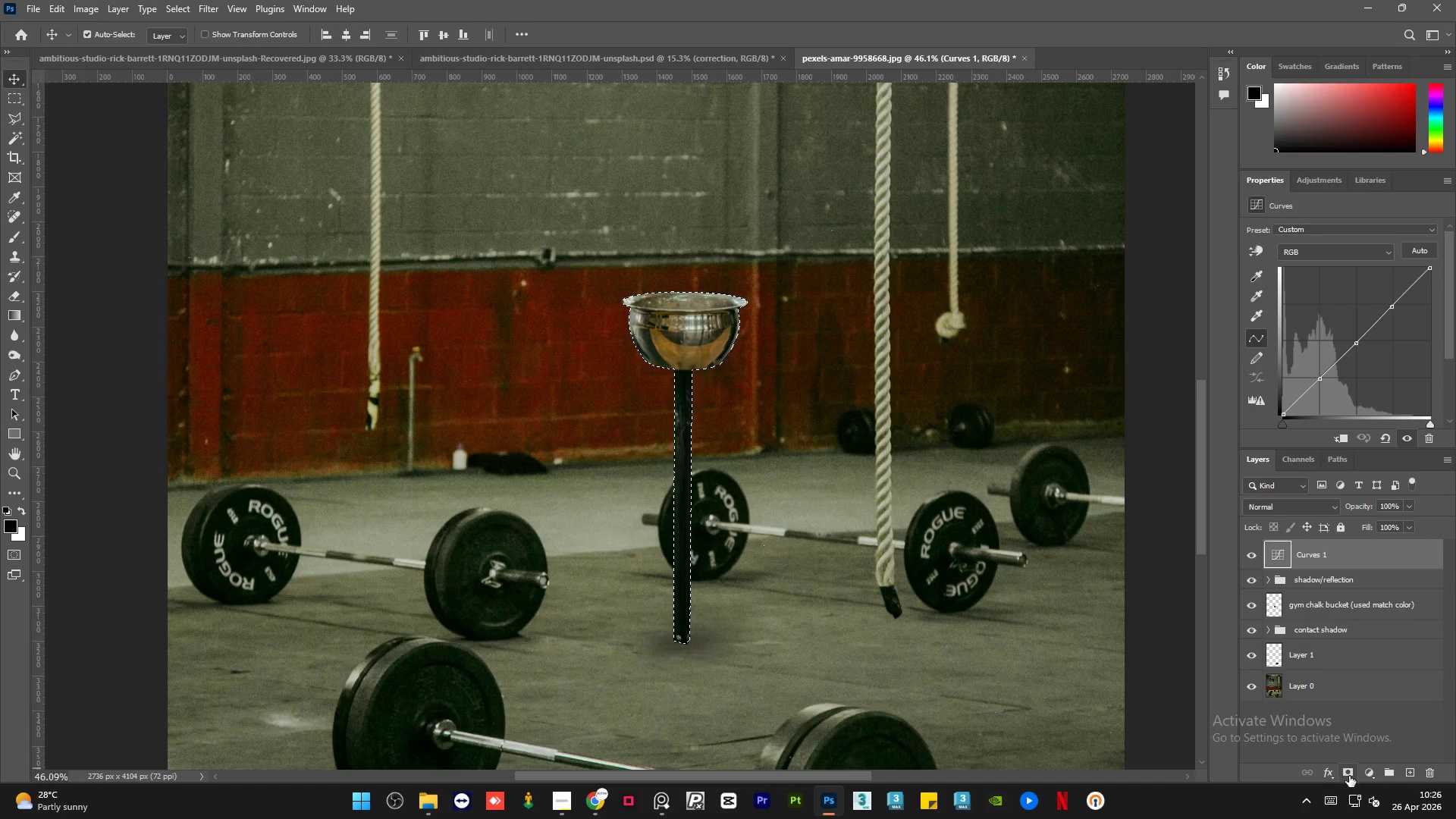 
left_click([1348, 778])
 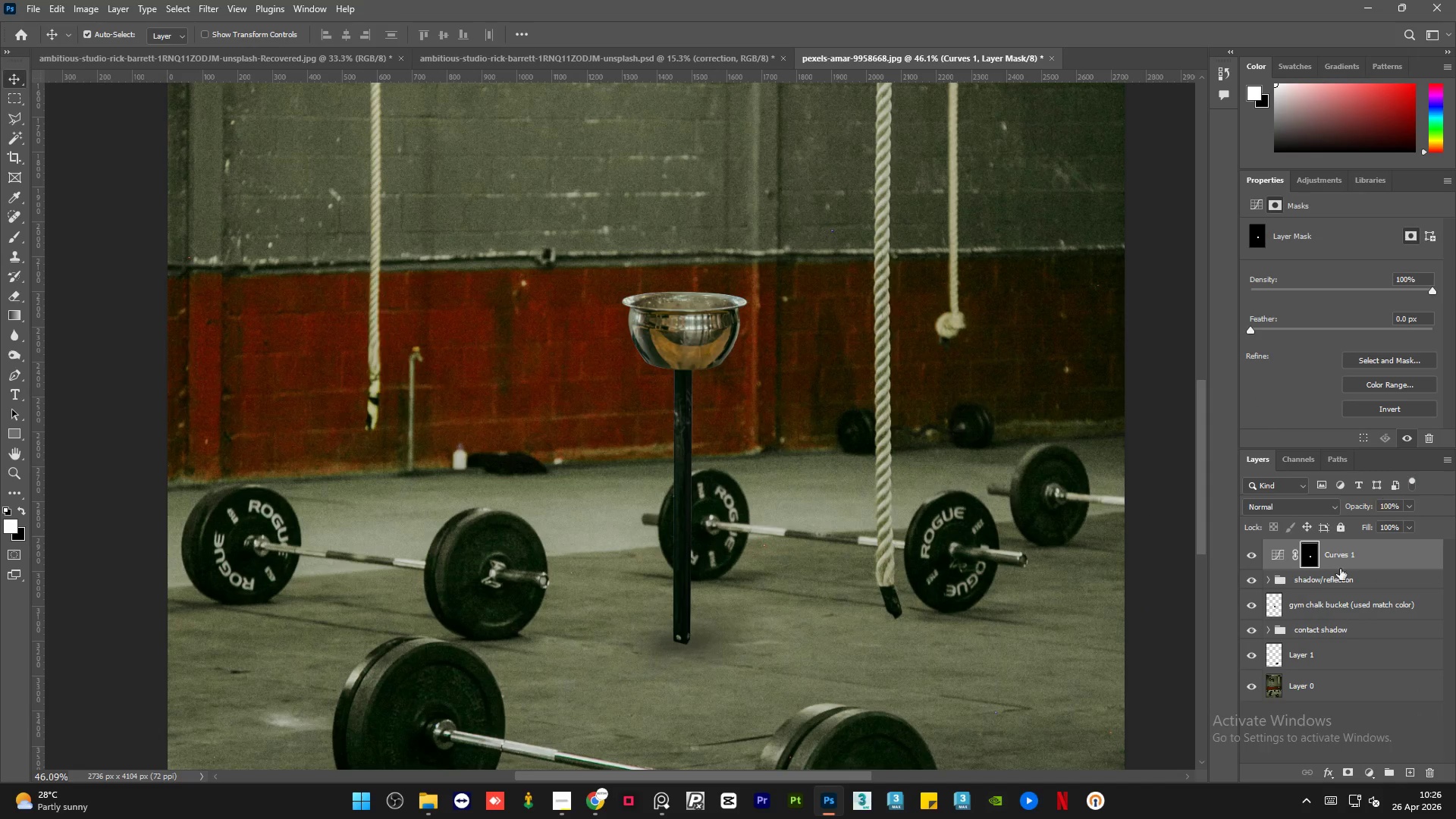 
left_click([1368, 563])
 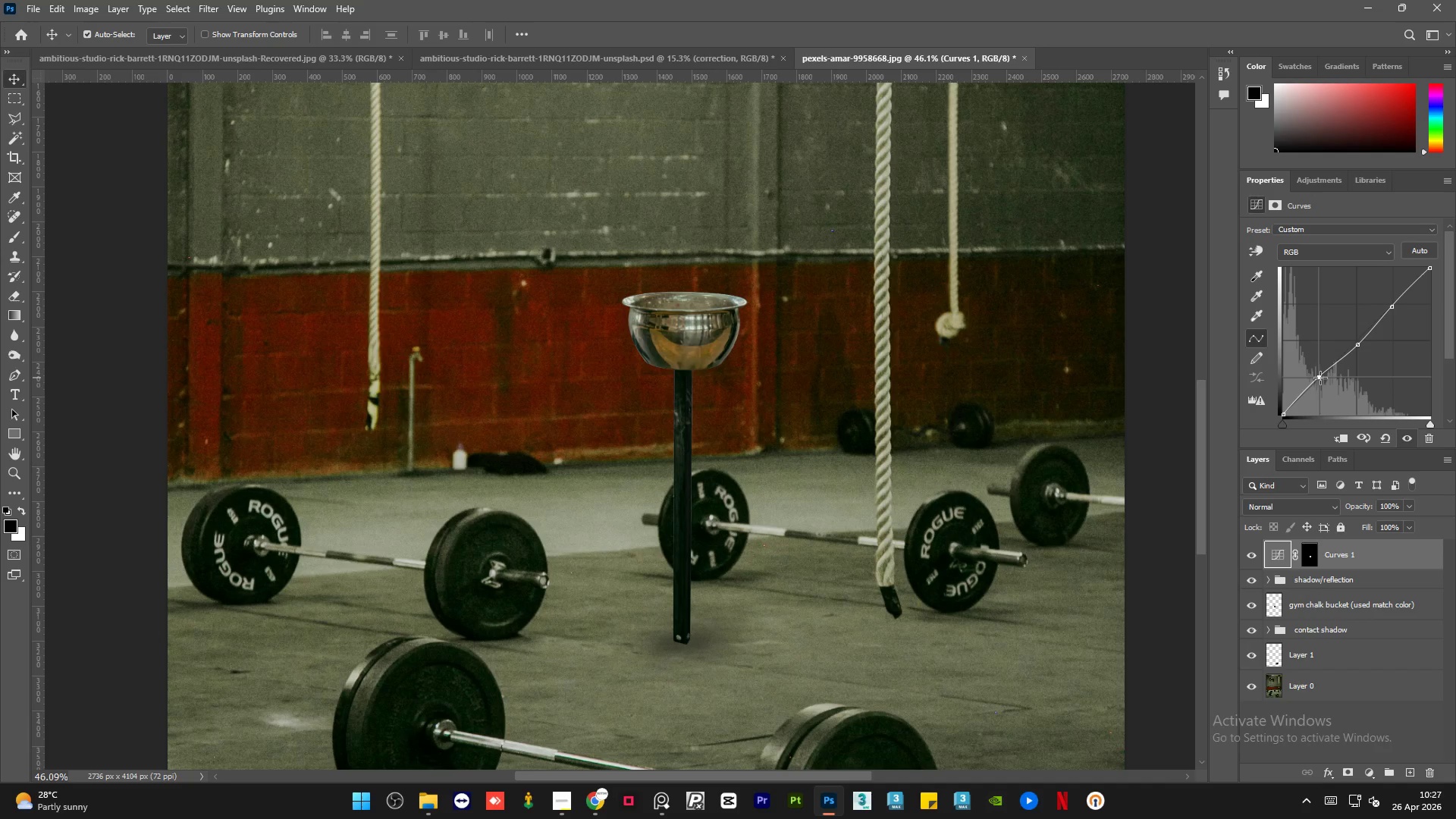 
wait(7.73)
 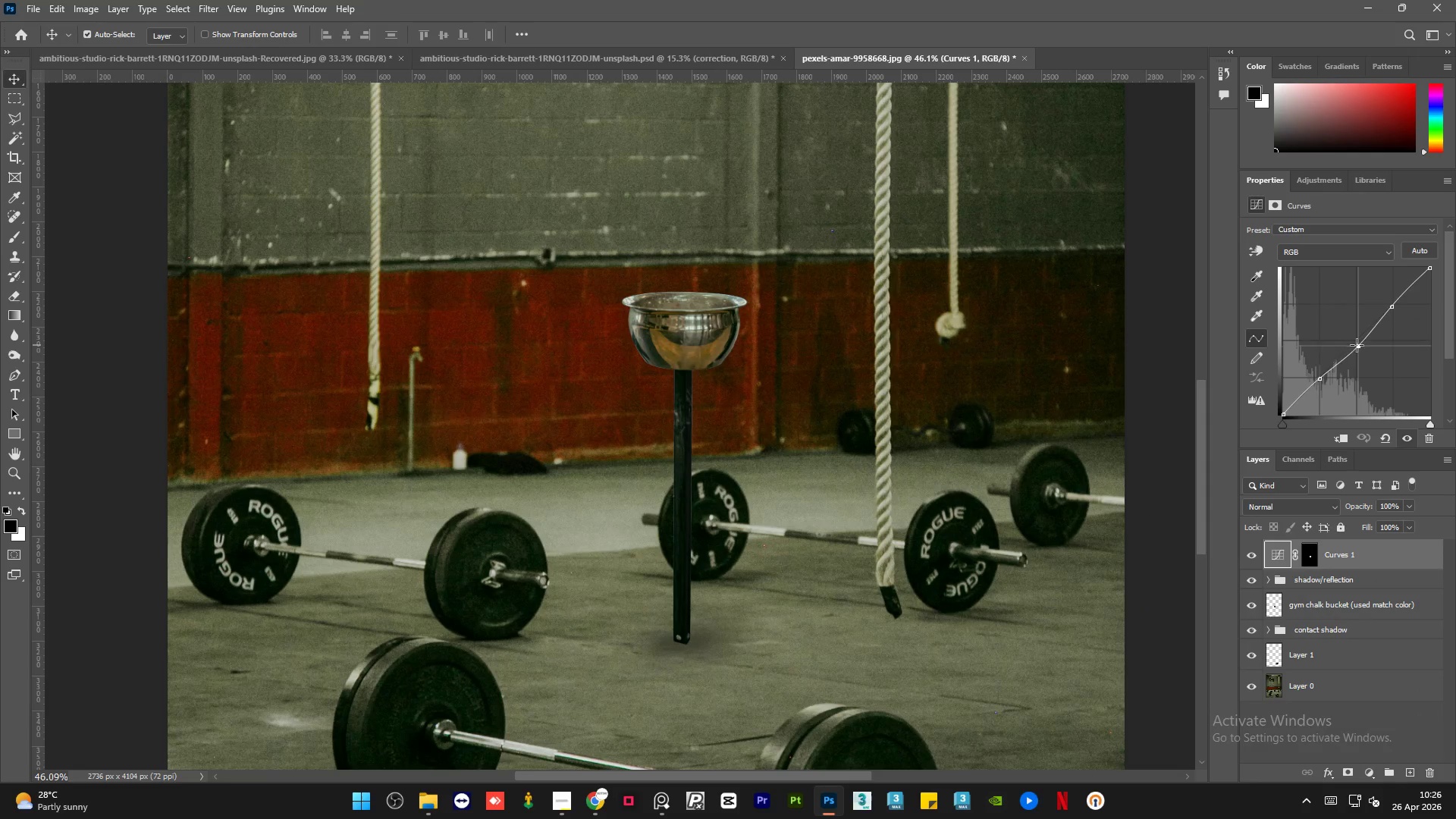 
left_click([1321, 379])
 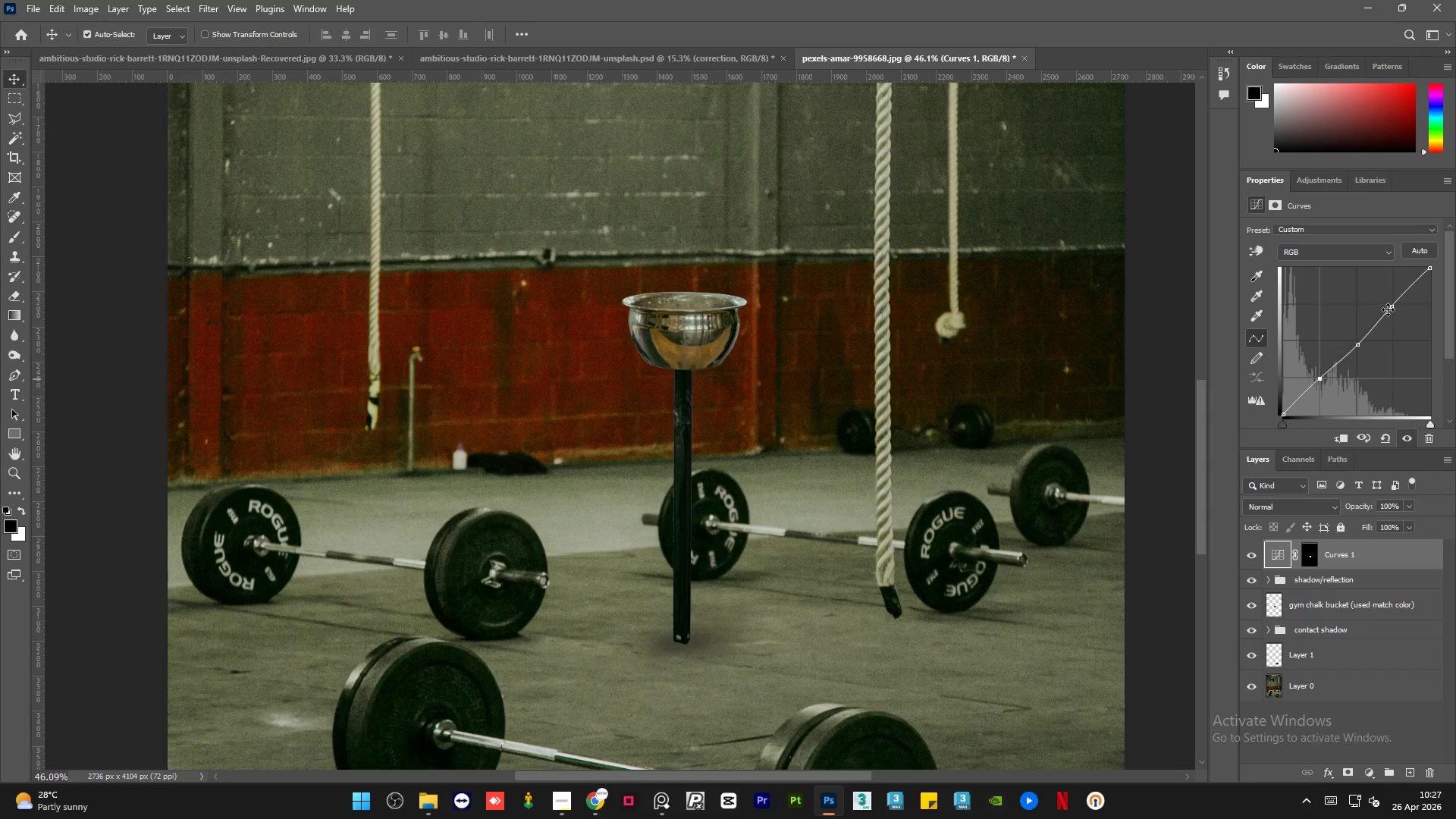 
left_click_drag(start_coordinate=[1389, 309], to_coordinate=[1389, 303])
 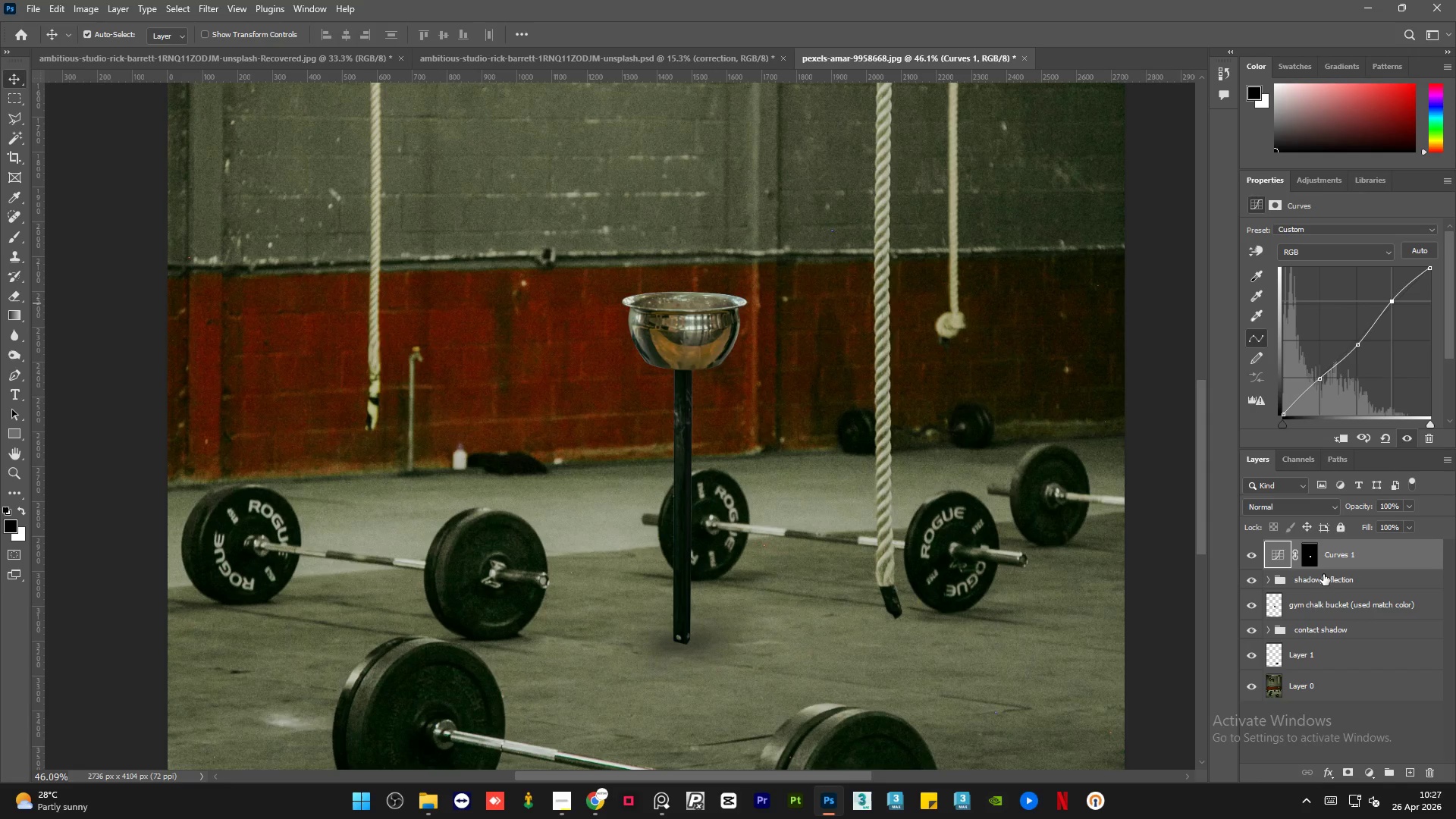 
hold_key(key=ControlLeft, duration=0.75)
left_click([1309, 552])
 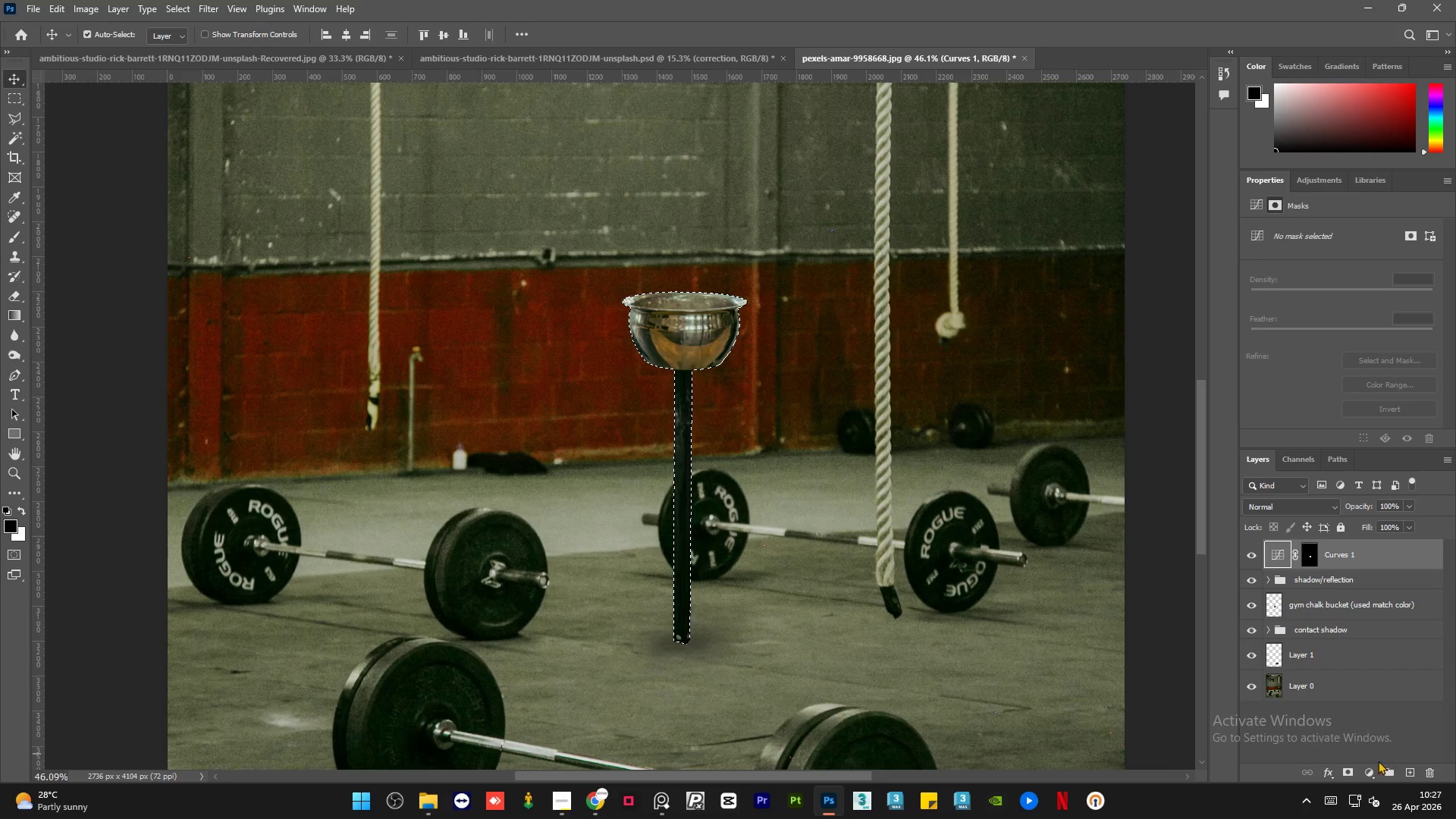 
left_click([1370, 773])
 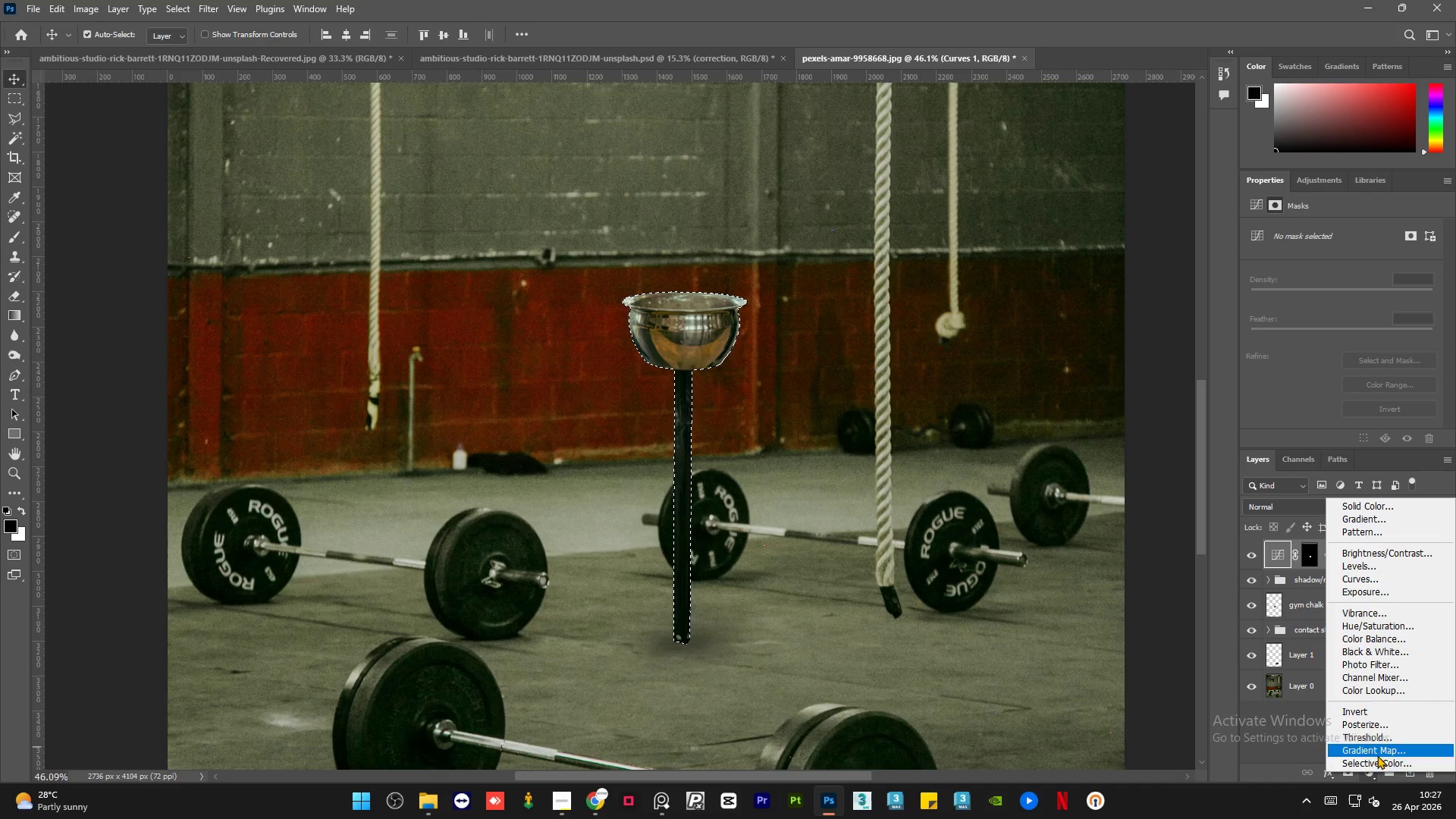 
left_click([1377, 759])
 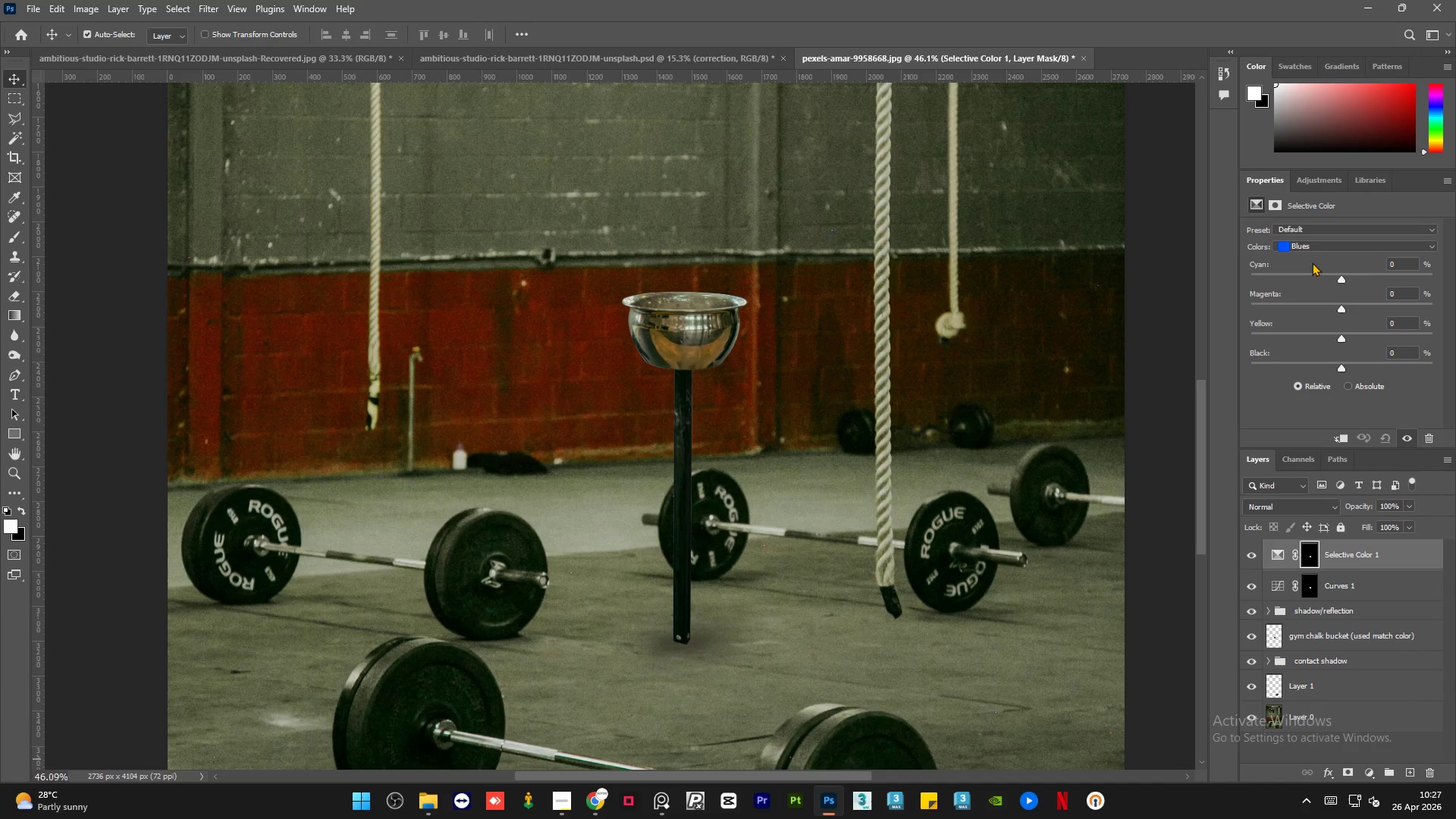 
left_click([1326, 245])
 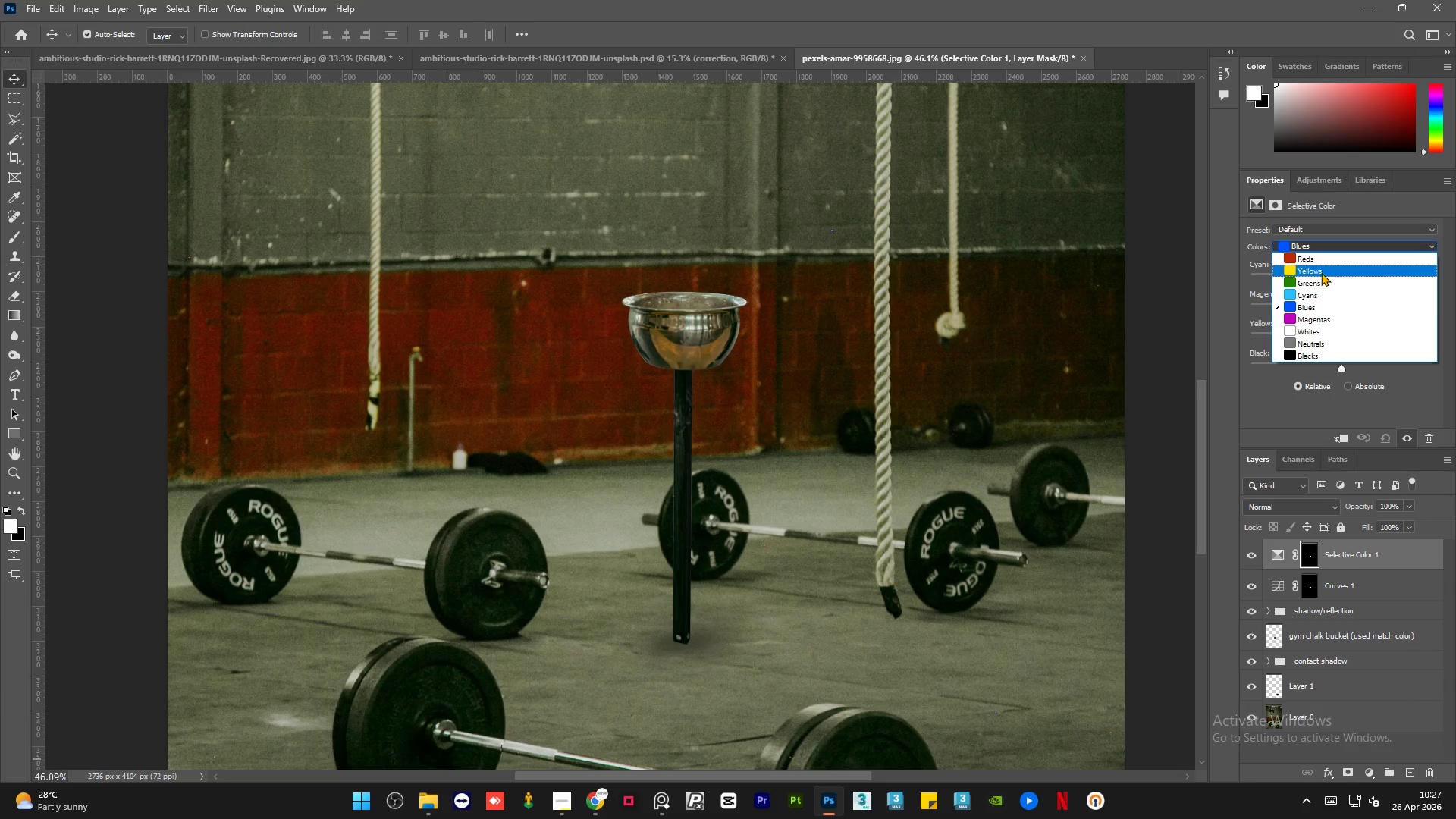 
left_click([1321, 272])
 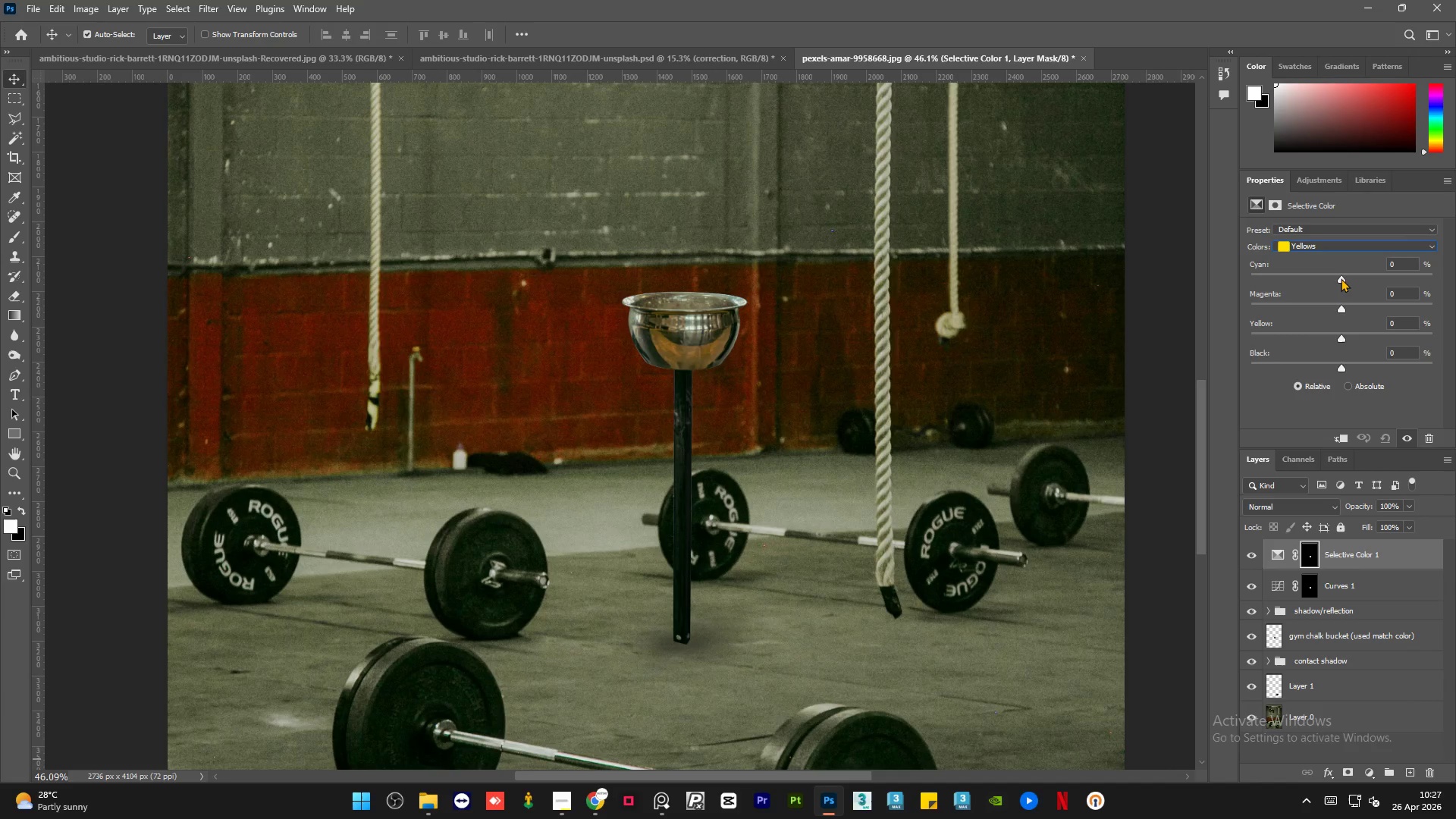 
left_click_drag(start_coordinate=[1341, 278], to_coordinate=[1283, 280])
 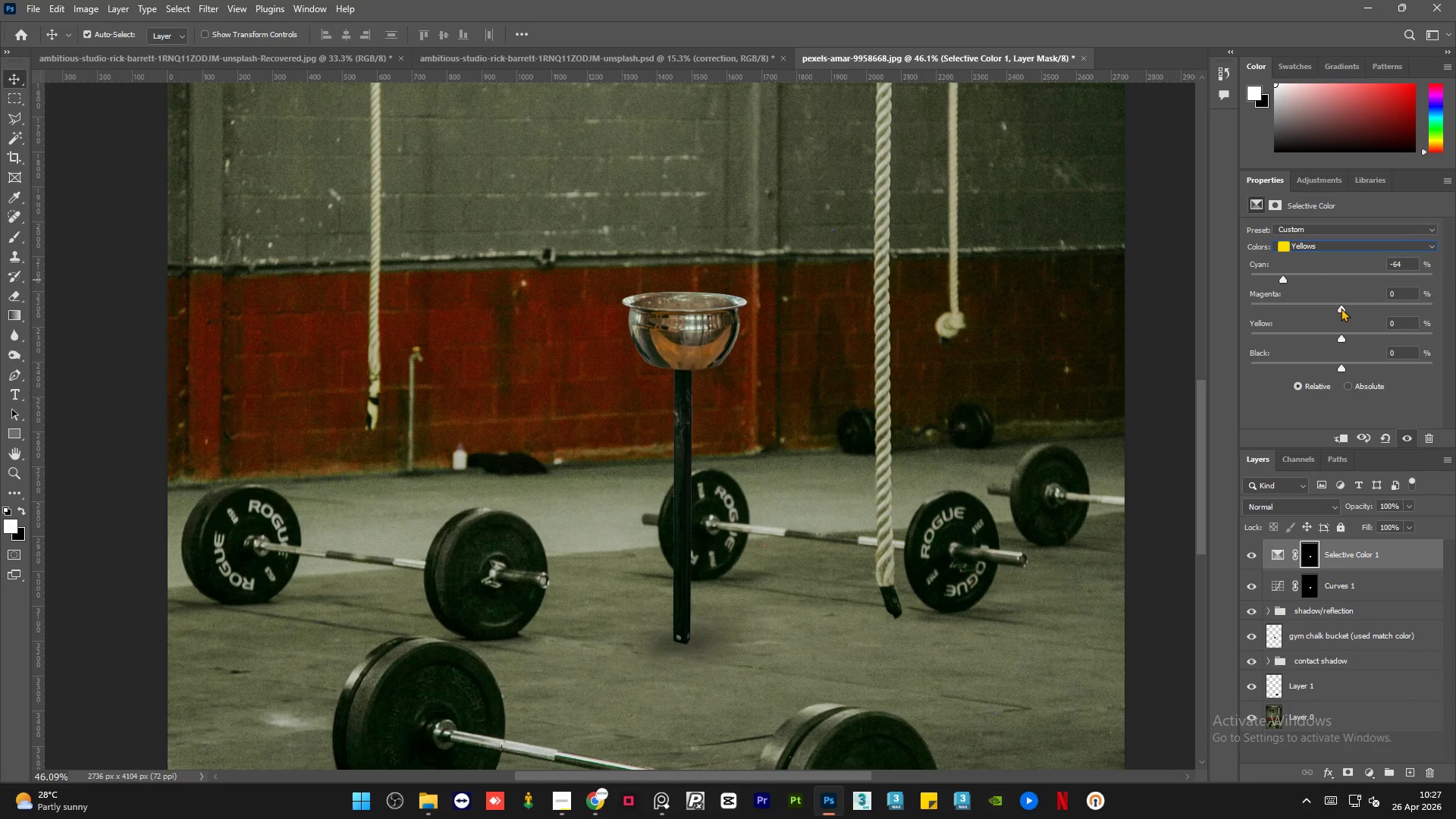 
left_click_drag(start_coordinate=[1341, 308], to_coordinate=[1428, 313])
 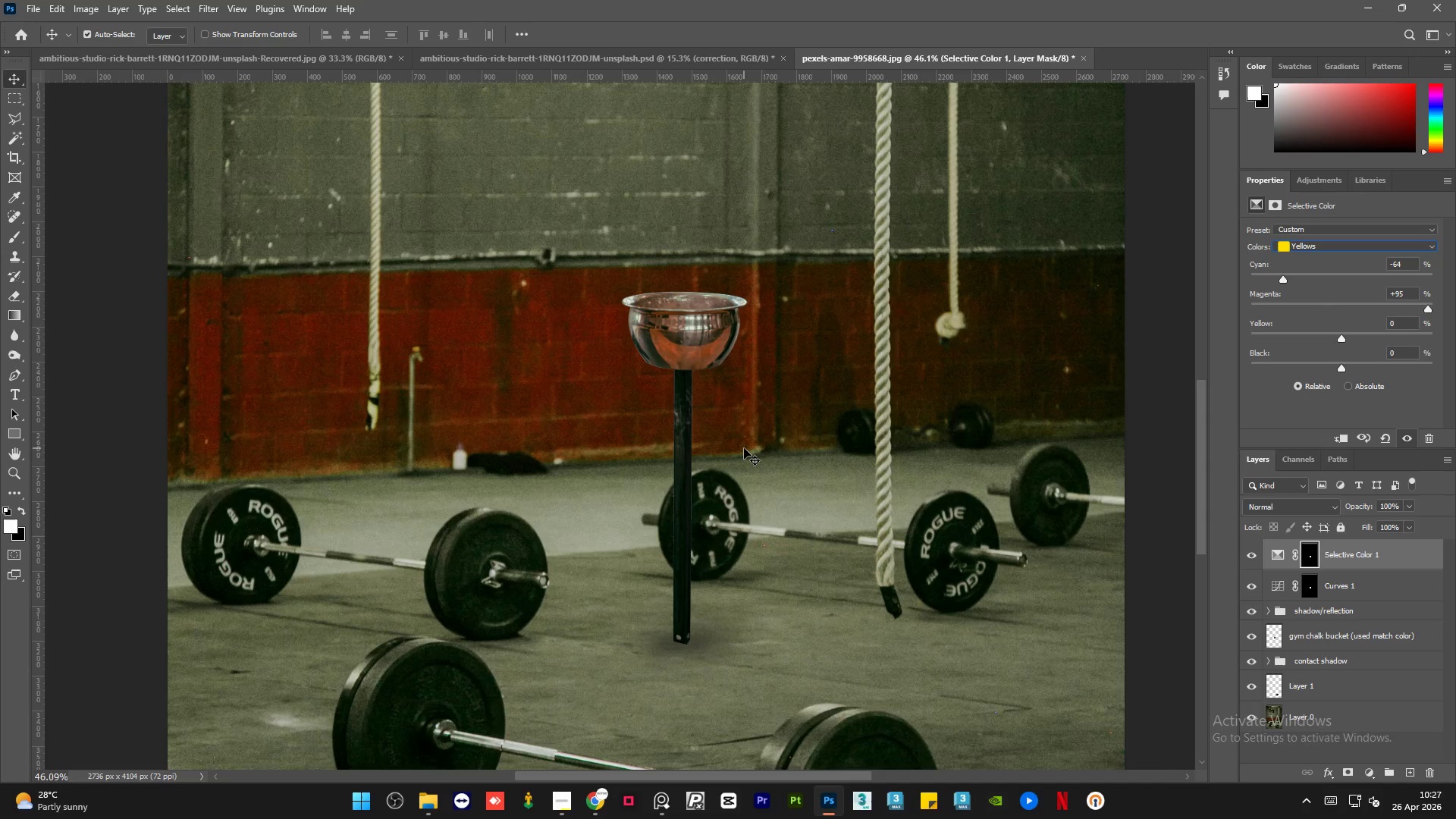 
hold_key(key=AltLeft, duration=0.56)
scroll: coordinate [738, 444], scroll_direction: down, amount: 4.0
 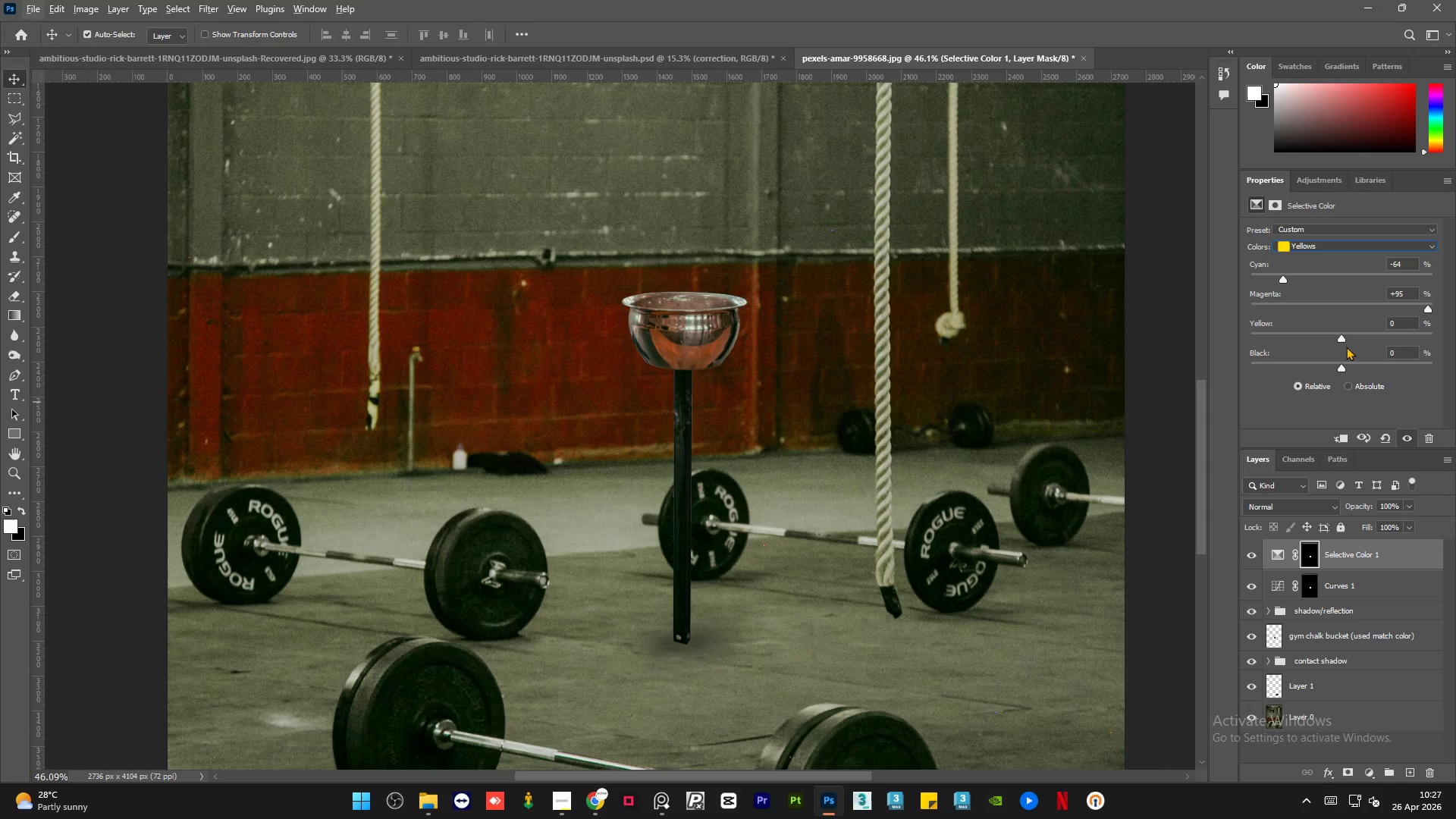 
left_click_drag(start_coordinate=[1341, 337], to_coordinate=[1343, 333])
 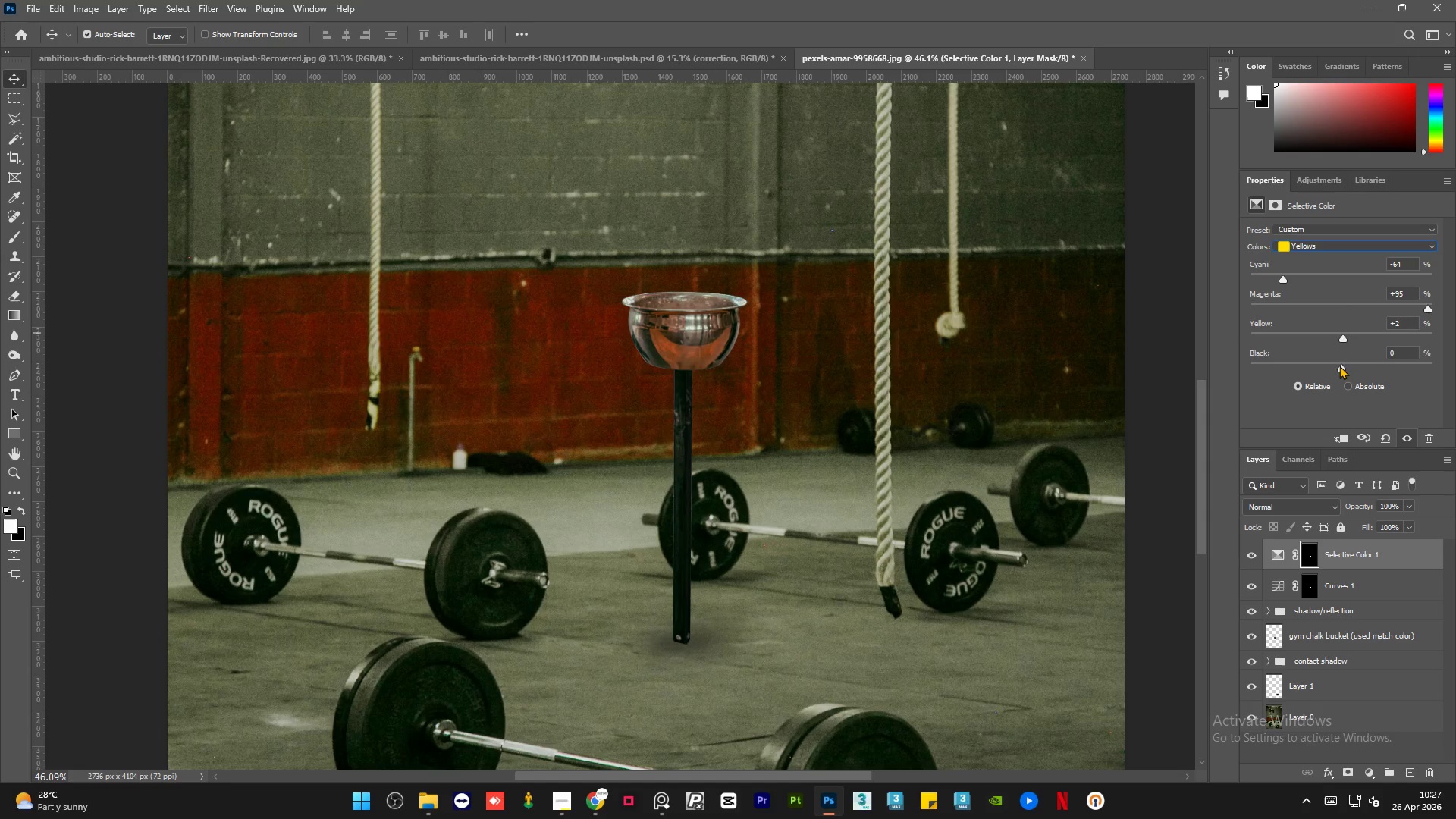 
left_click_drag(start_coordinate=[1339, 366], to_coordinate=[1347, 371])
 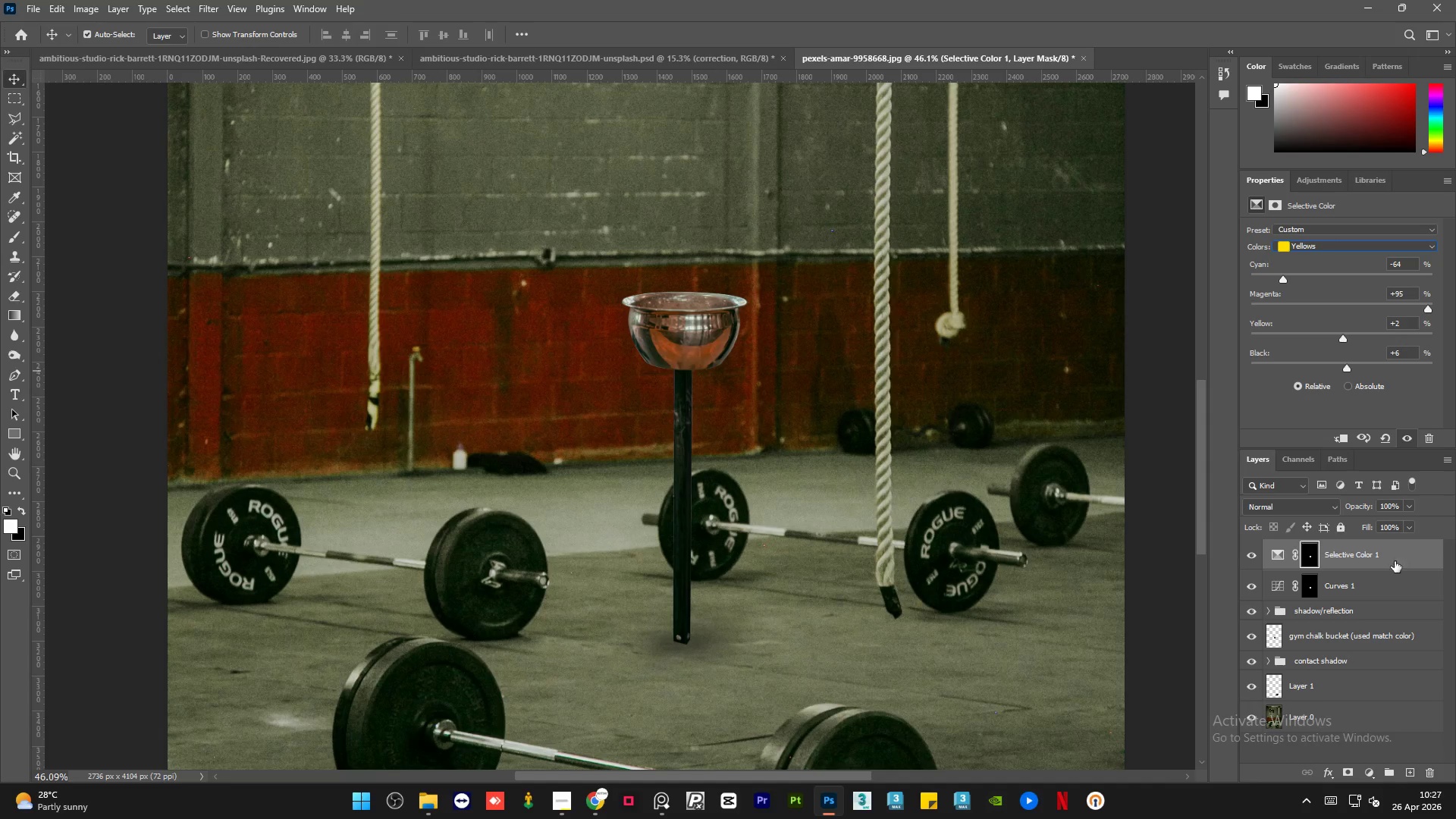 
left_click([1391, 584])
 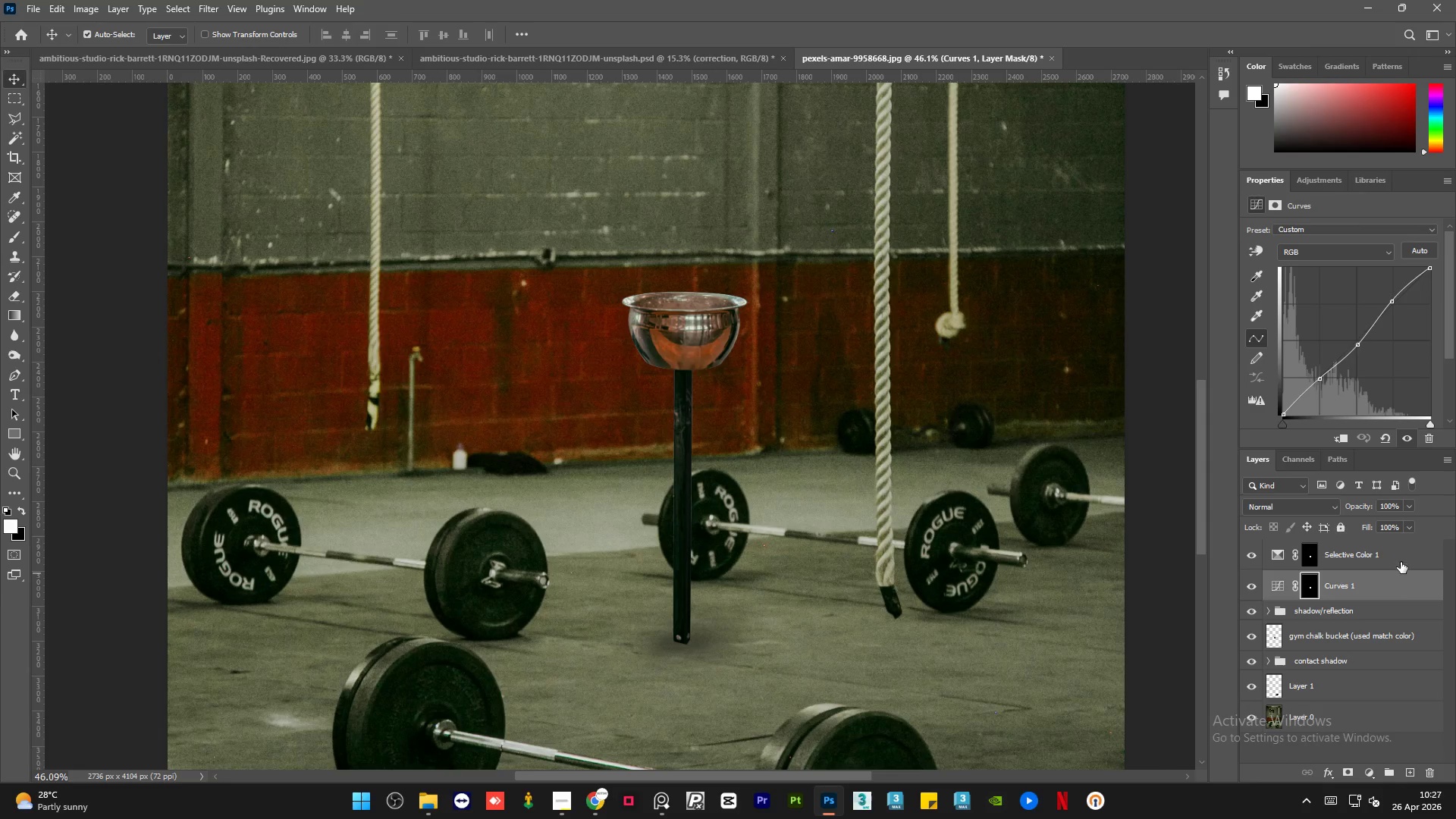 
left_click([1401, 560])
 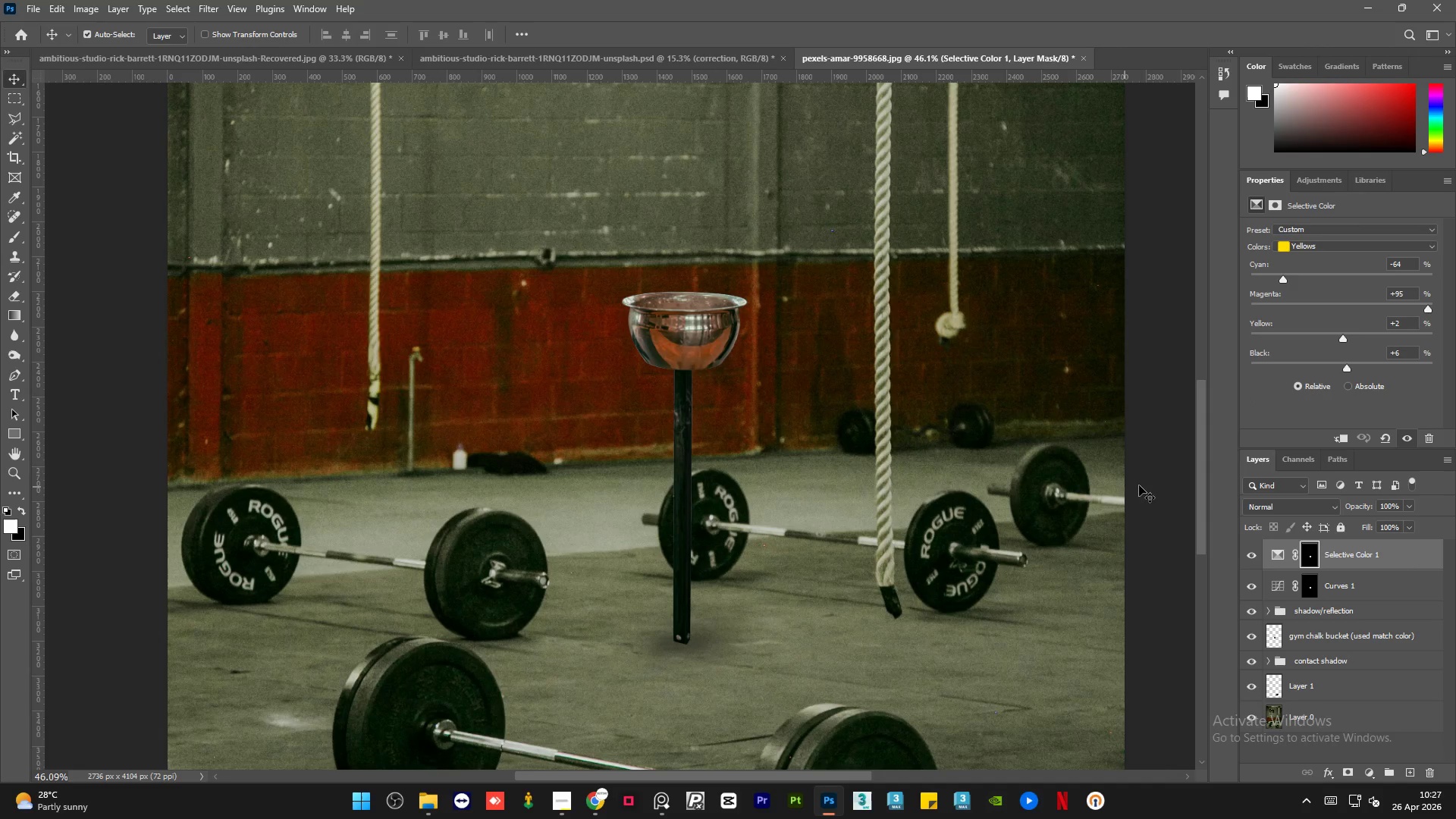 
left_click([1144, 485])
 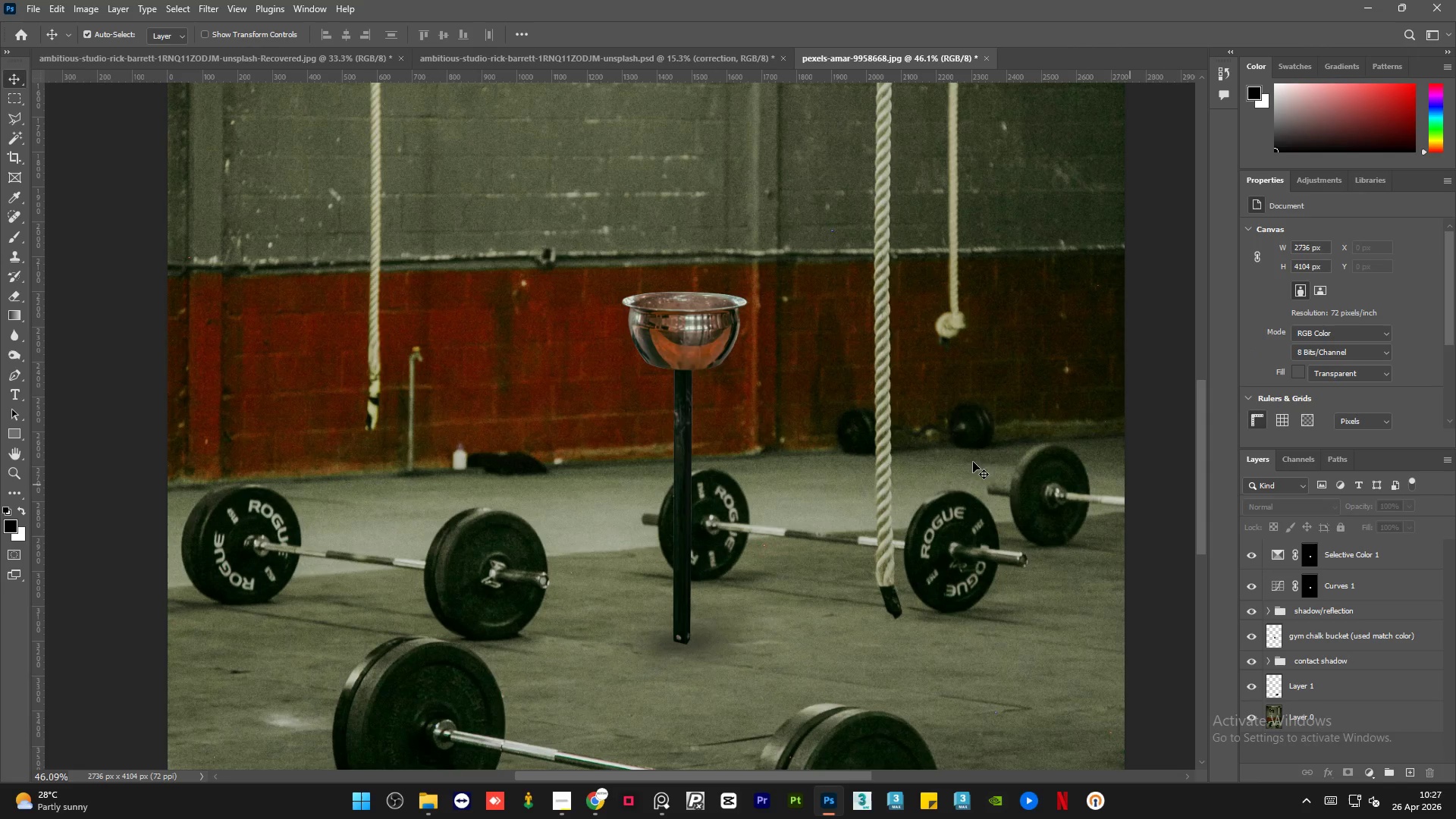 
hold_key(key=AltLeft, duration=0.92)
scroll: coordinate [620, 410], scroll_direction: down, amount: 5.0
 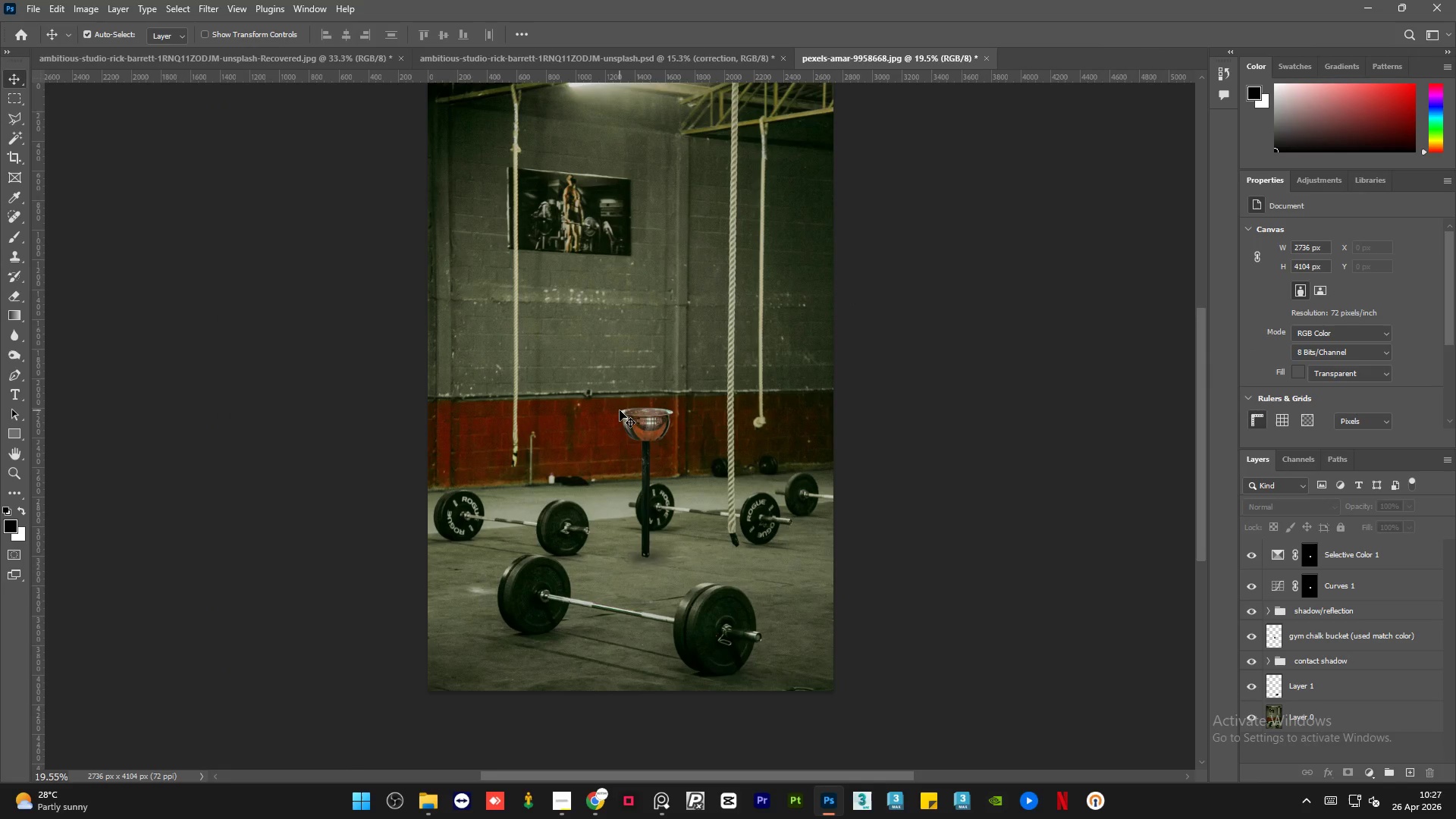 
scroll: coordinate [620, 410], scroll_direction: up, amount: 2.0
 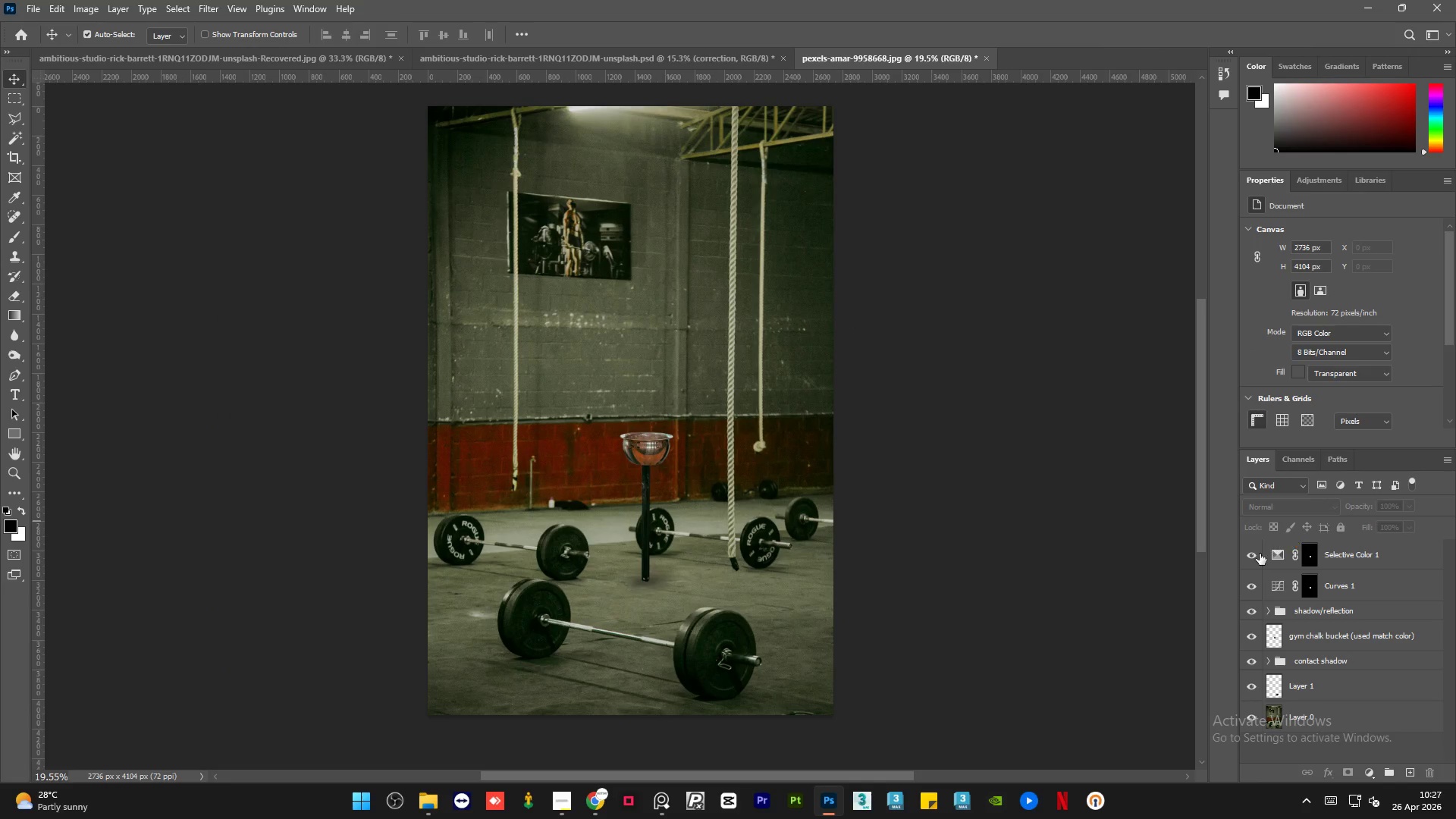 
left_click([1252, 557])
 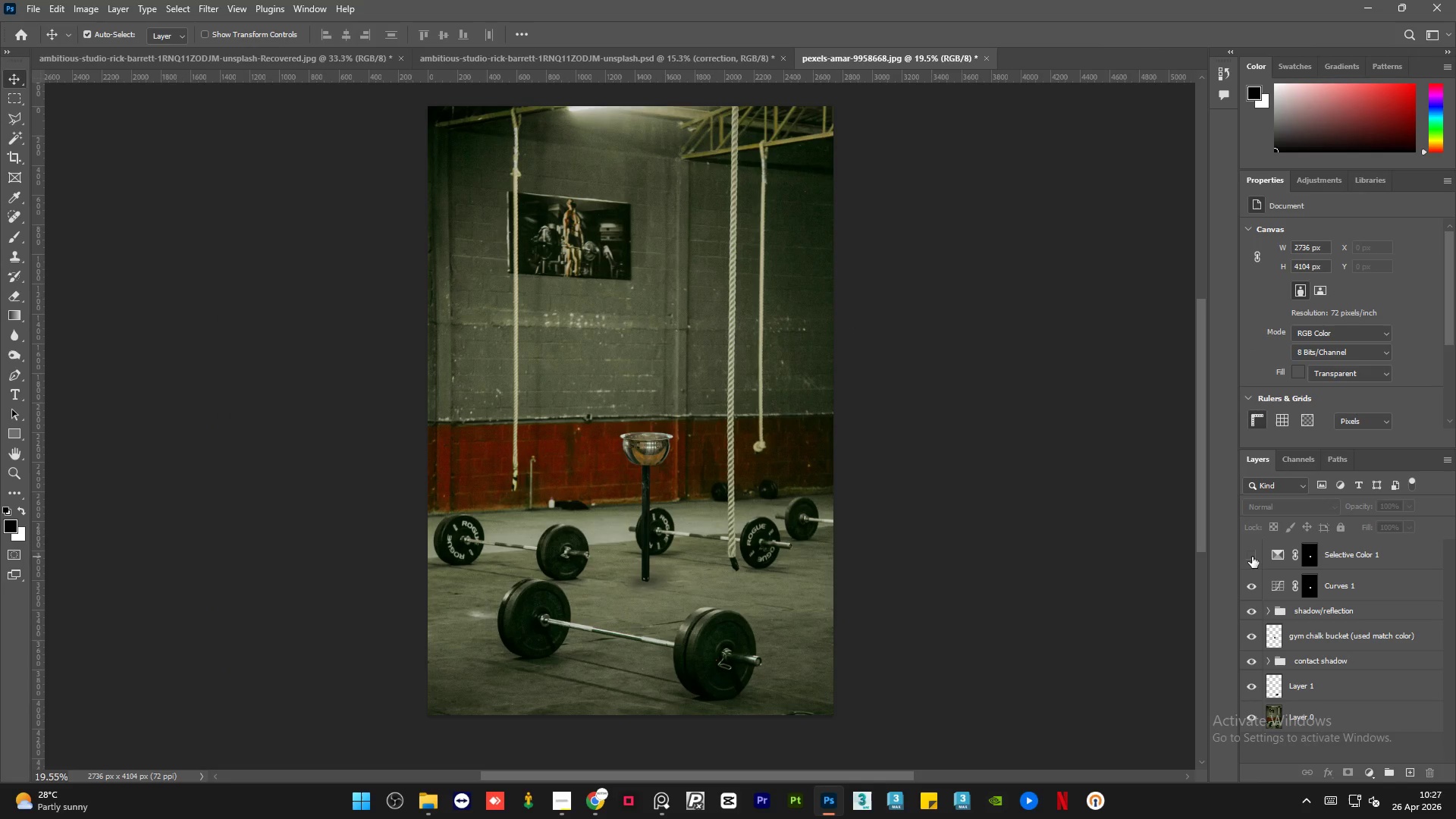 
left_click([1252, 557])
 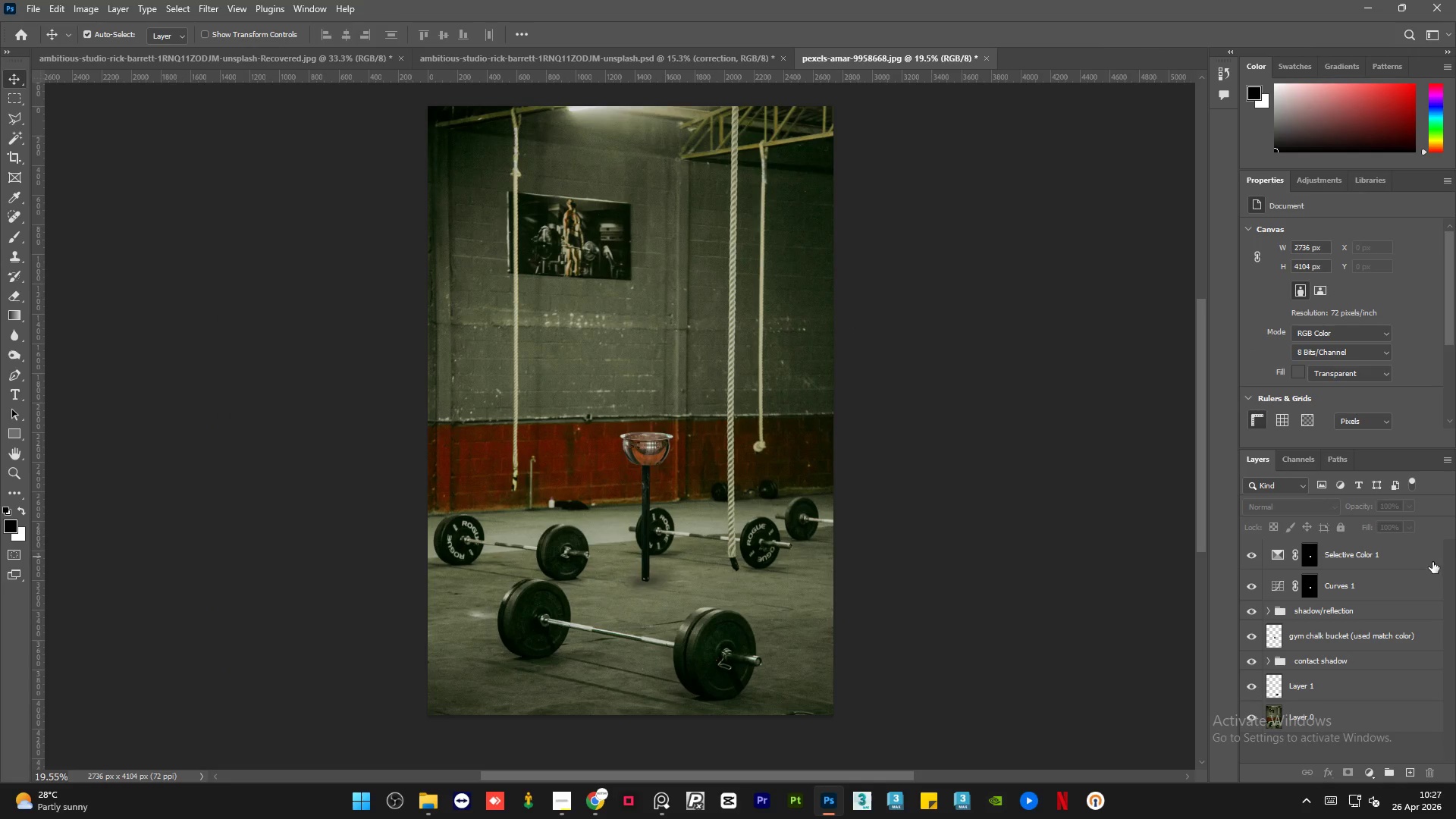 
left_click([1428, 554])
 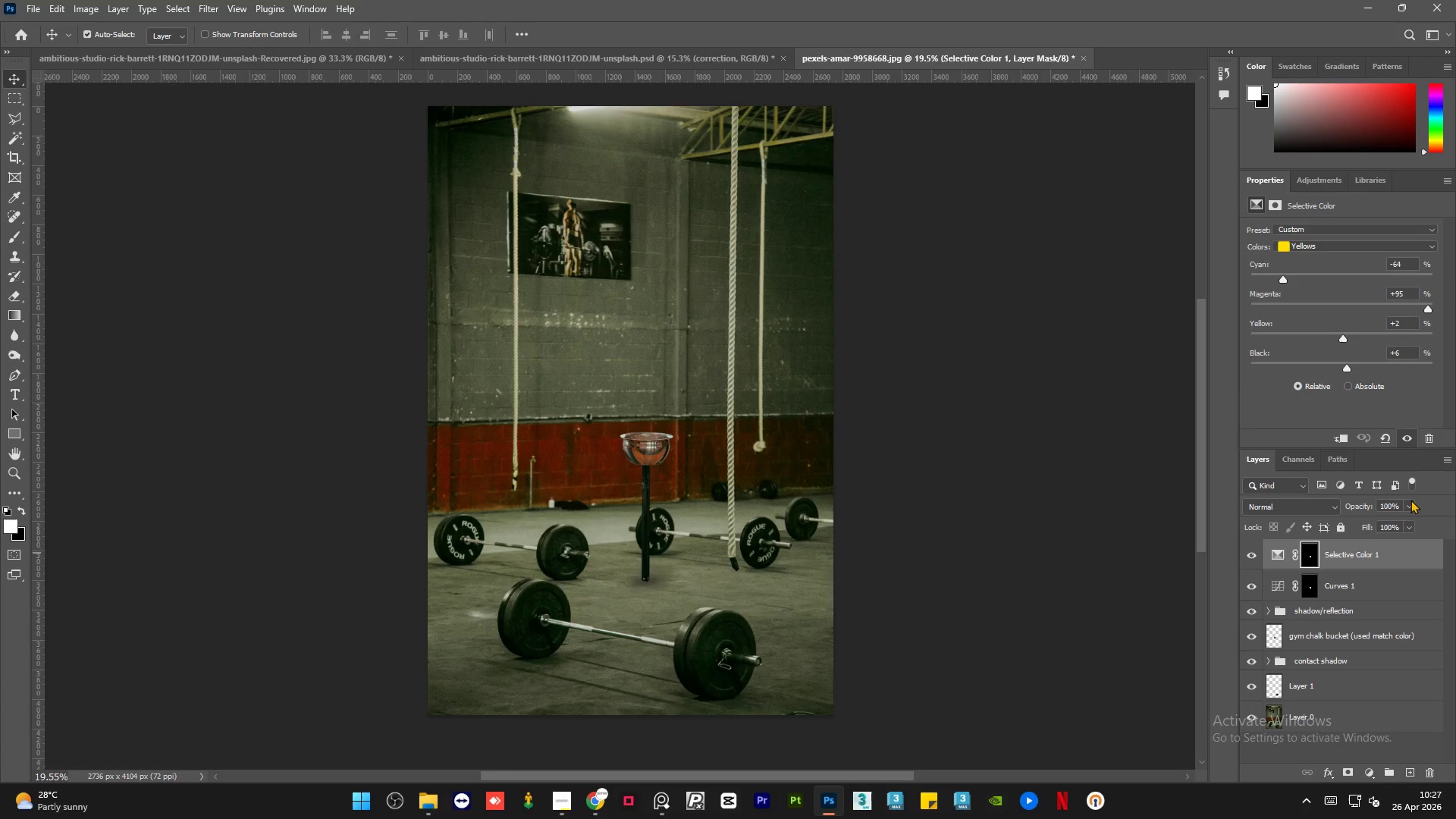 
left_click([1410, 500])
 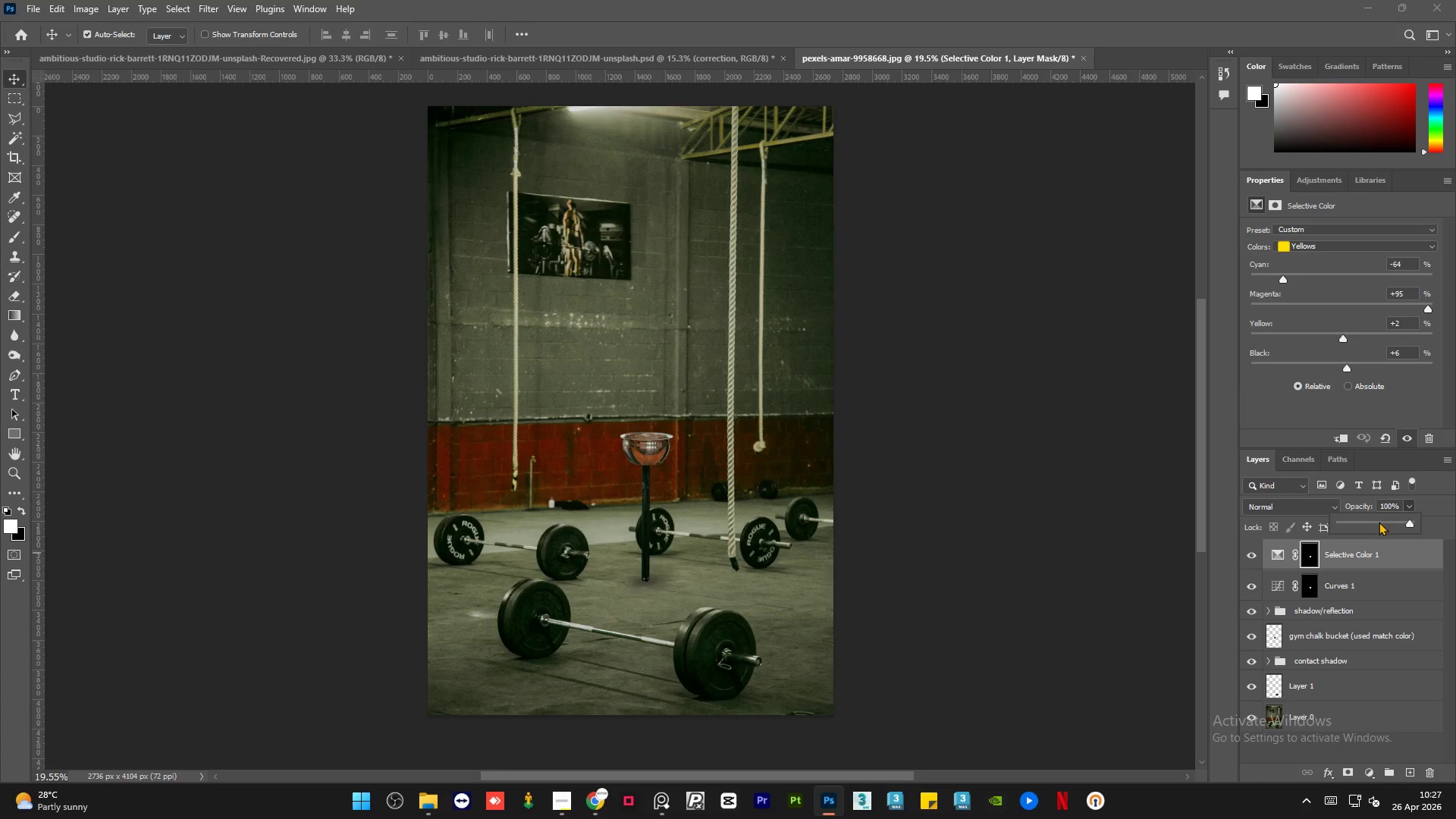 
left_click([1379, 522])
 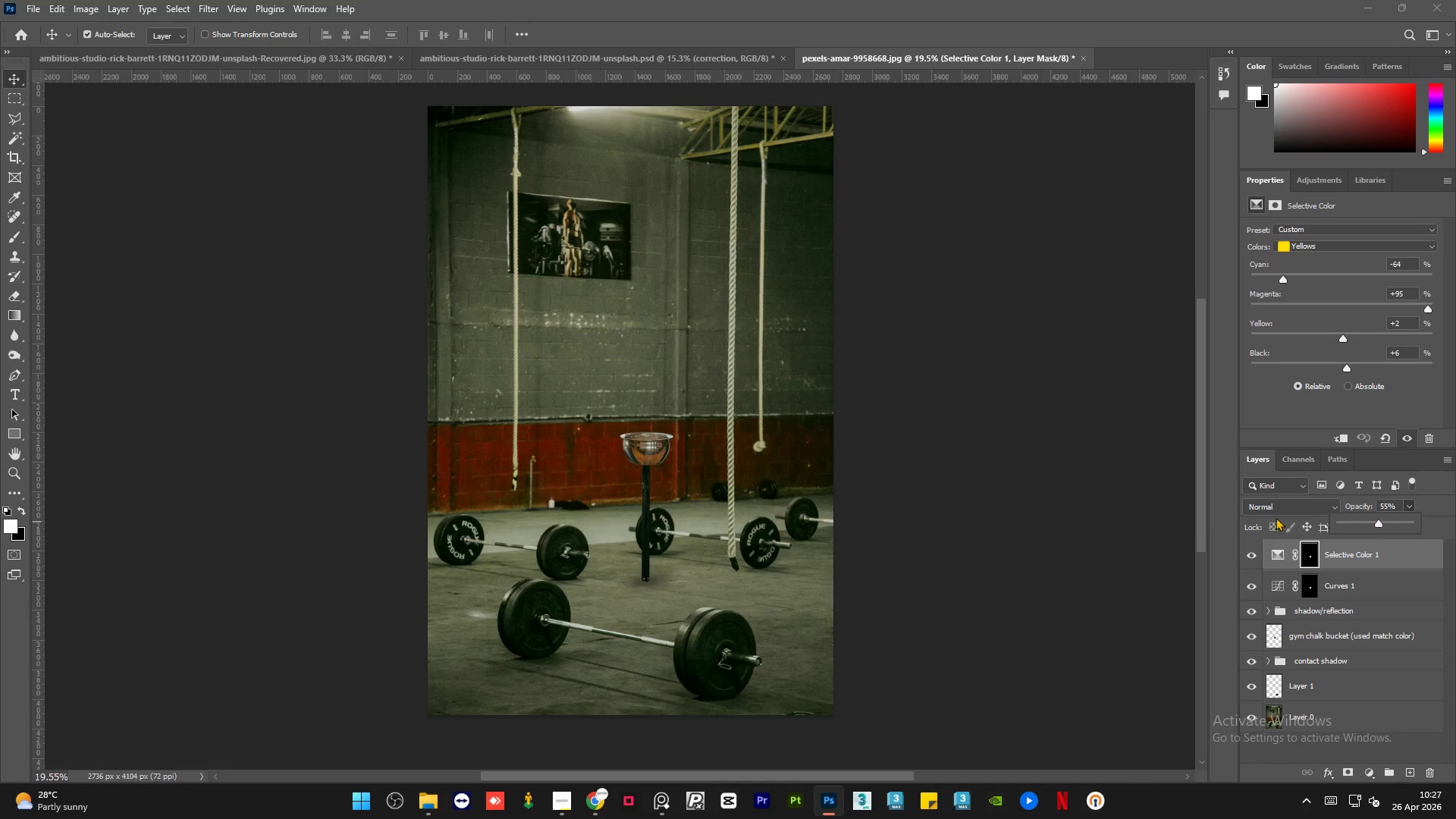 
left_click([1091, 498])
 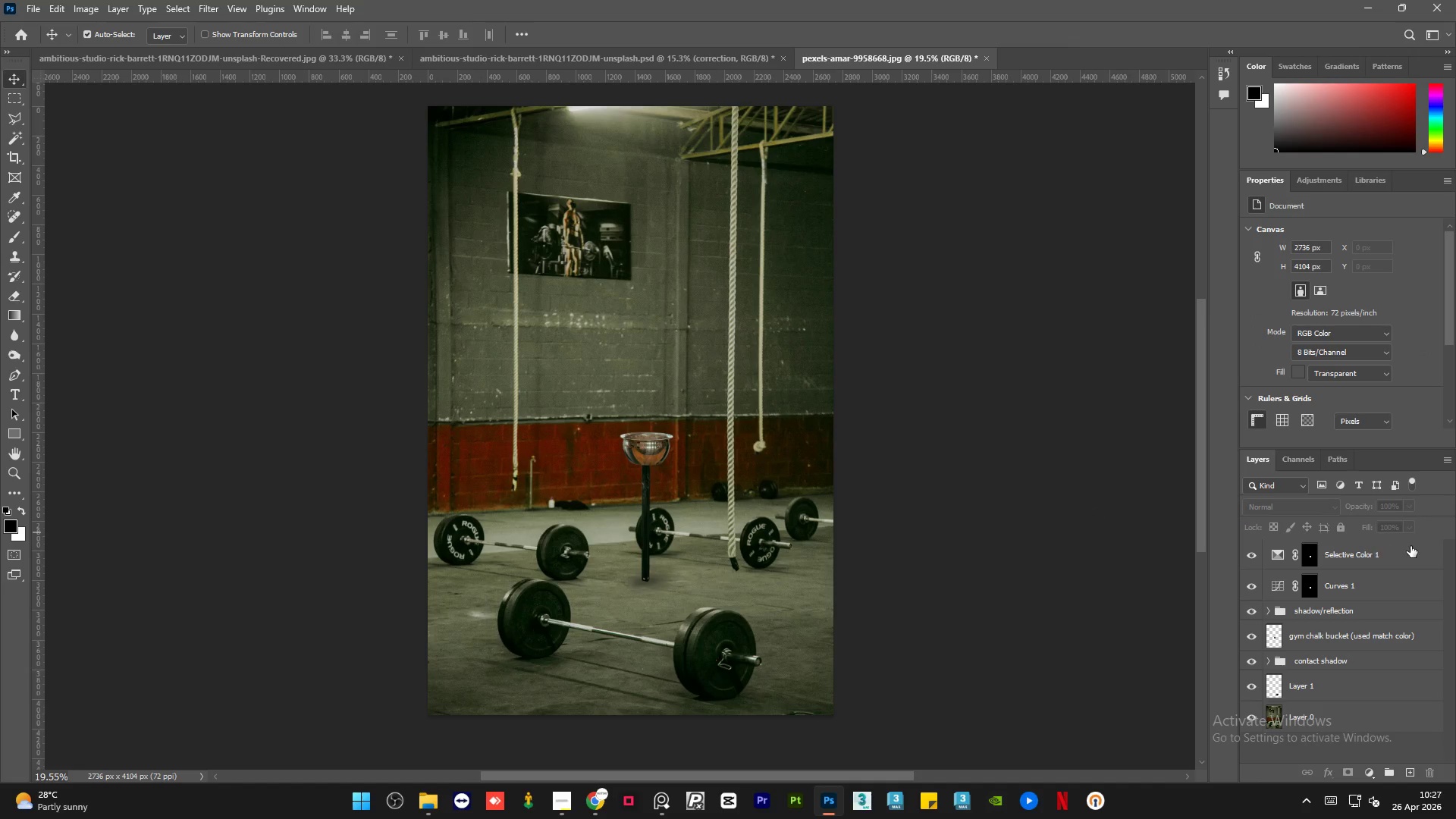 
left_click([1410, 546])
 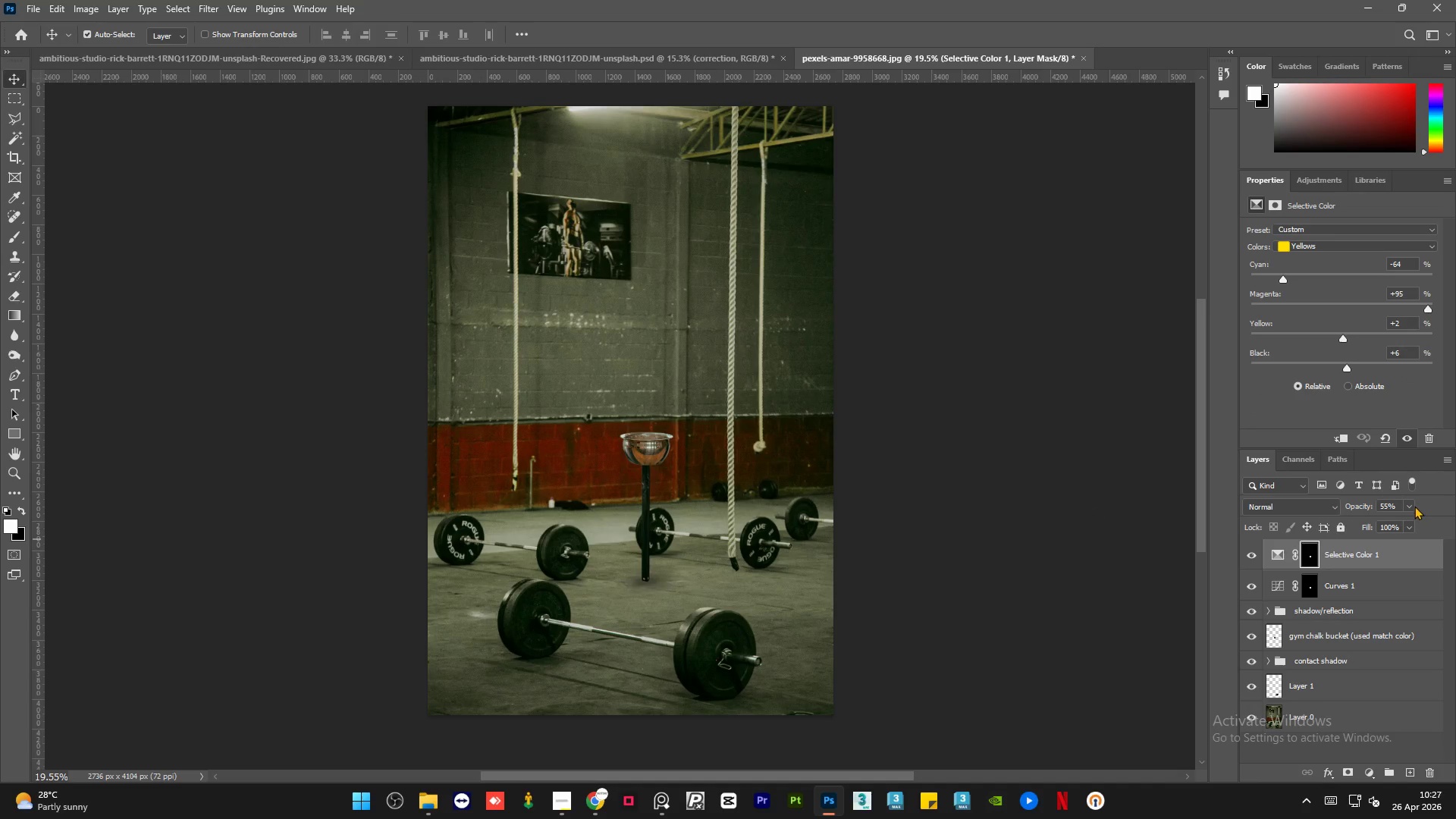 
left_click([1414, 506])
 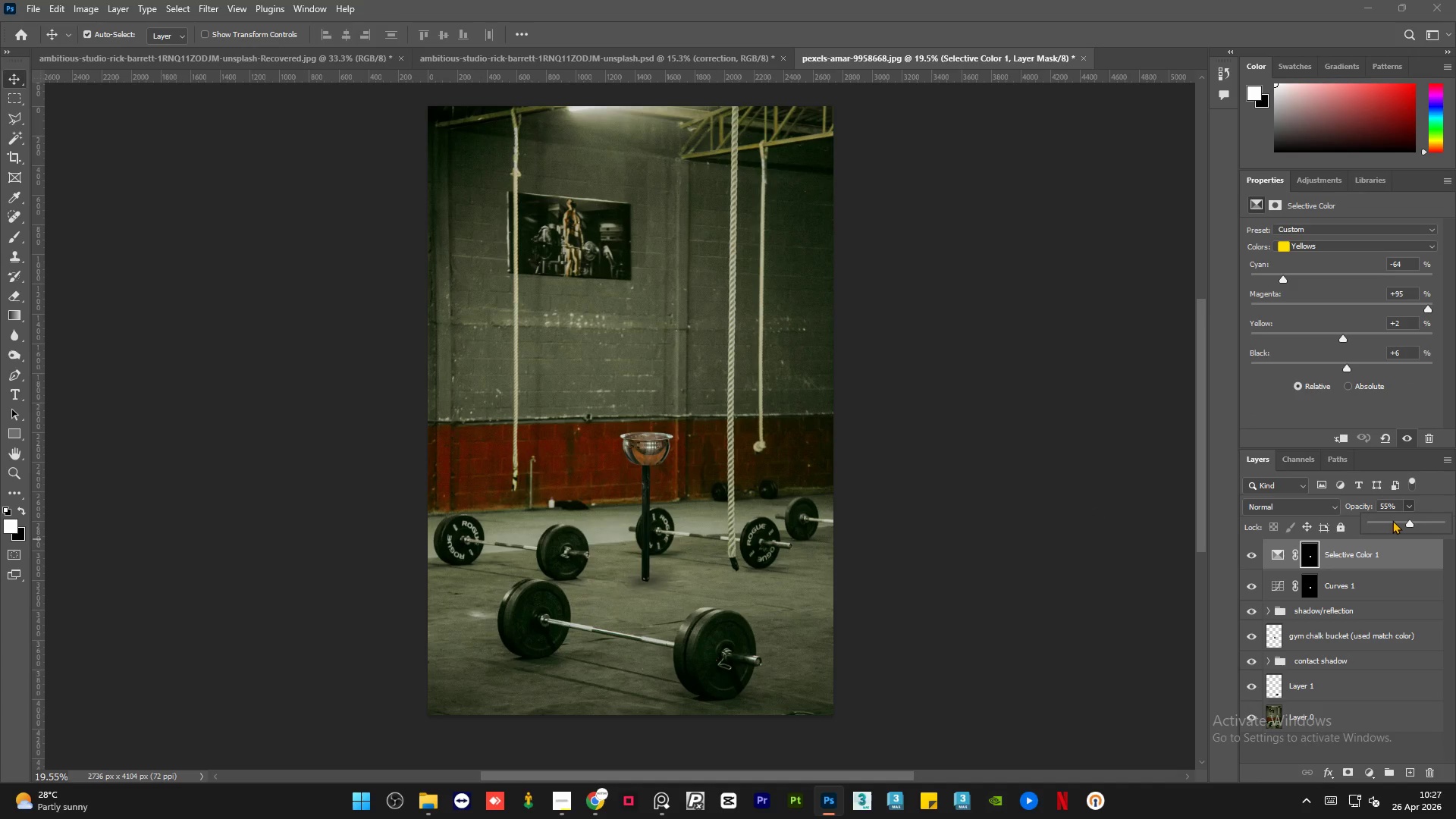 
left_click([1395, 519])
 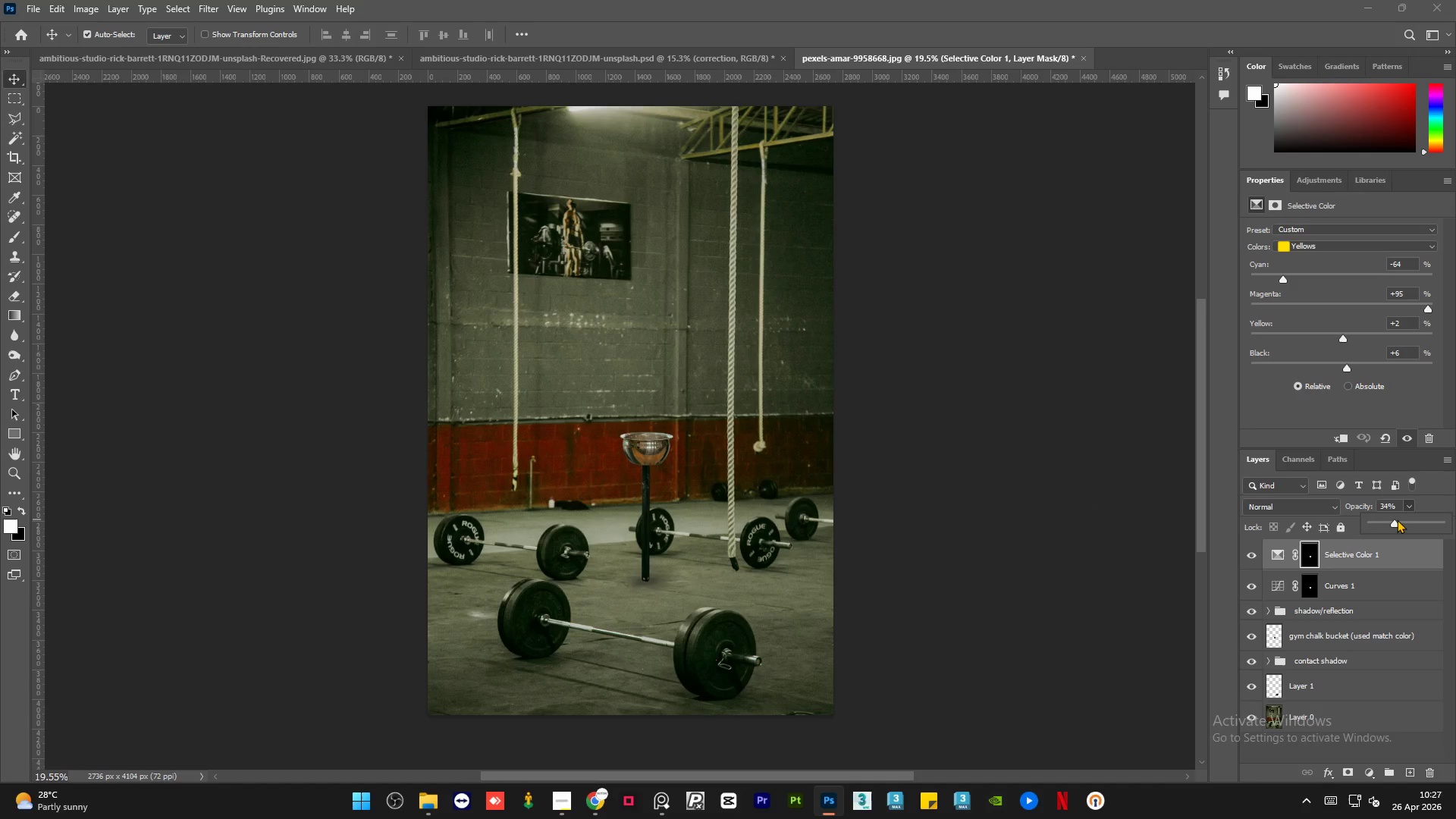 
left_click([1397, 519])
 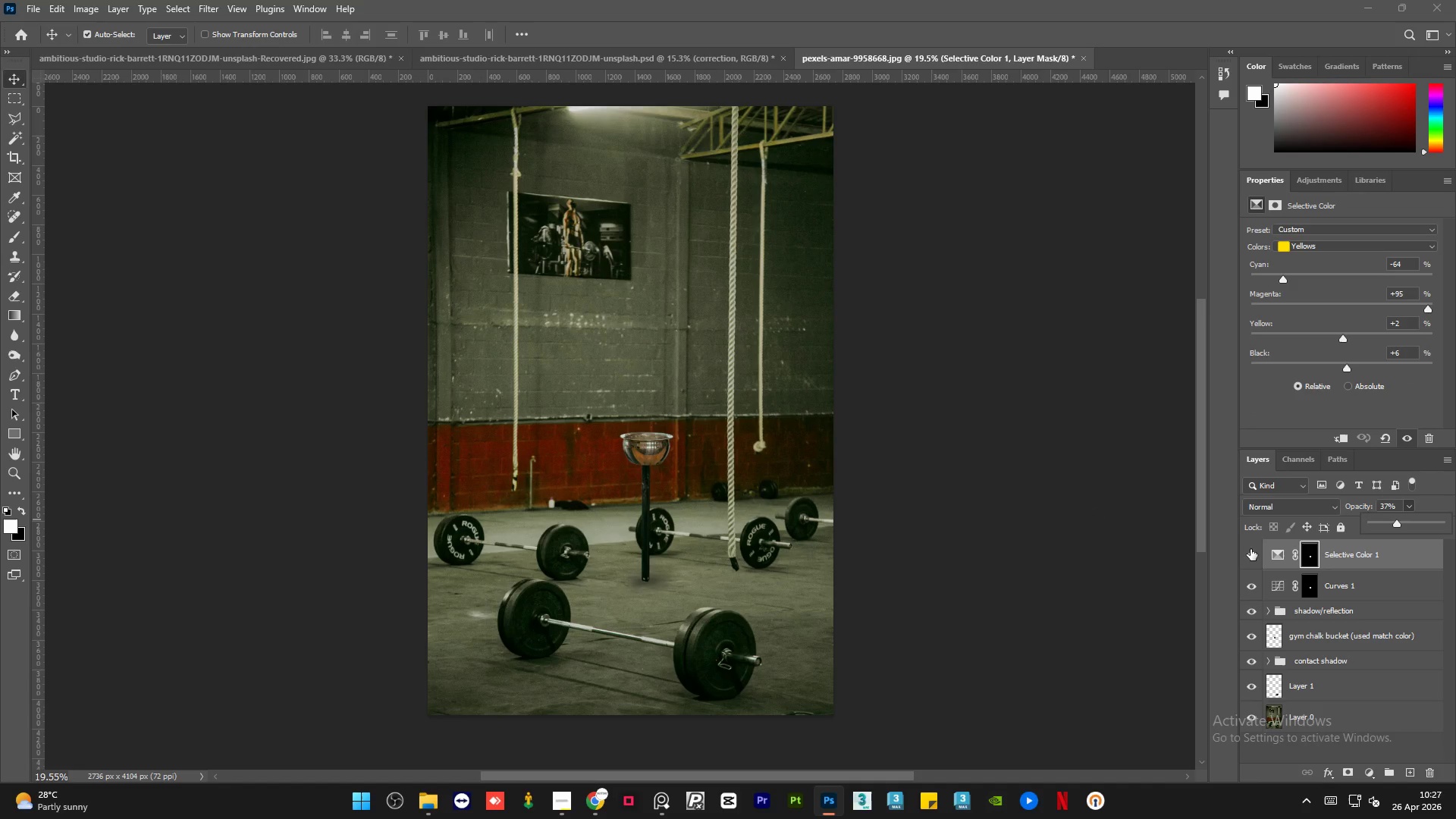 
left_click([1250, 549])
 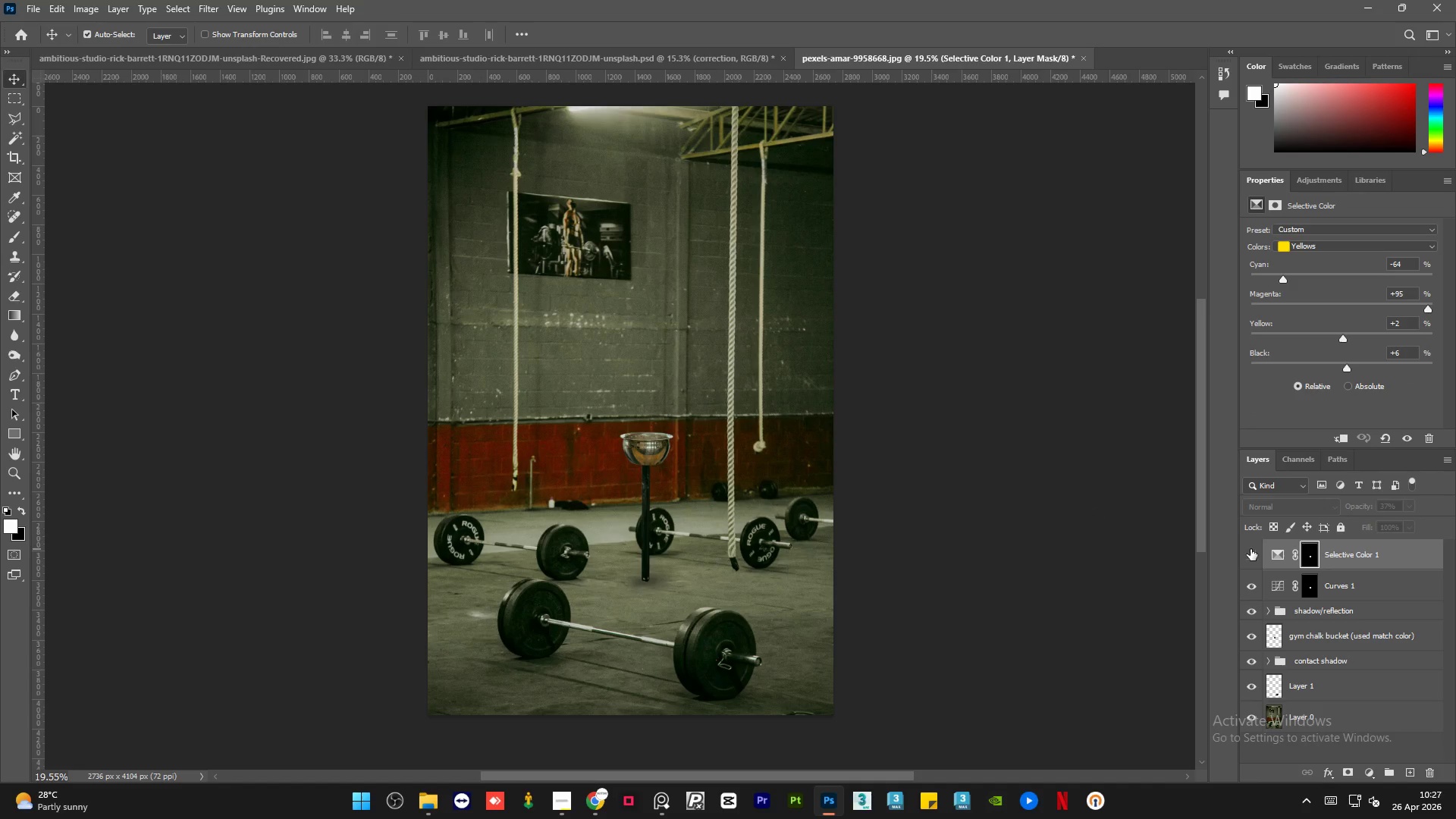 
left_click([1250, 549])
 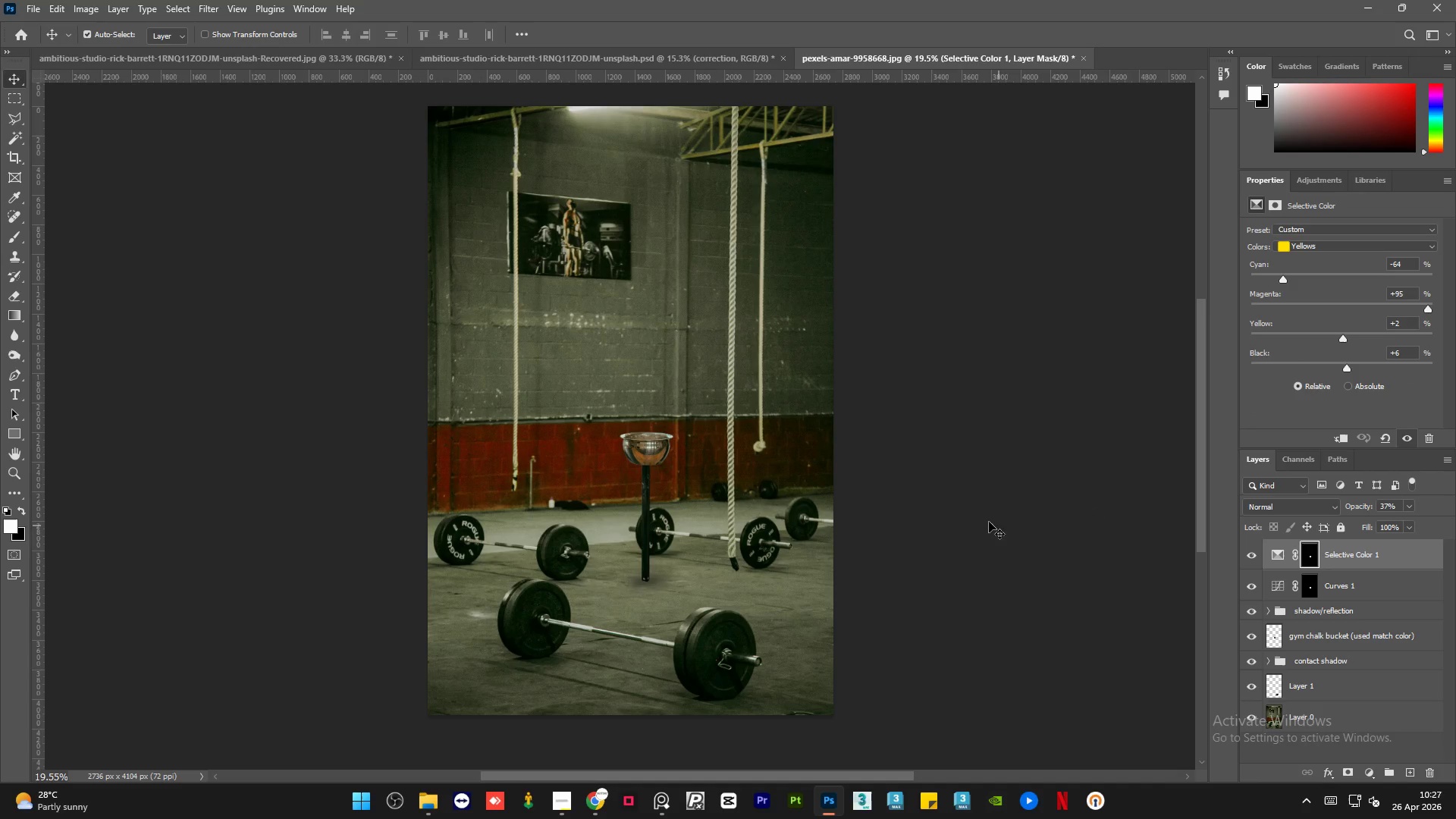 
double_click([989, 521])
 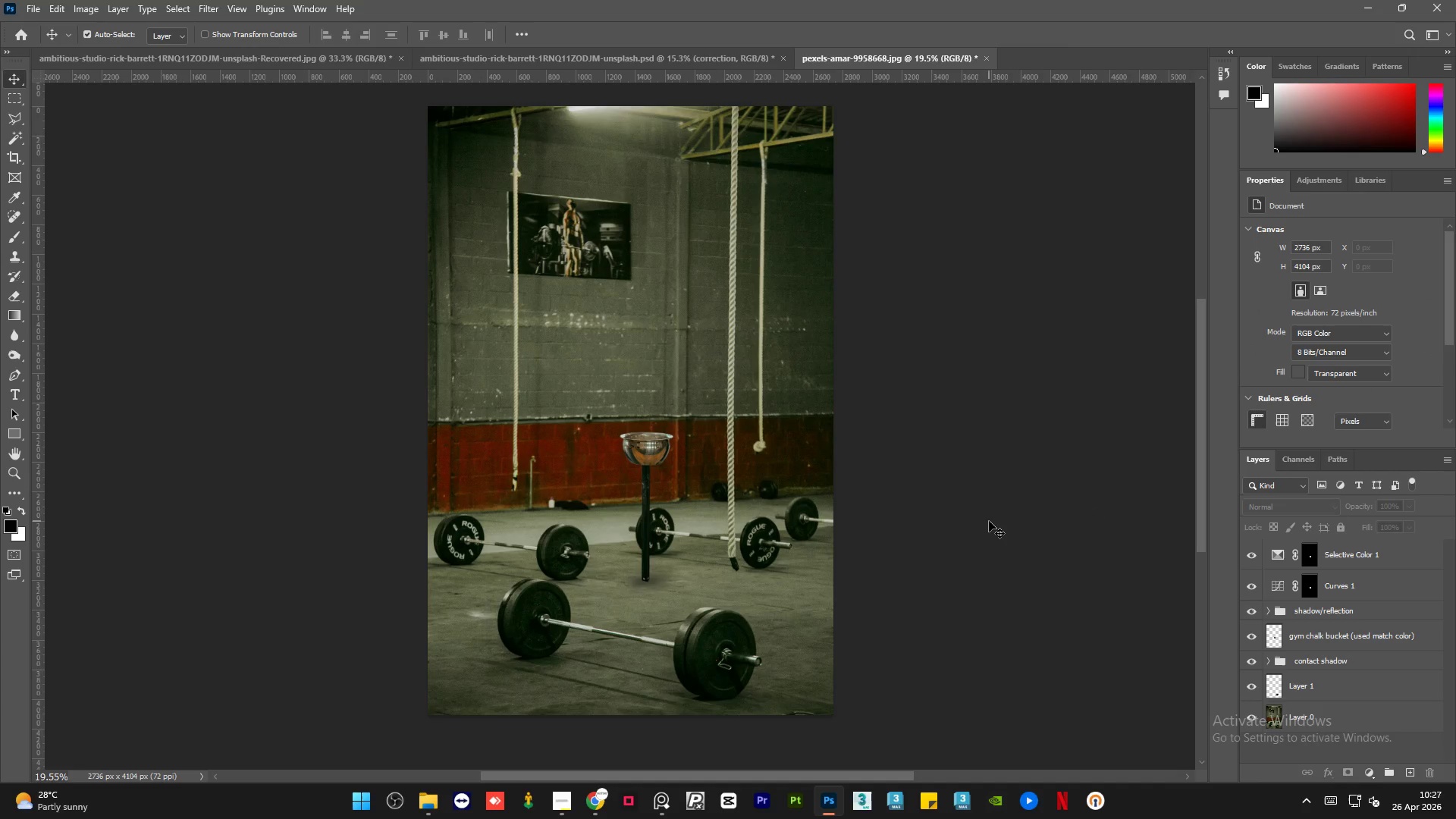 
scroll: coordinate [989, 521], scroll_direction: up, amount: 1.0
 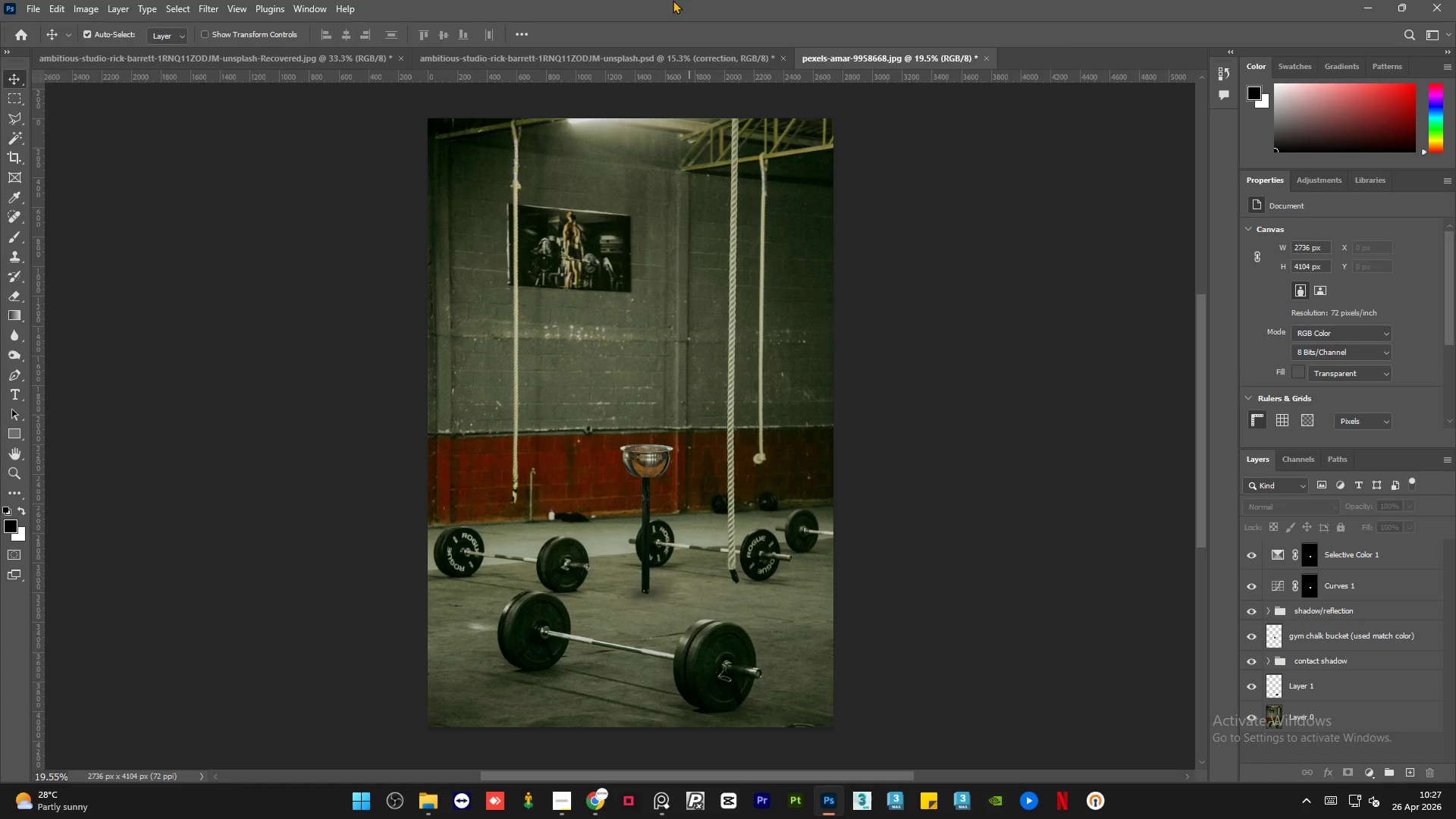 
mouse_move([717, 75])
 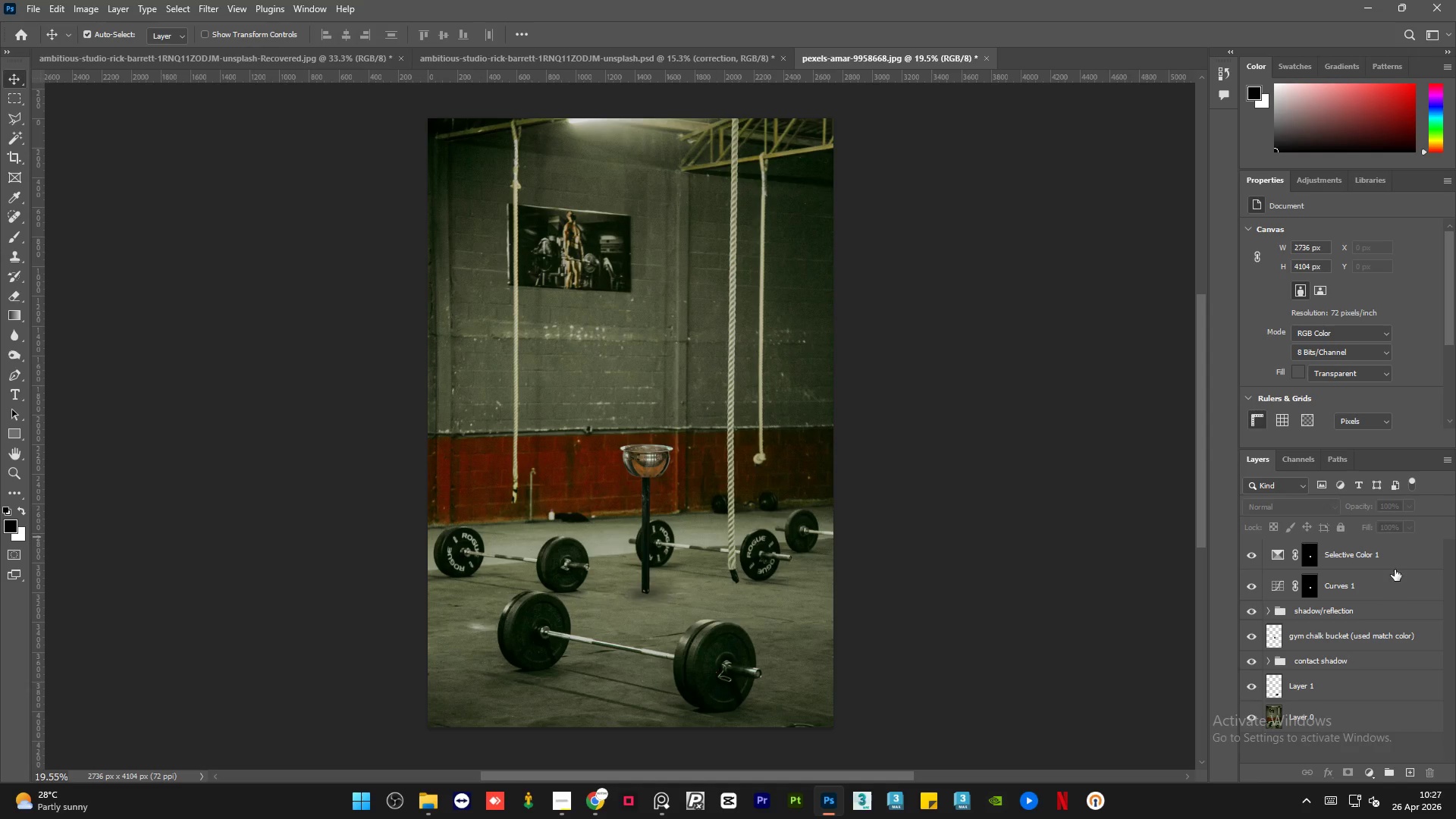 
left_click([1399, 559])
 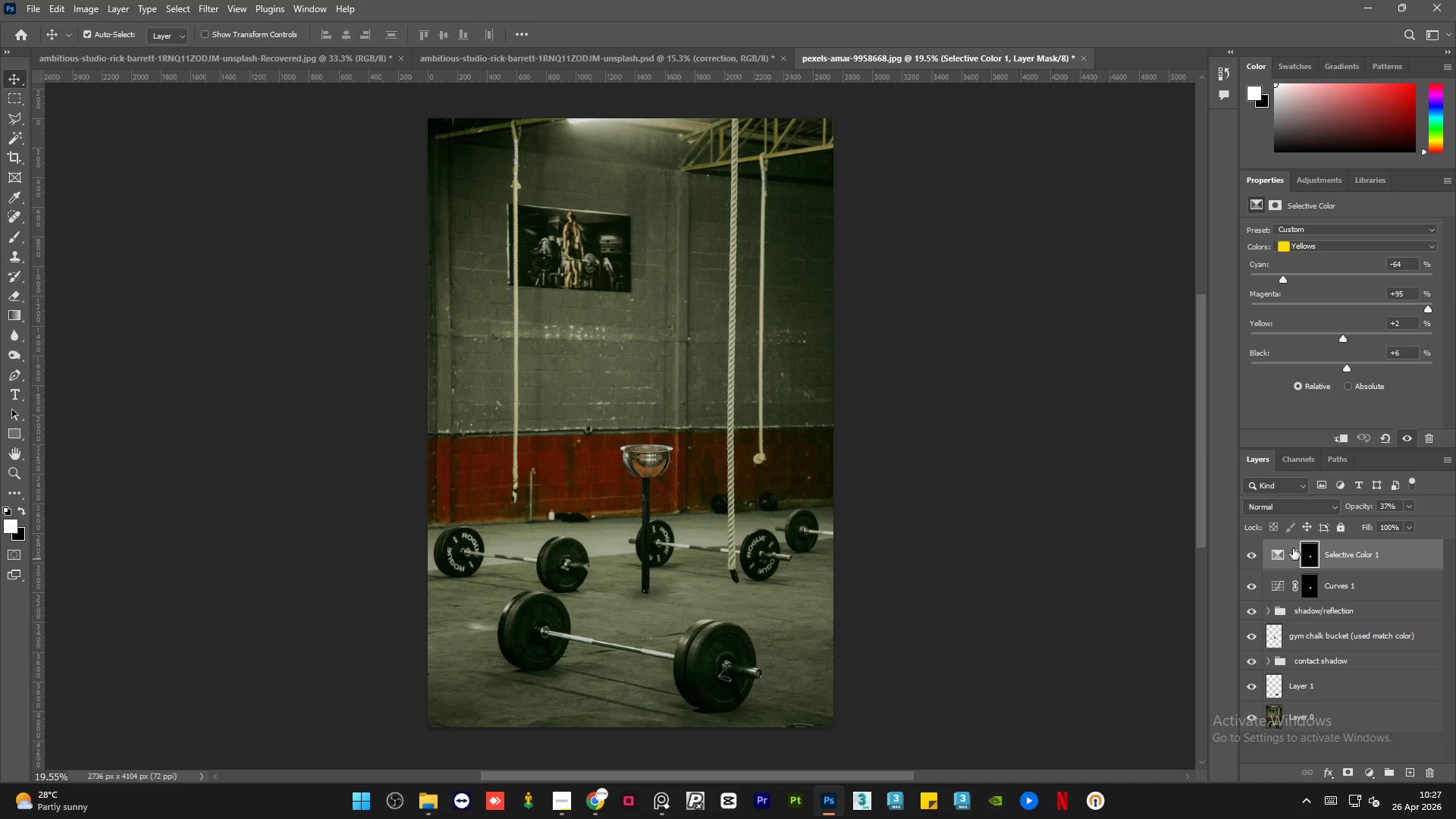 
hold_key(key=ControlLeft, duration=0.8)
left_click([1310, 557])
 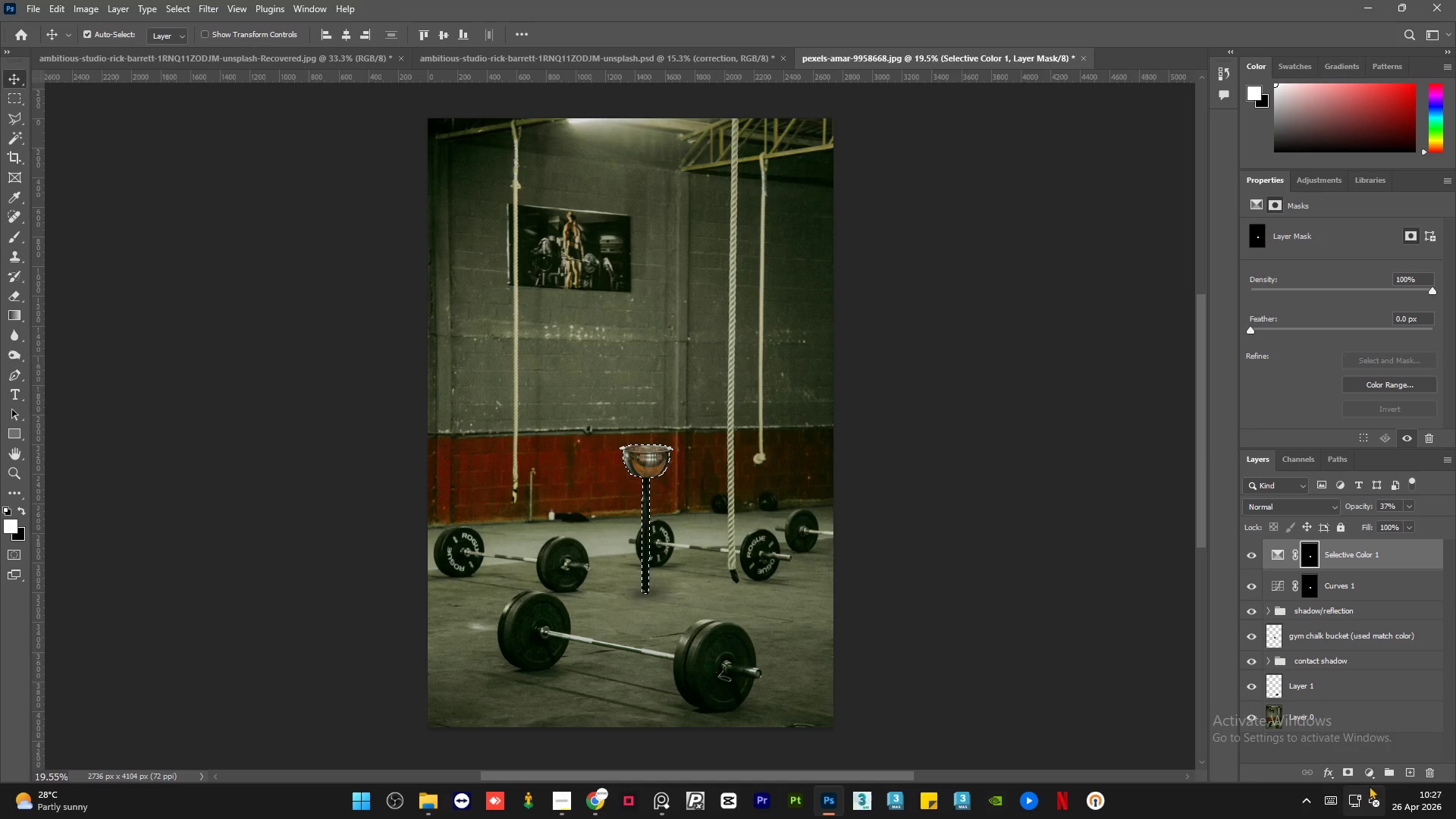 
left_click([1370, 770])
 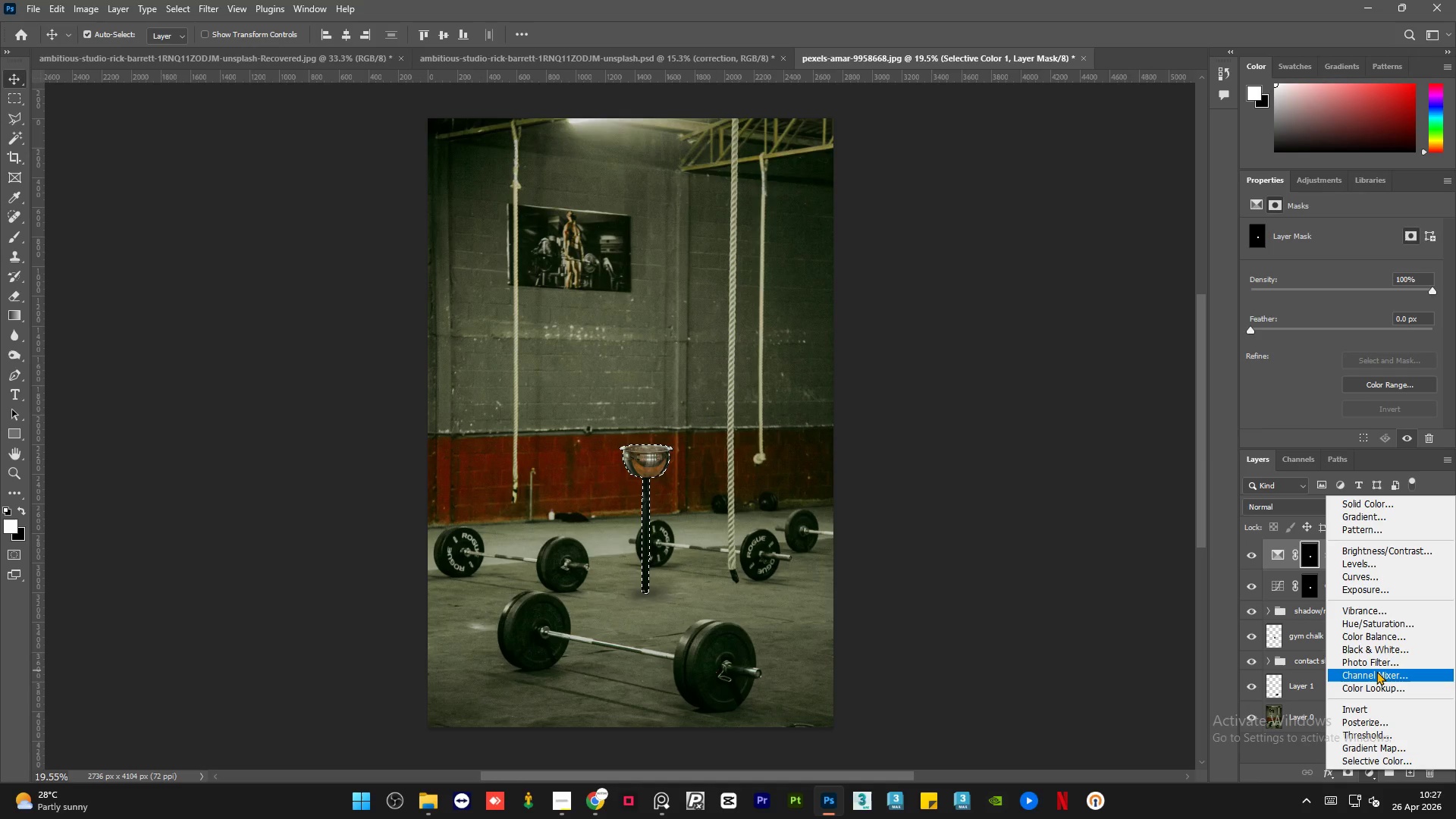 
left_click([1379, 660])
 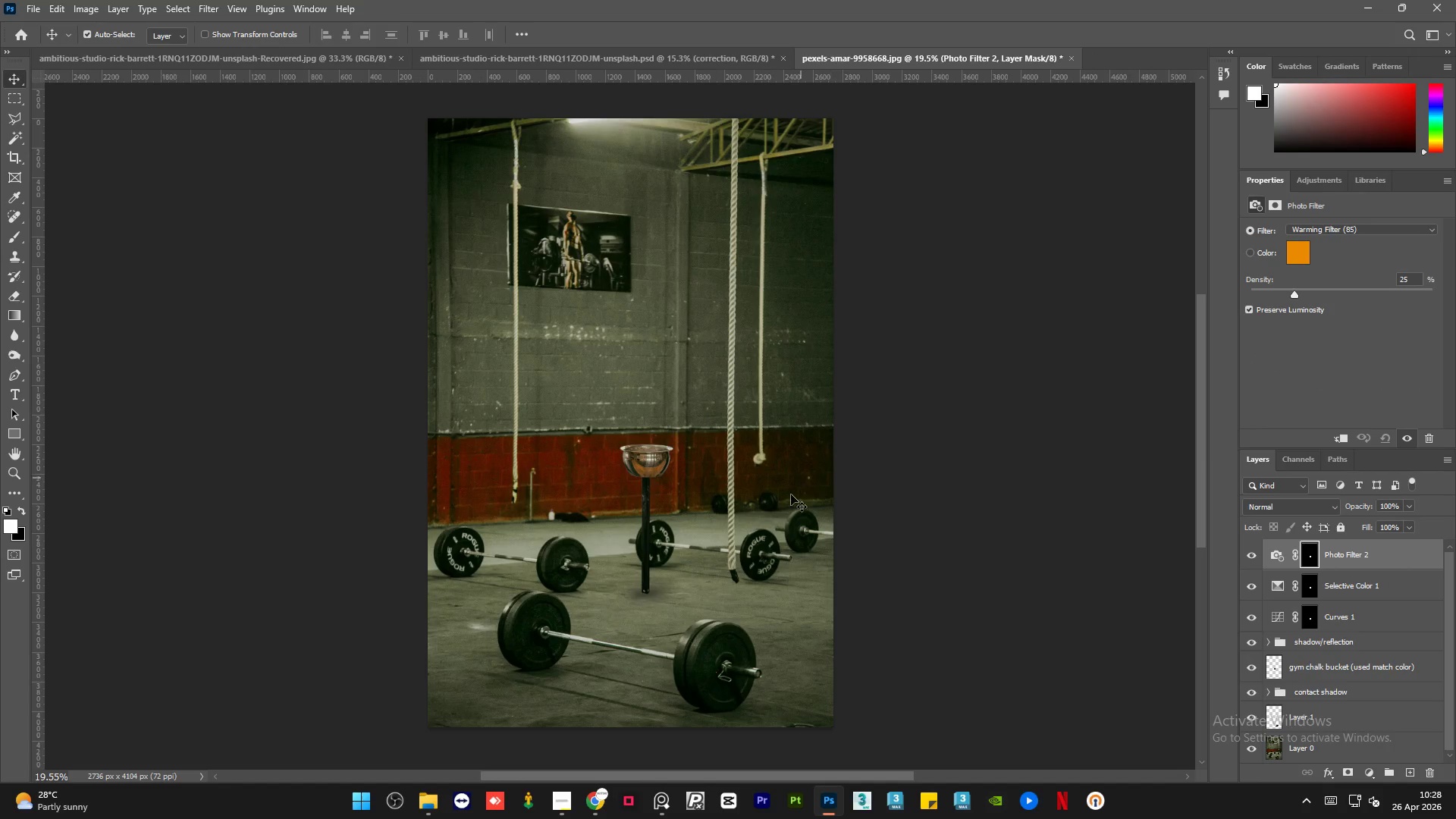 
hold_key(key=AltLeft, duration=2.0)
scroll: coordinate [758, 463], scroll_direction: up, amount: 8.0
 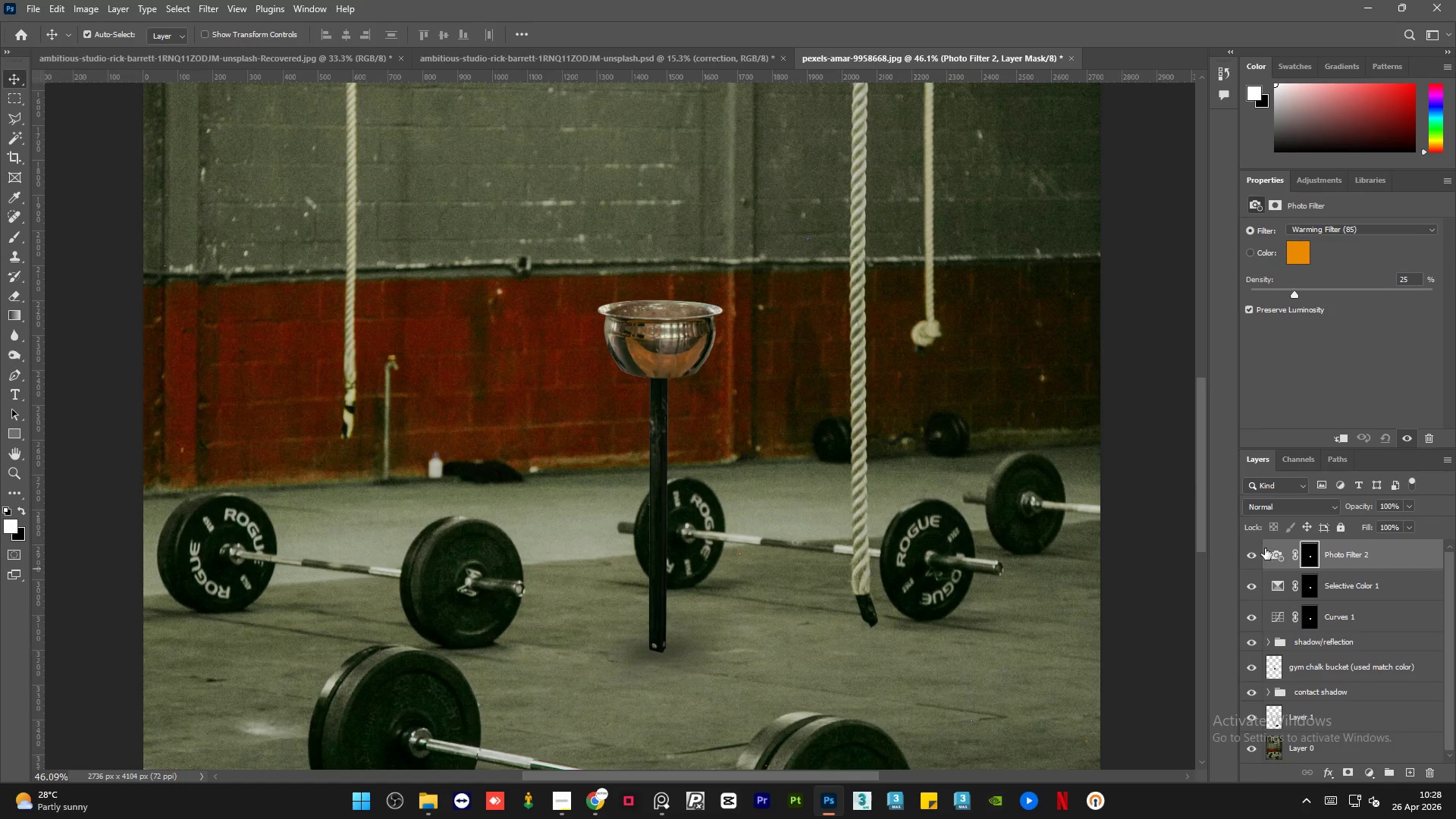 
double_click([1254, 554])
 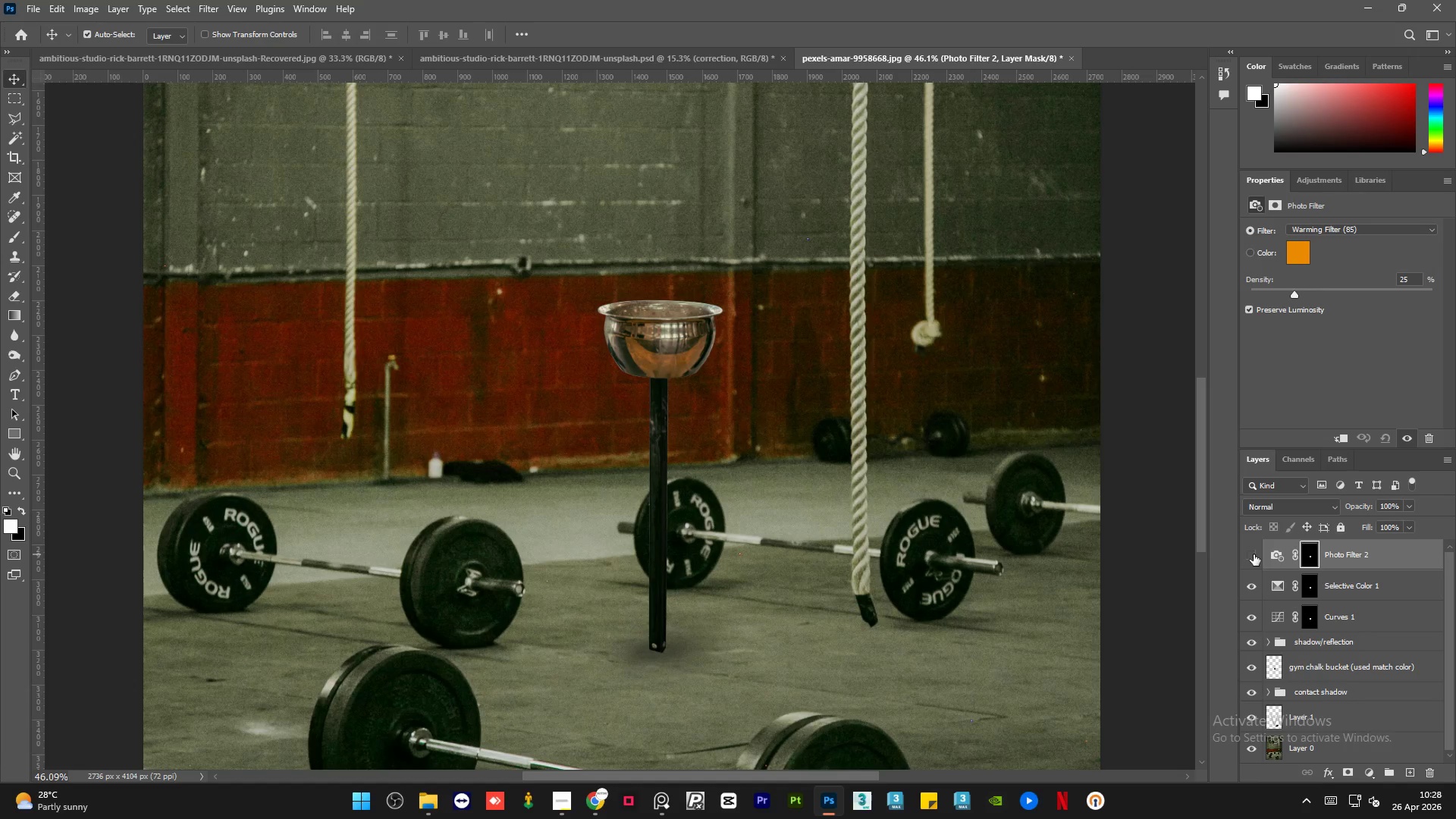 
double_click([1254, 554])
 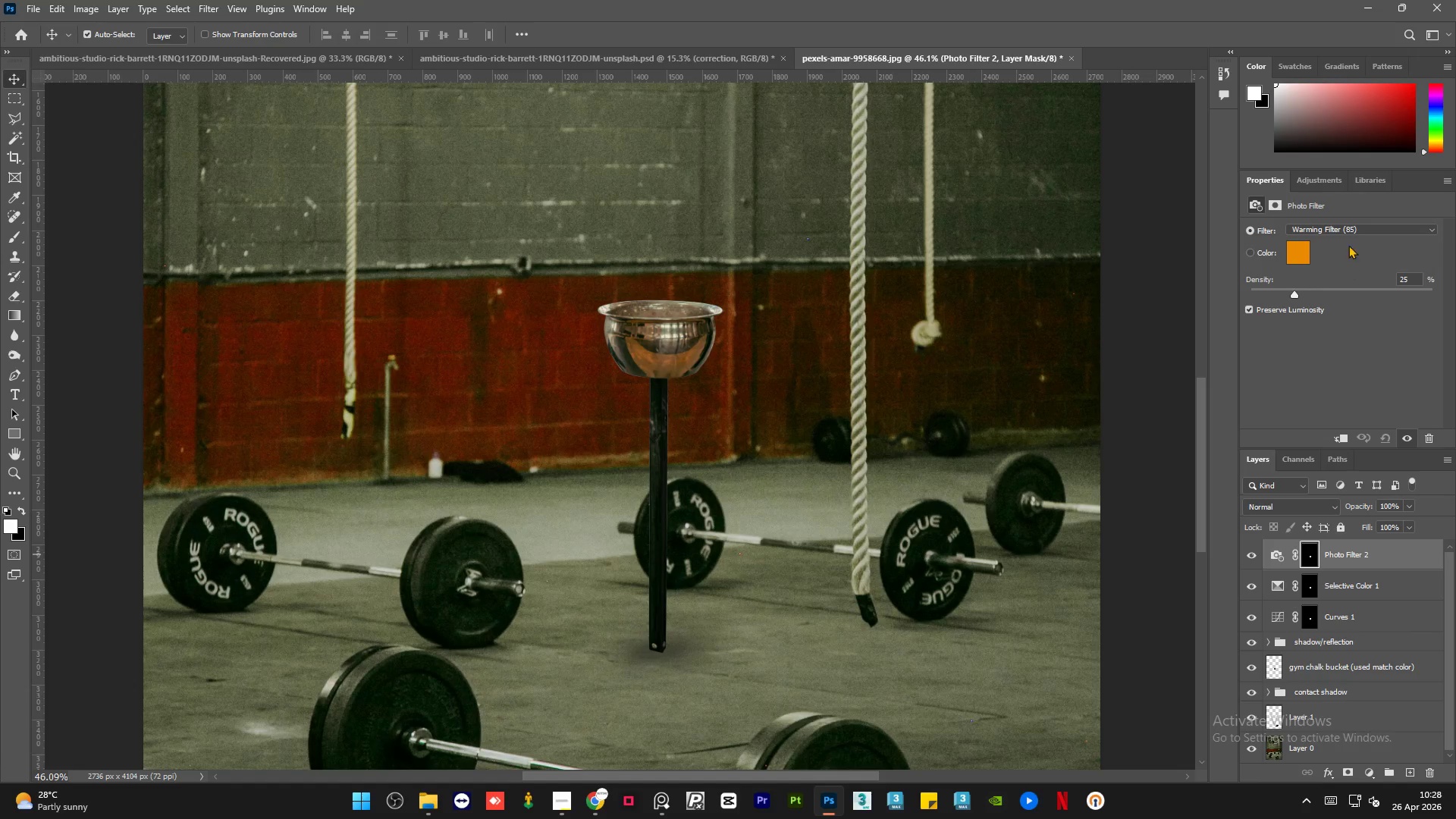 
left_click([1351, 225])
 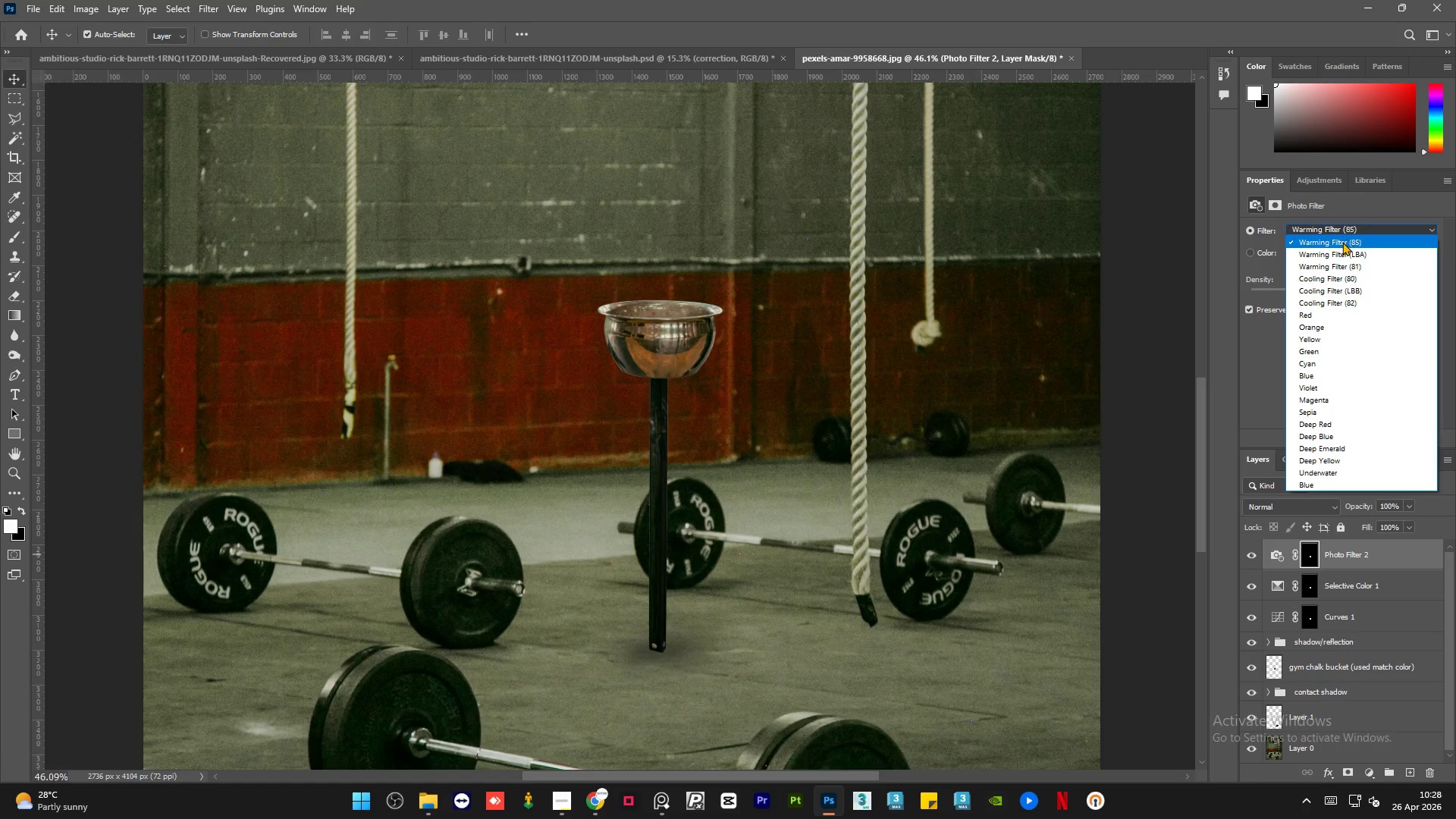 
left_click([1342, 242])
 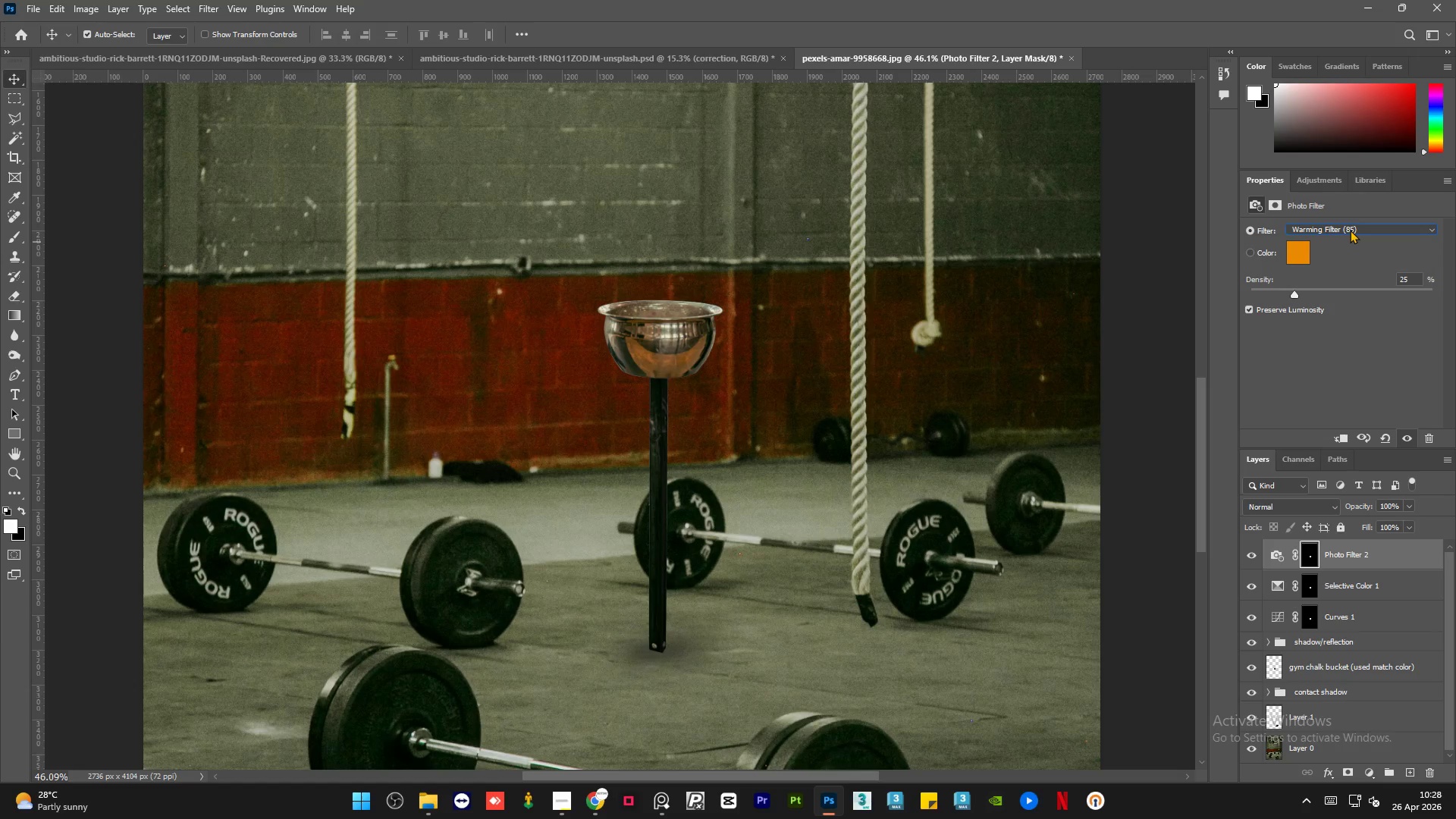 
scroll: coordinate [1350, 230], scroll_direction: down, amount: 1.0
 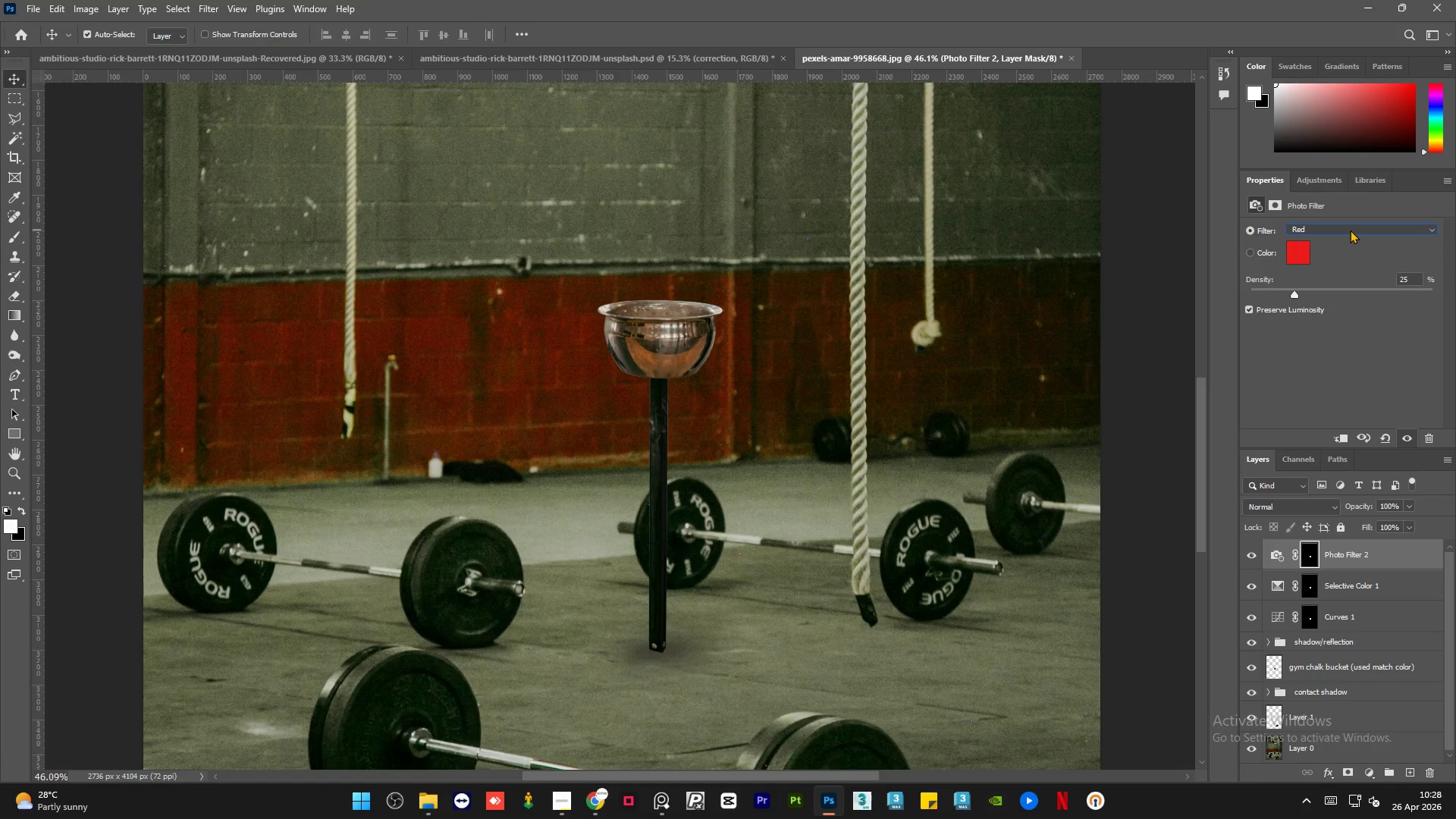 
left_click([1251, 554])
 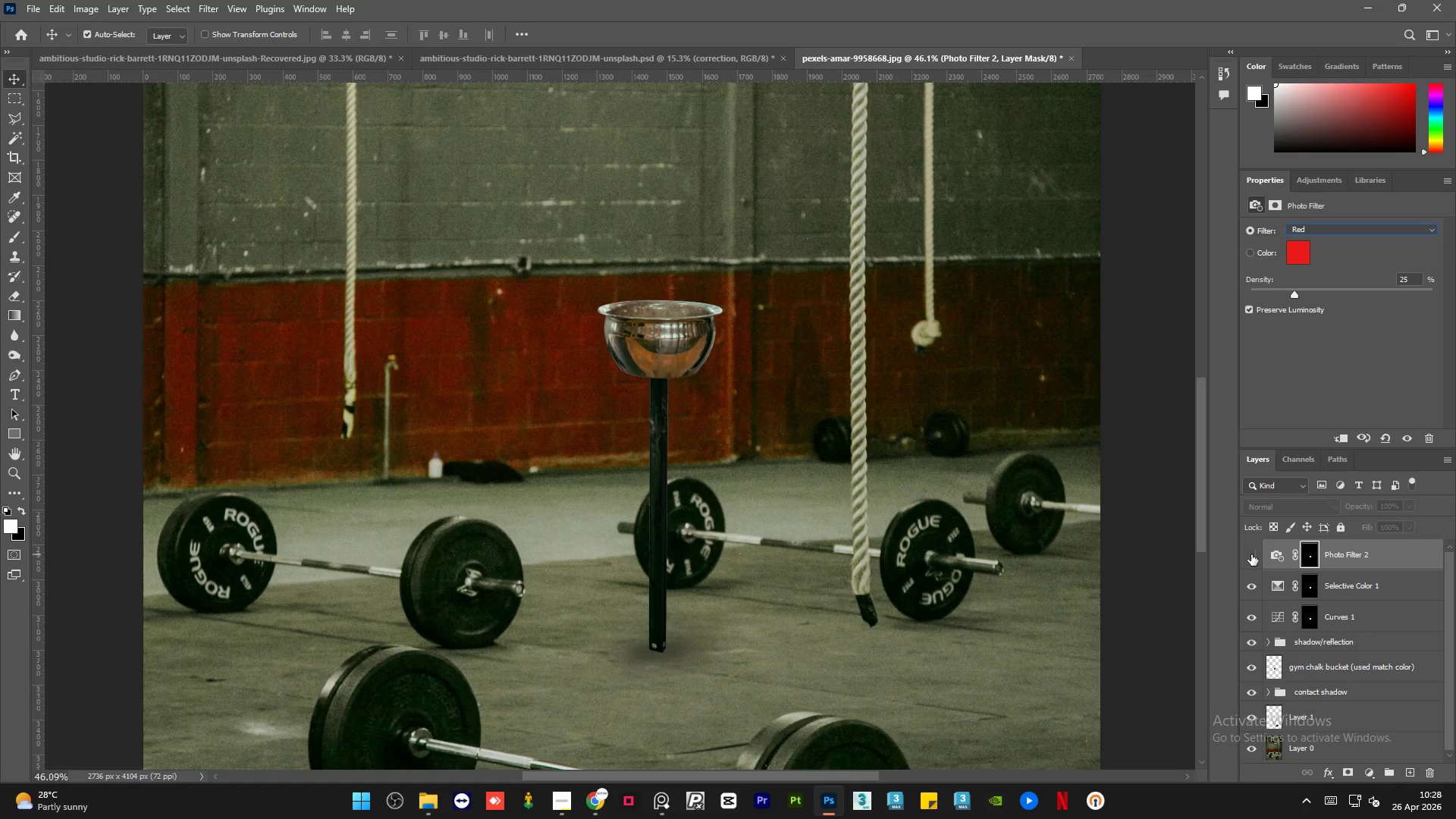 
left_click([1251, 554])
 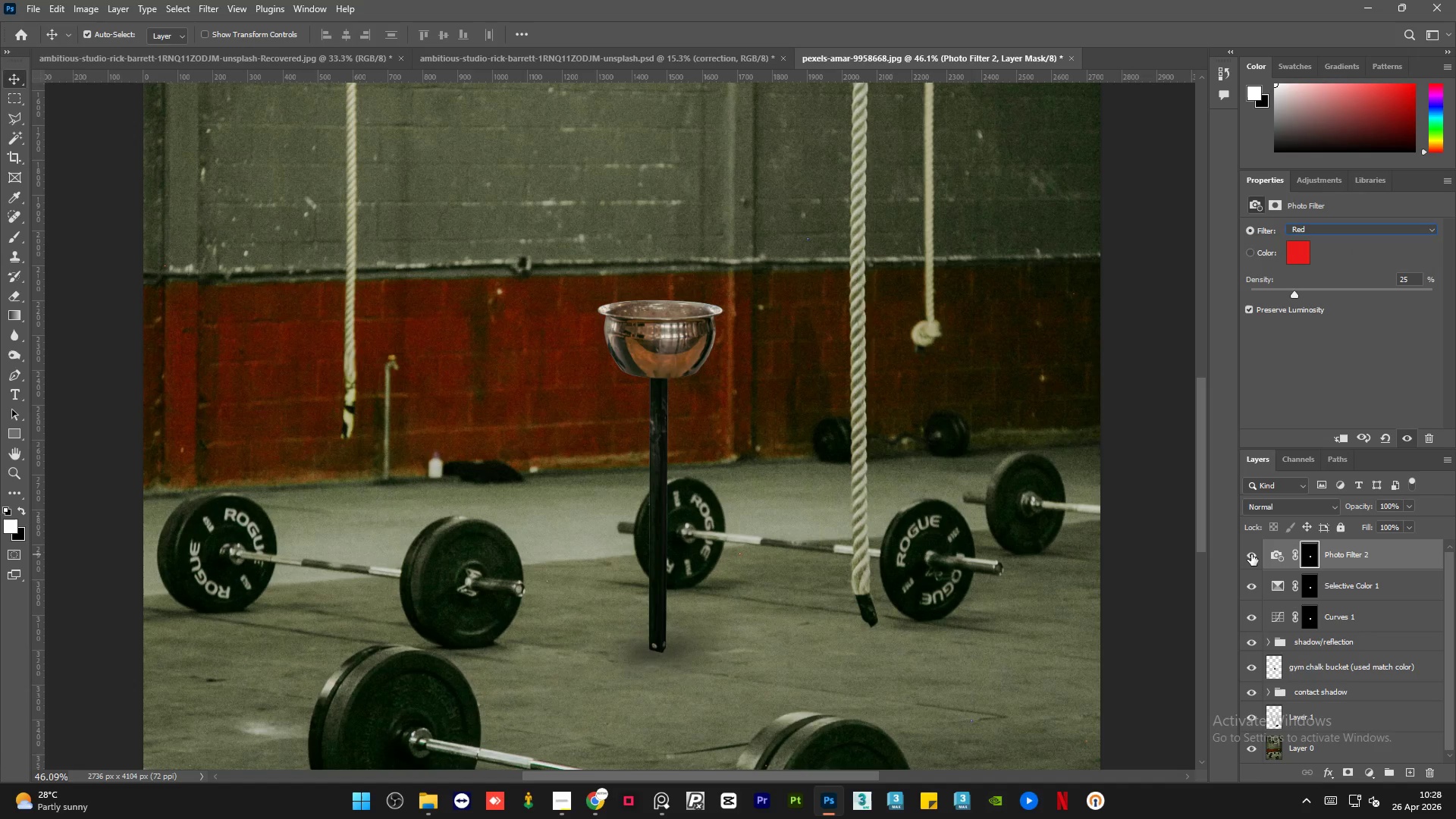 
left_click([1251, 554])
 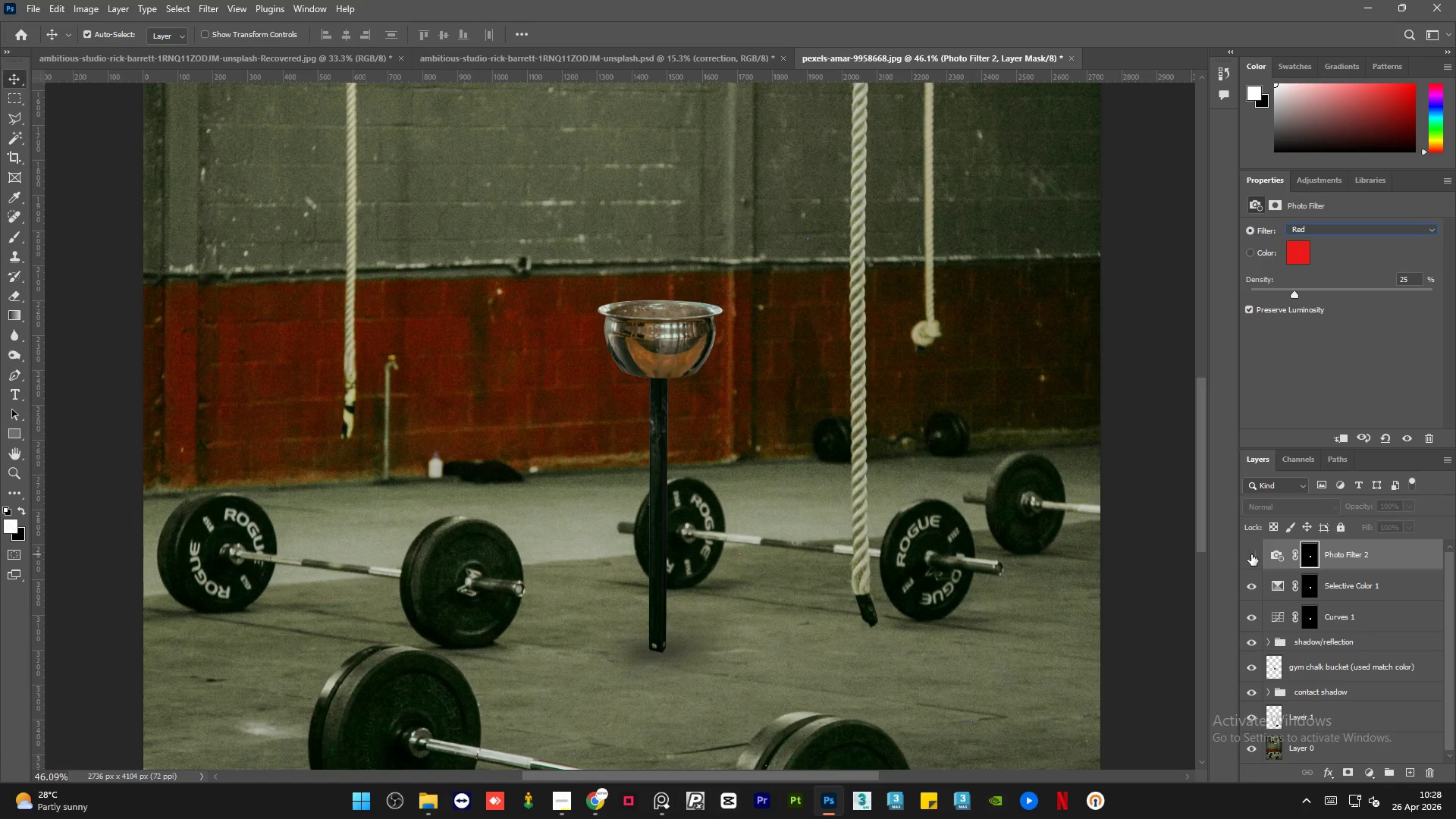 
left_click([1251, 554])
 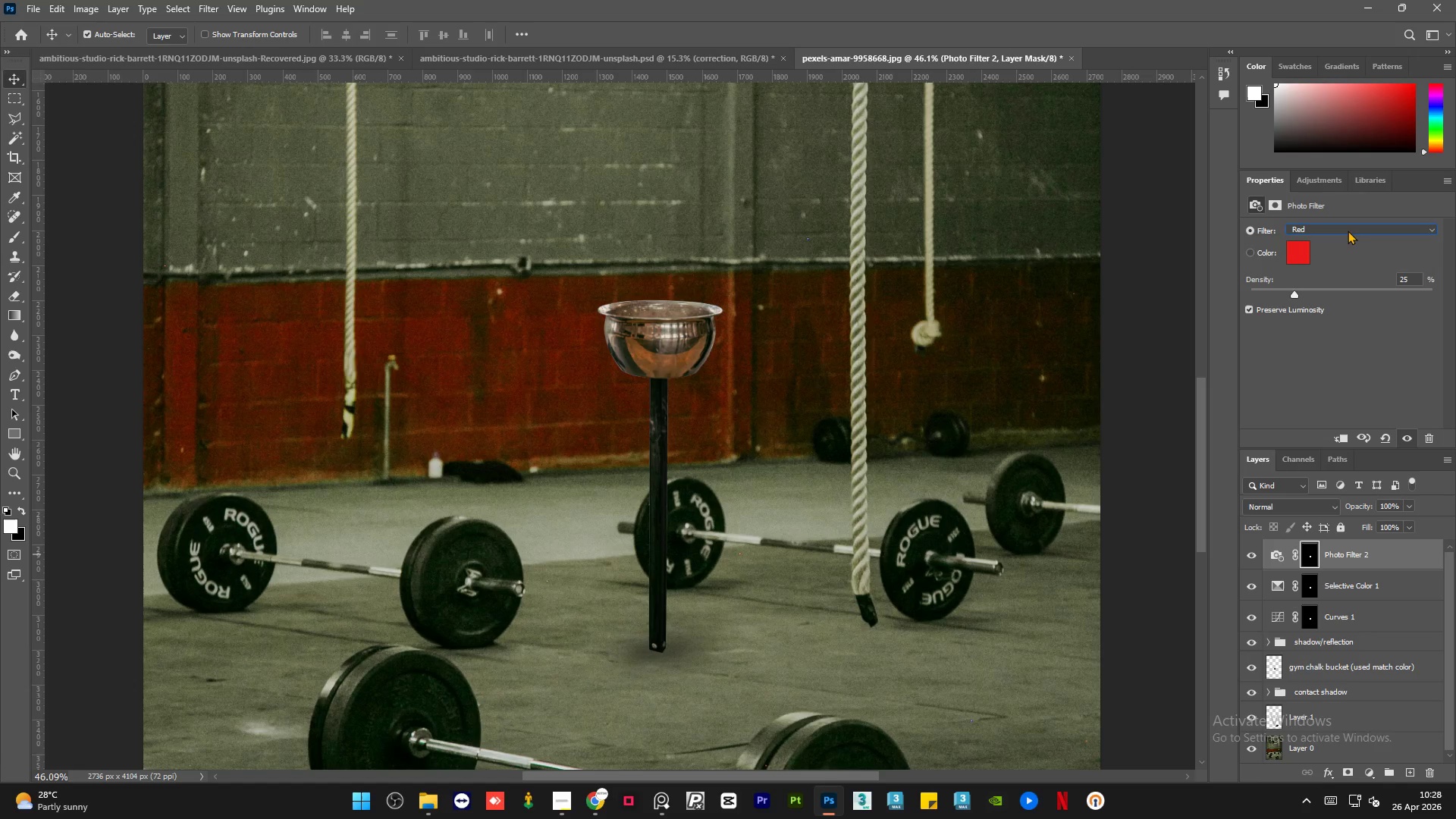 
scroll: coordinate [1348, 231], scroll_direction: down, amount: 2.0
 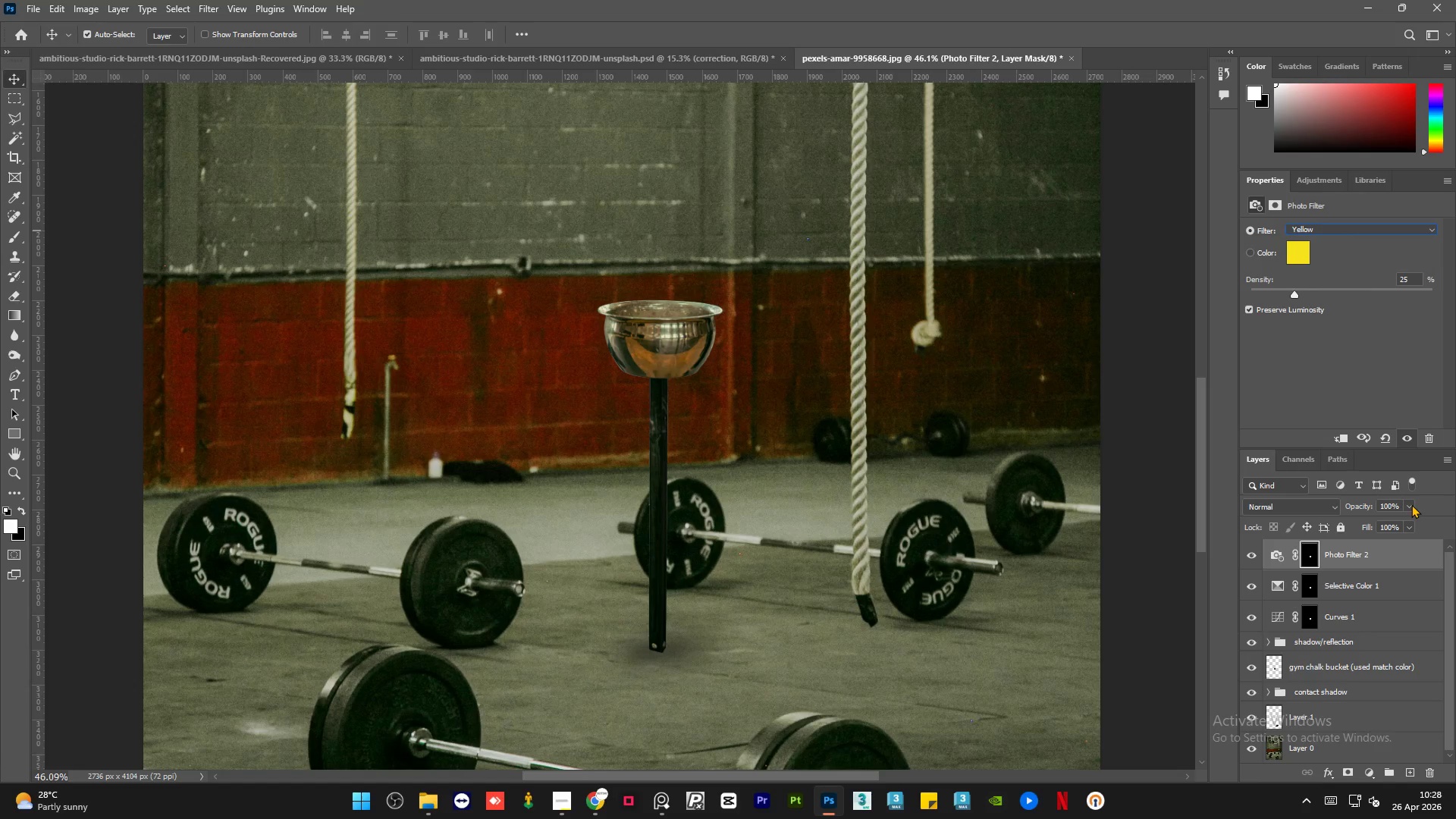 
left_click([1315, 503])
 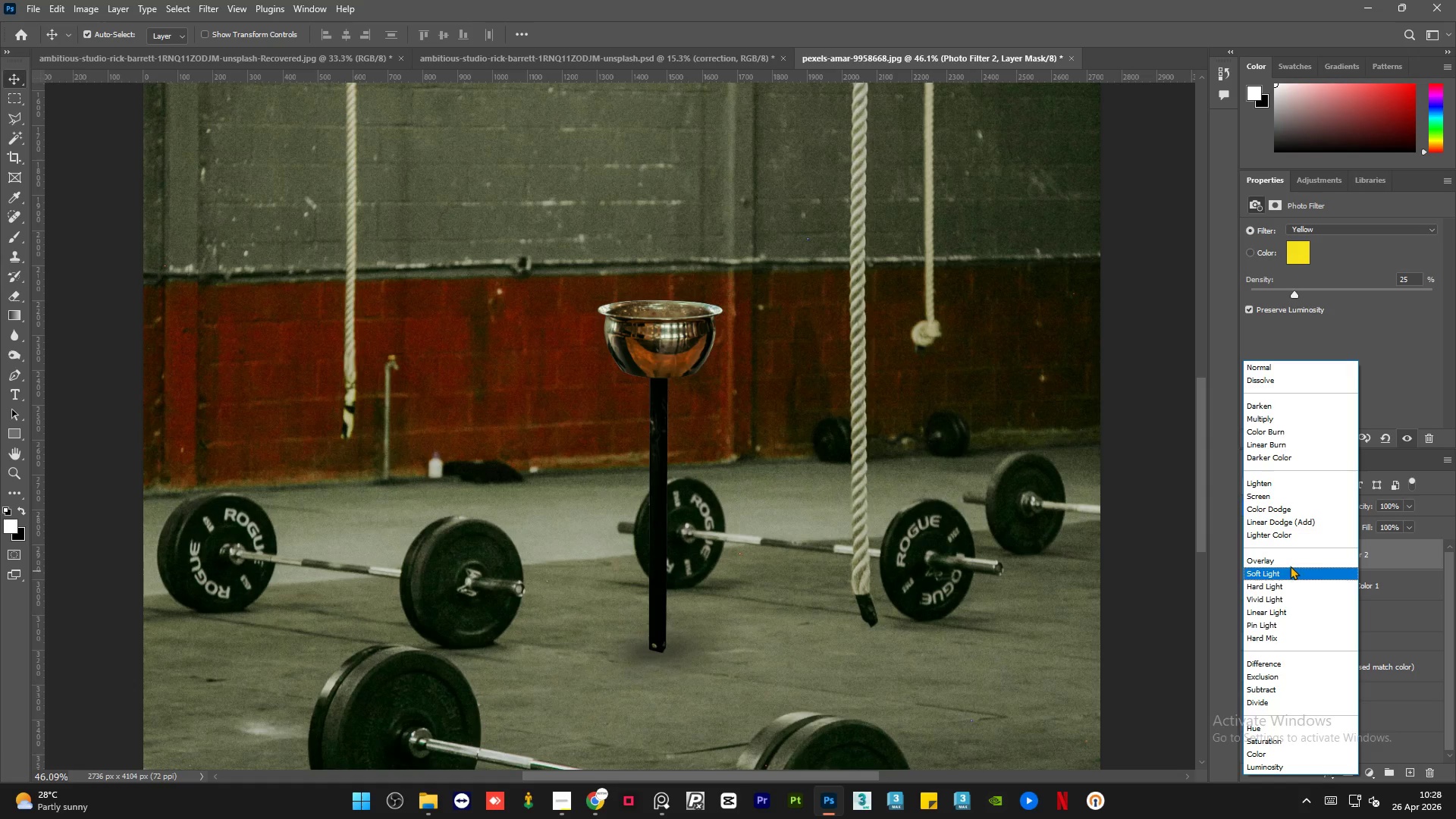 
left_click([1410, 550])
 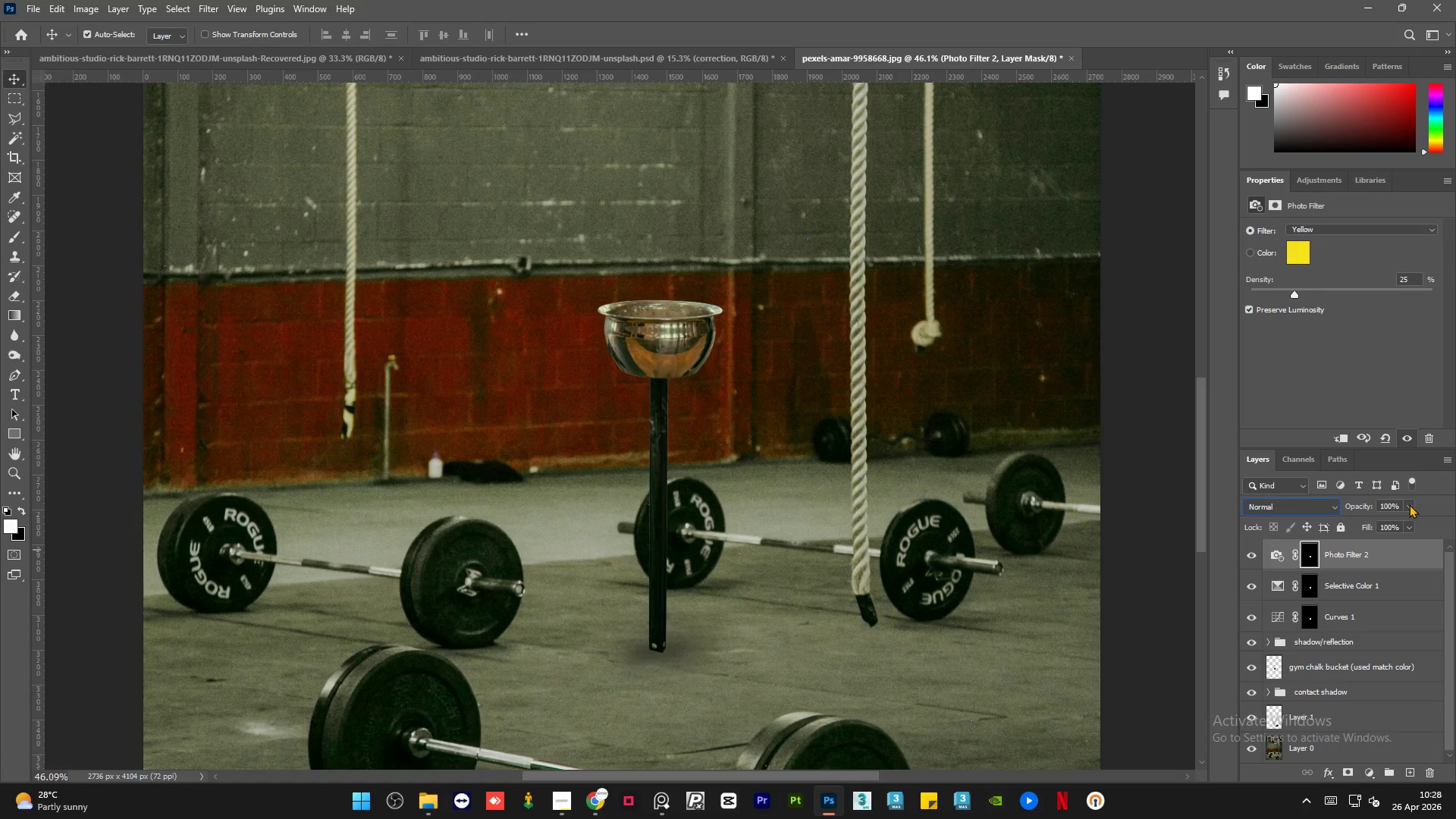 
left_click([1409, 504])
 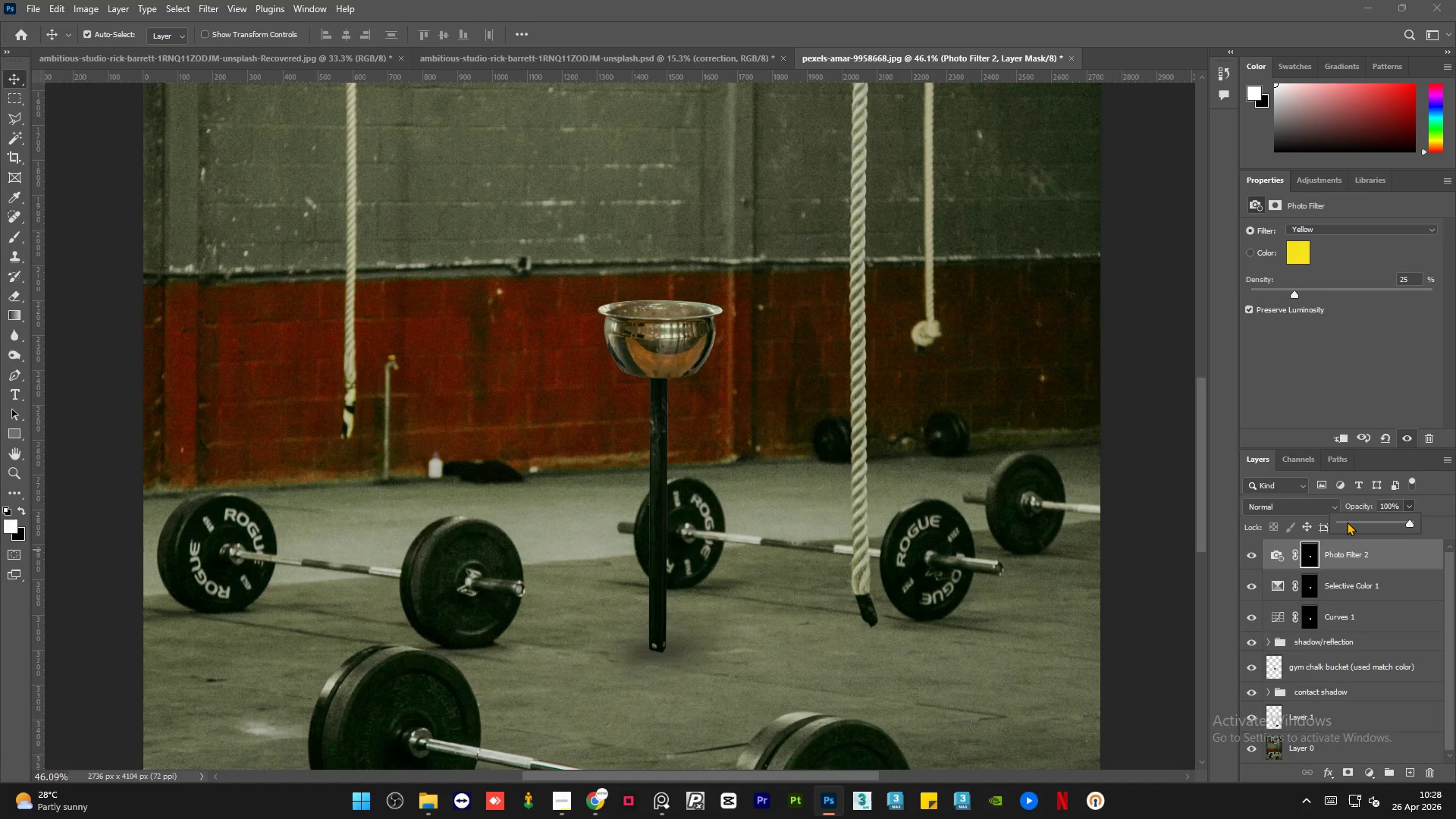 
left_click([1347, 522])
 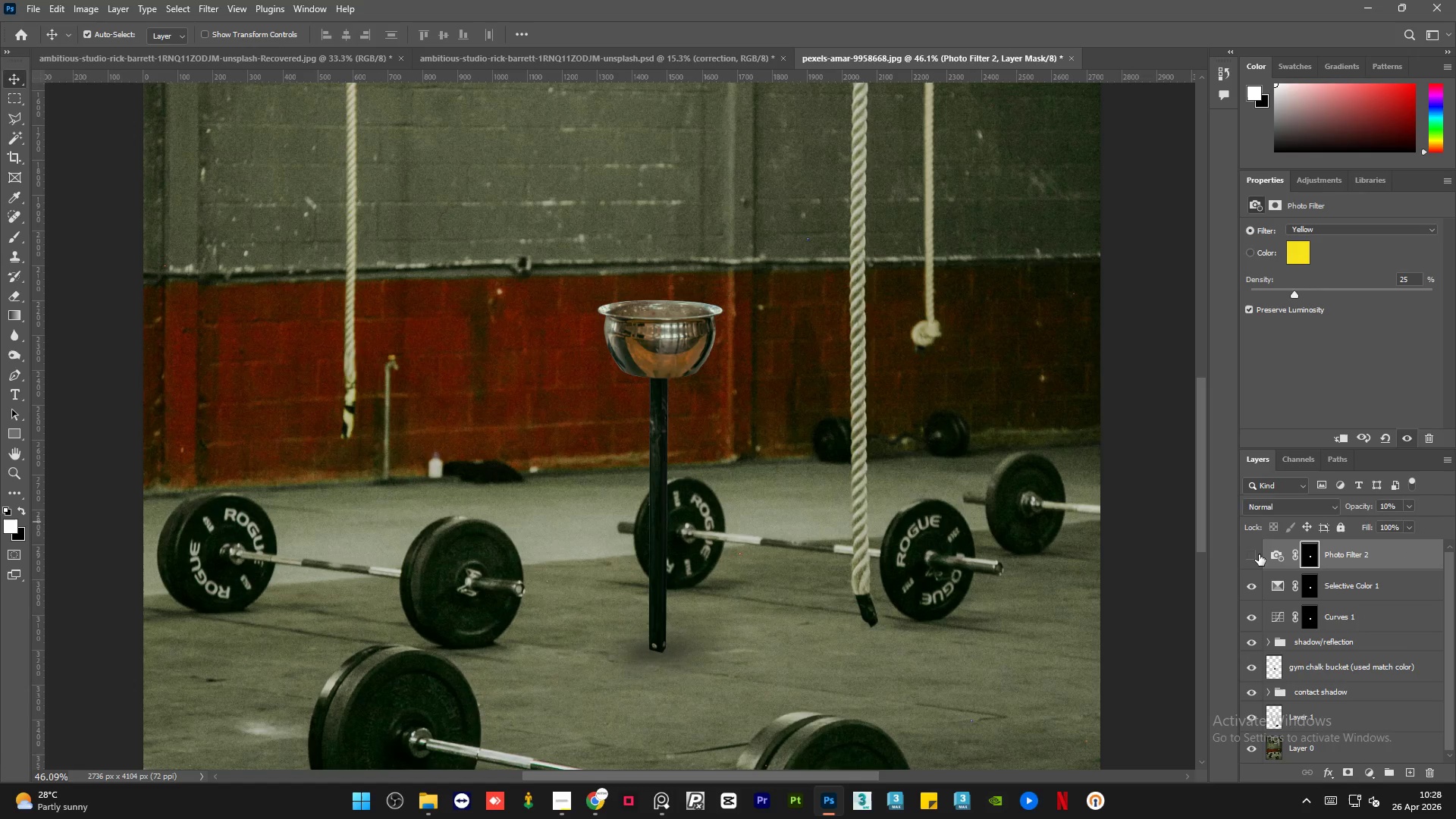 
double_click([1259, 554])
 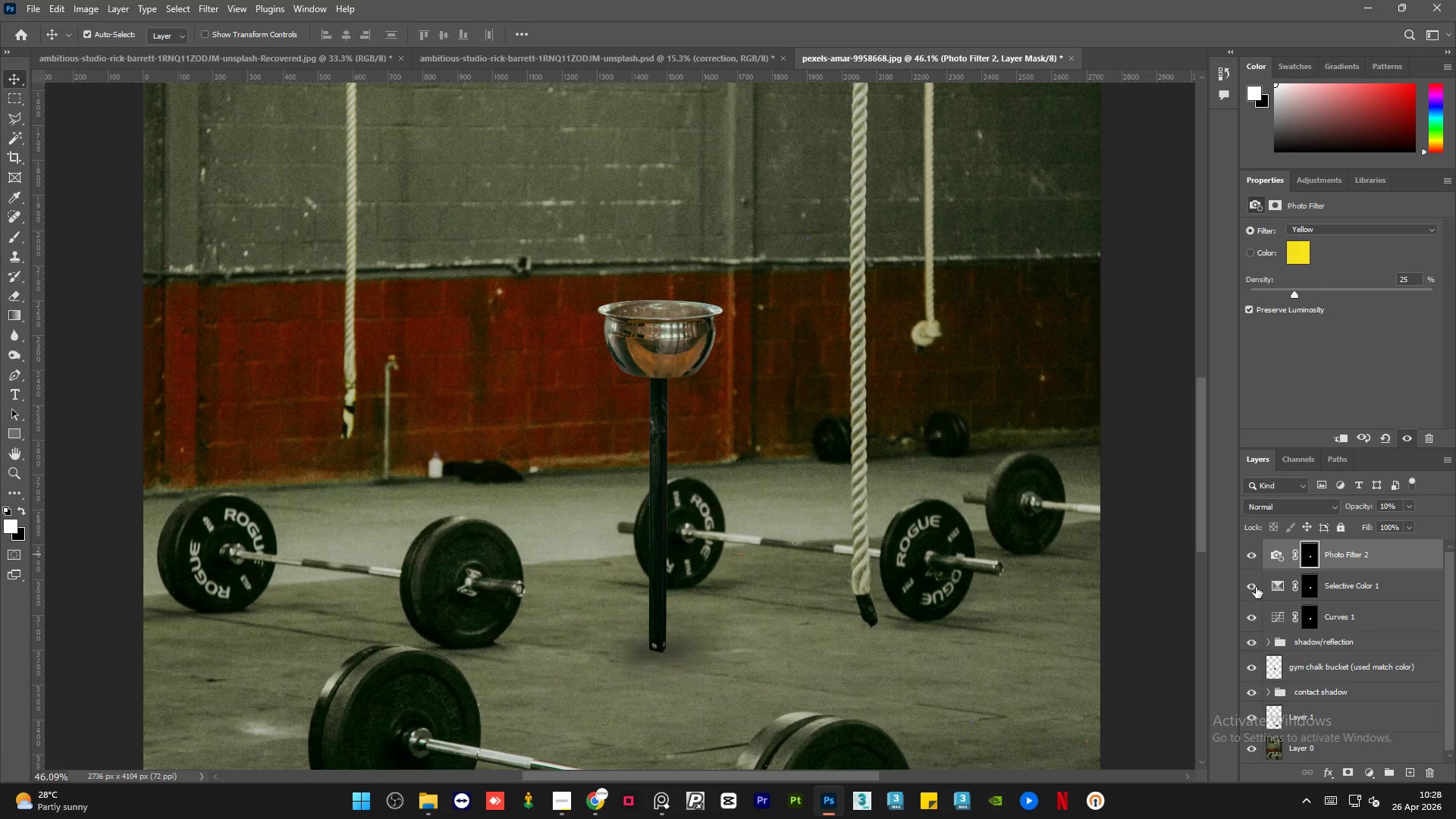 
left_click([1256, 587])
 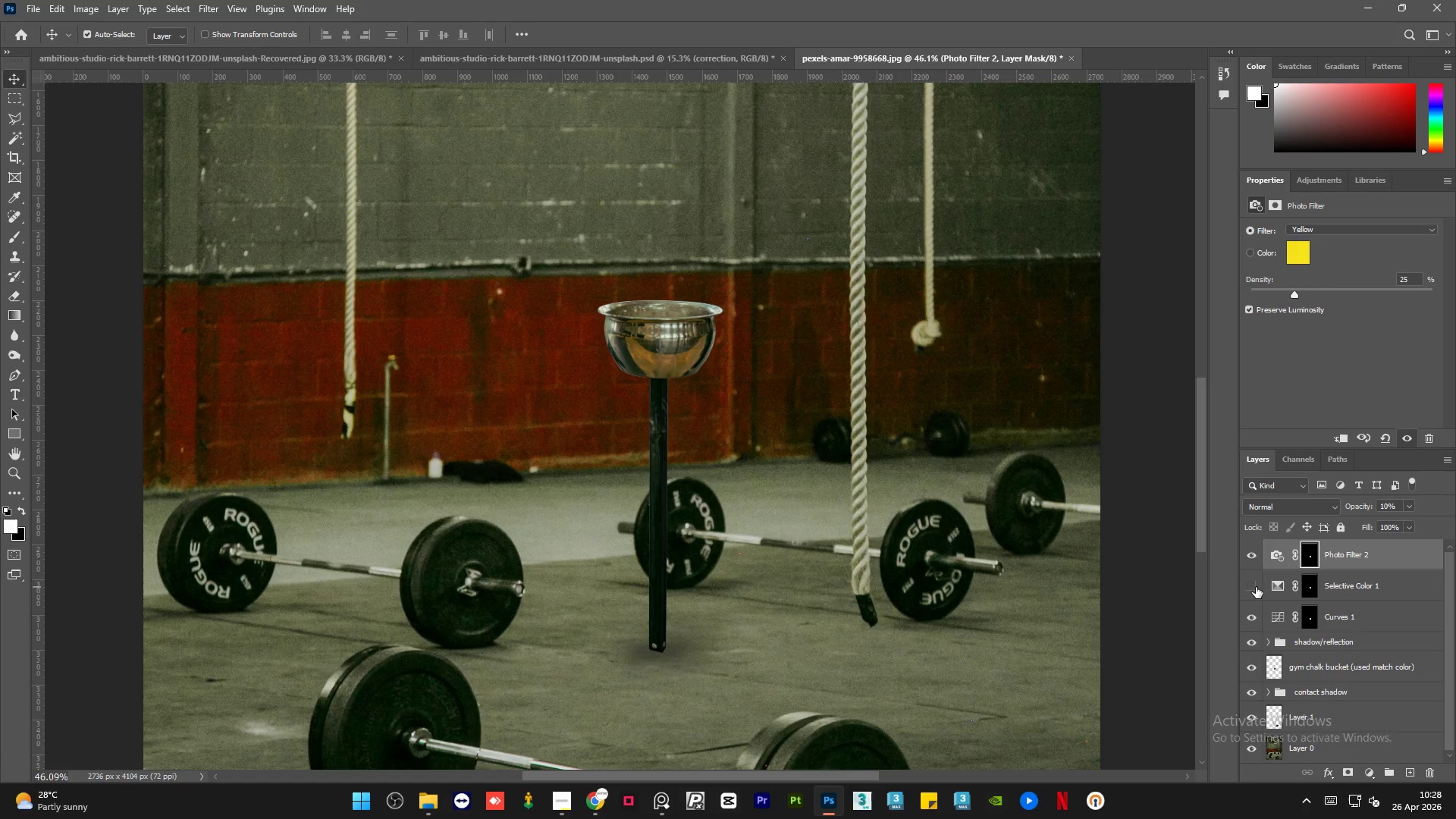 
left_click([1256, 587])
 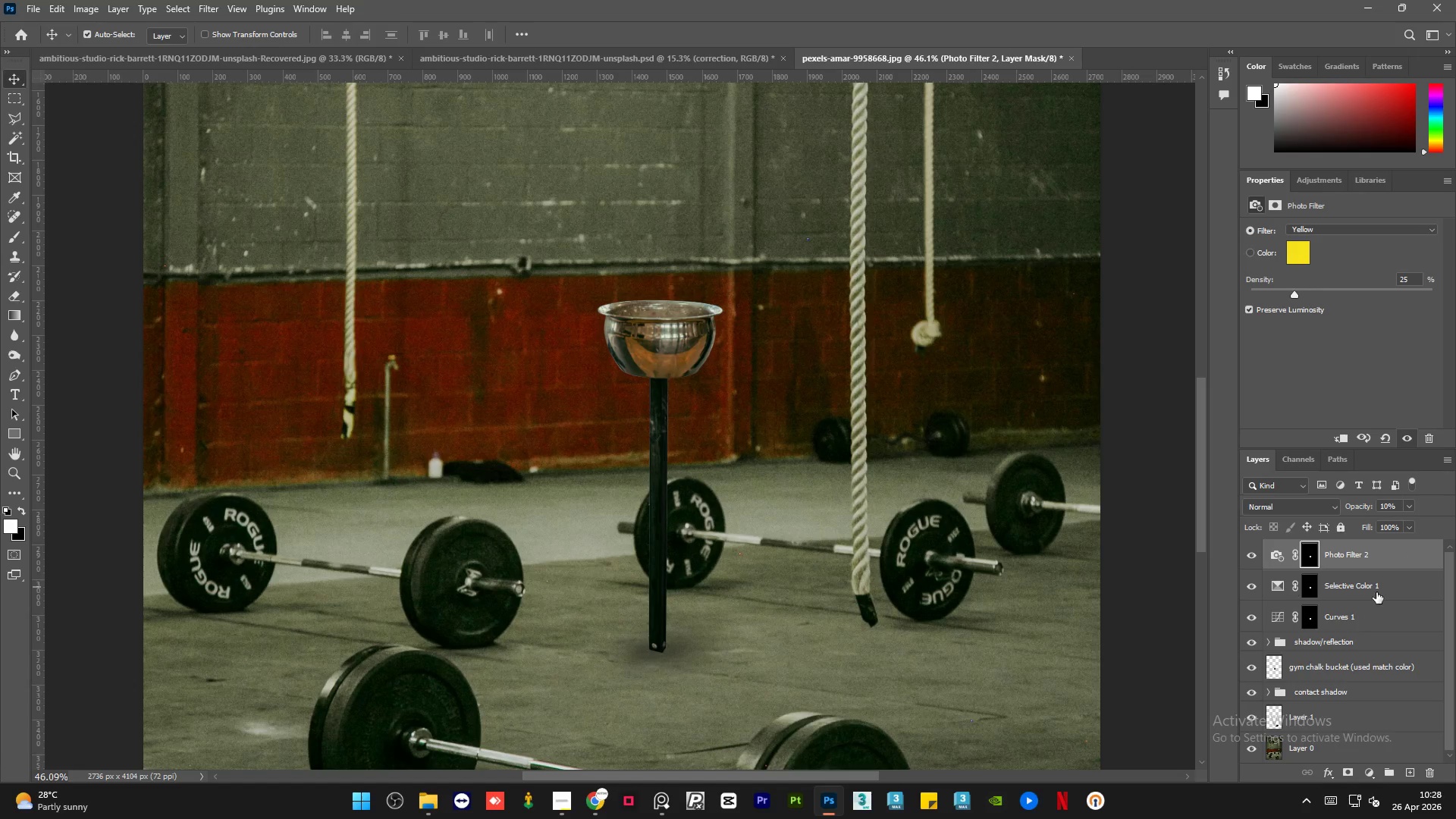 
left_click([1376, 592])
 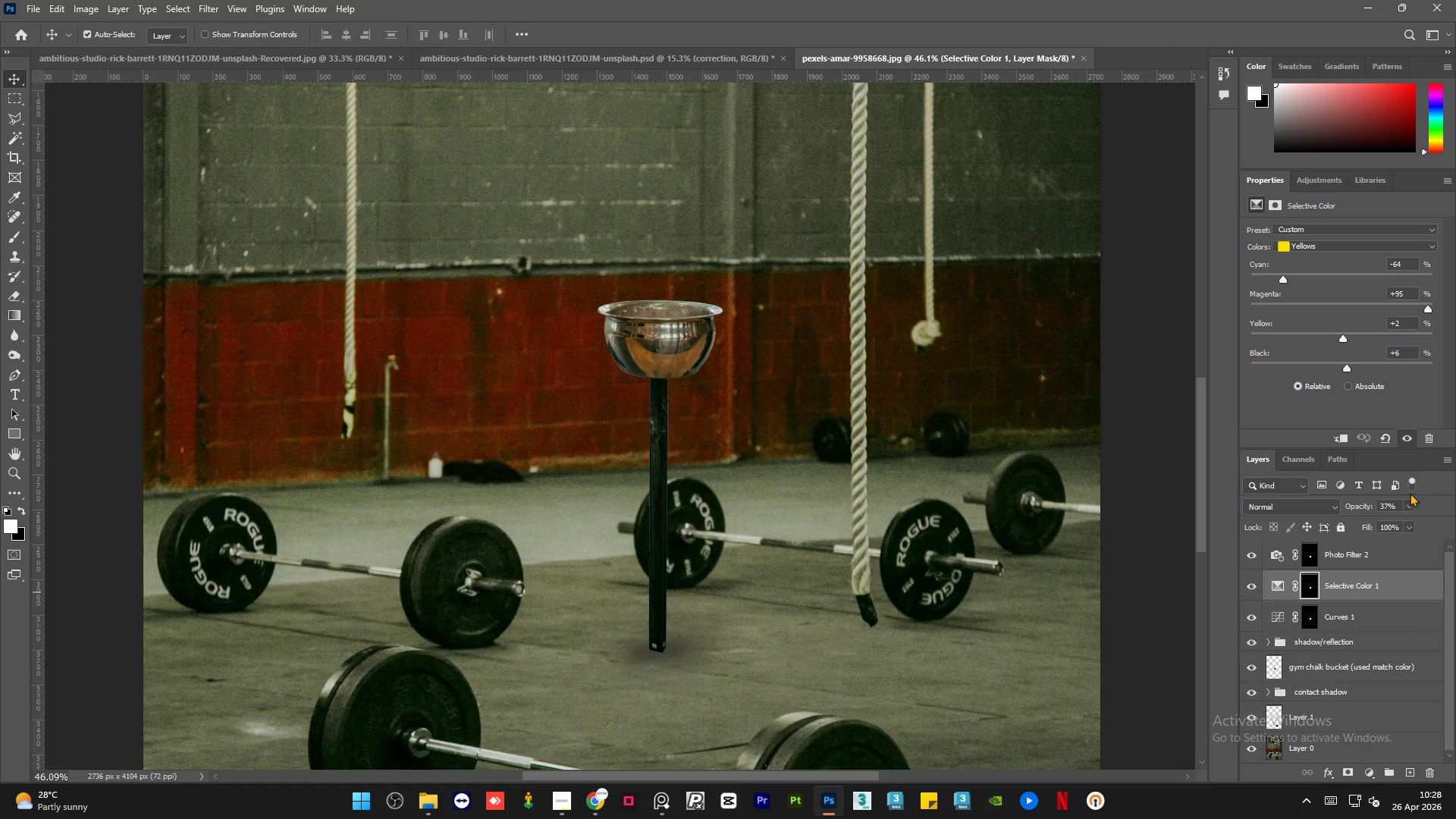 
left_click([1405, 506])
 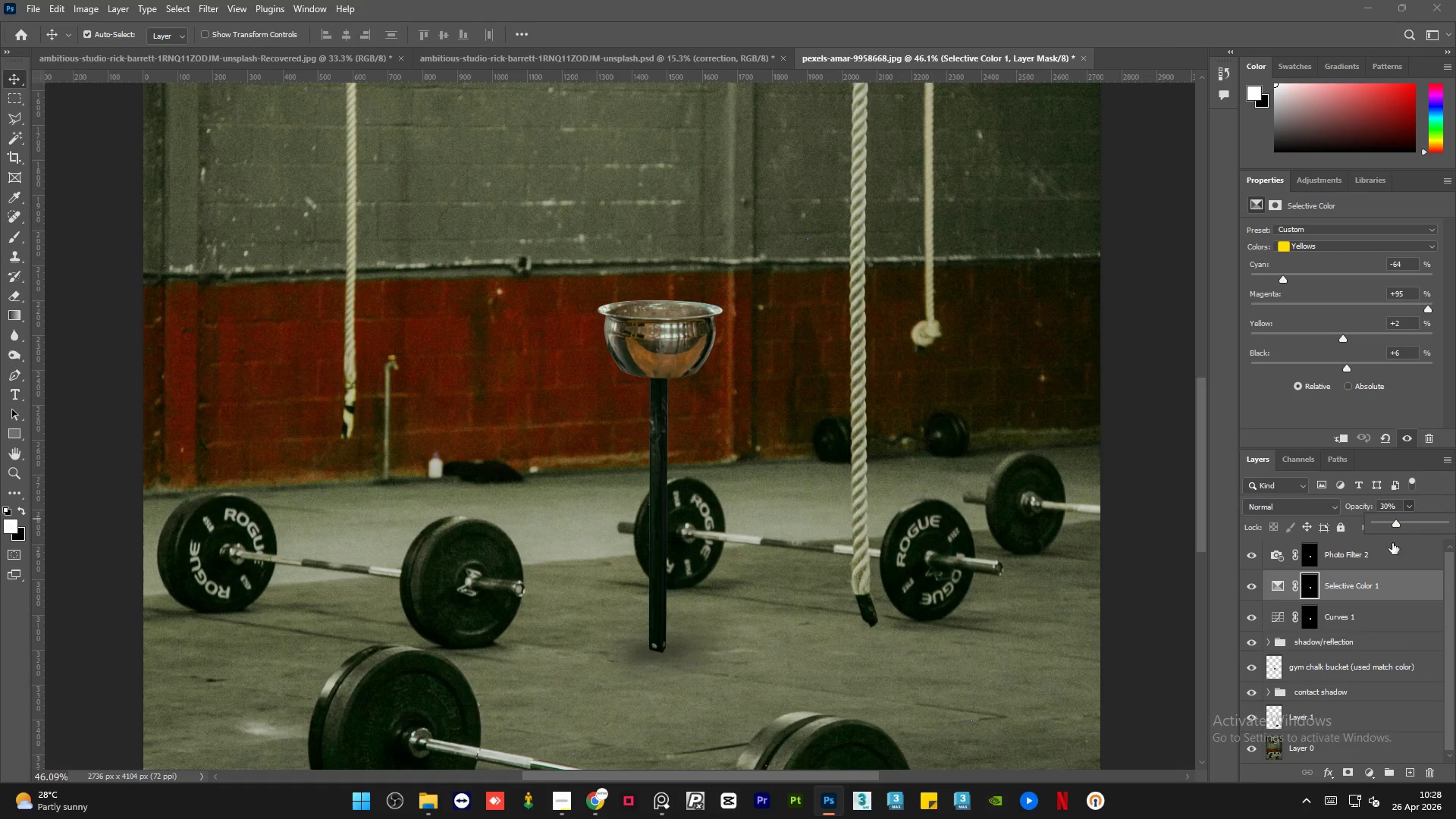 
left_click([1396, 581])
 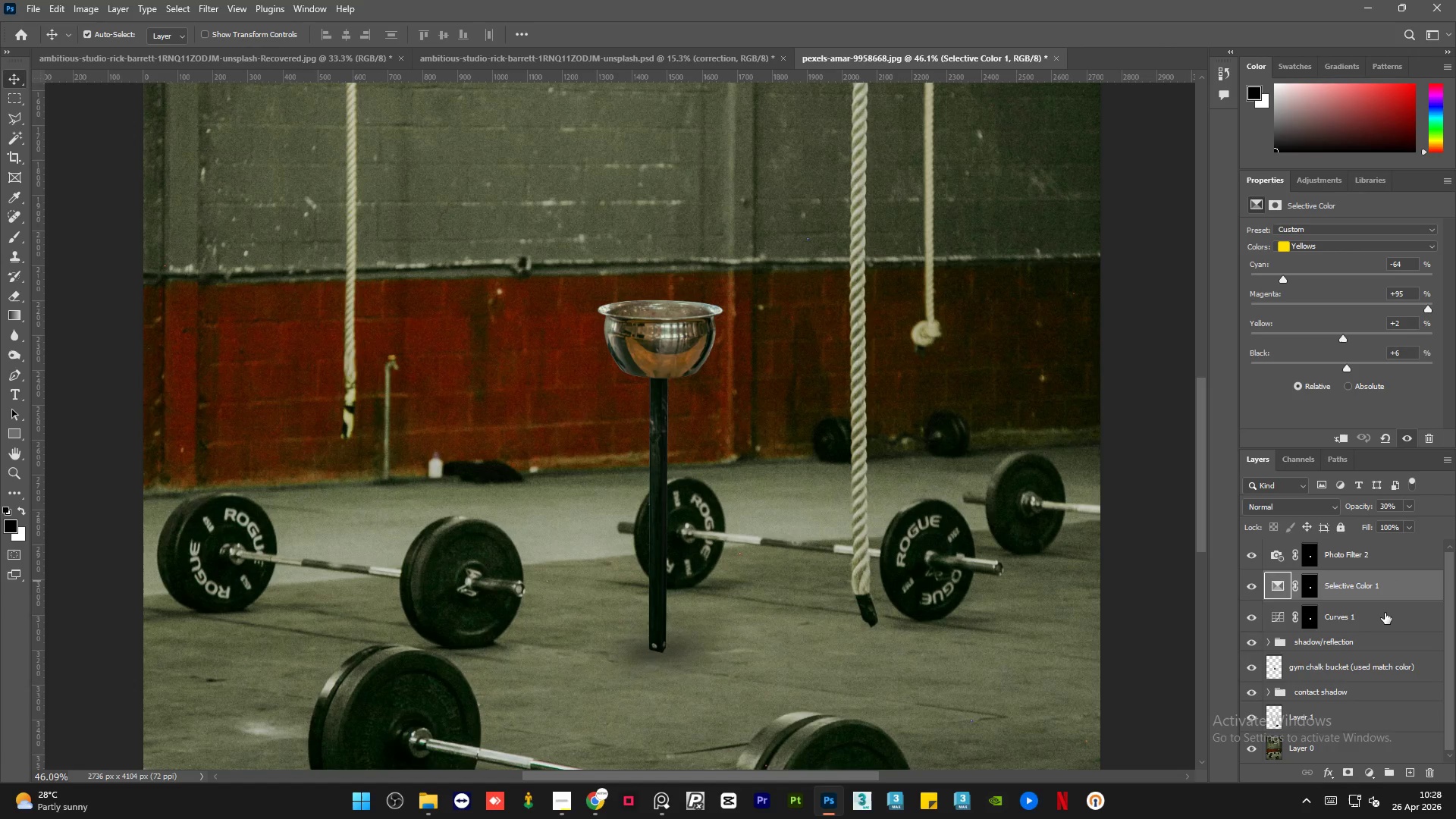 
left_click([1385, 614])
 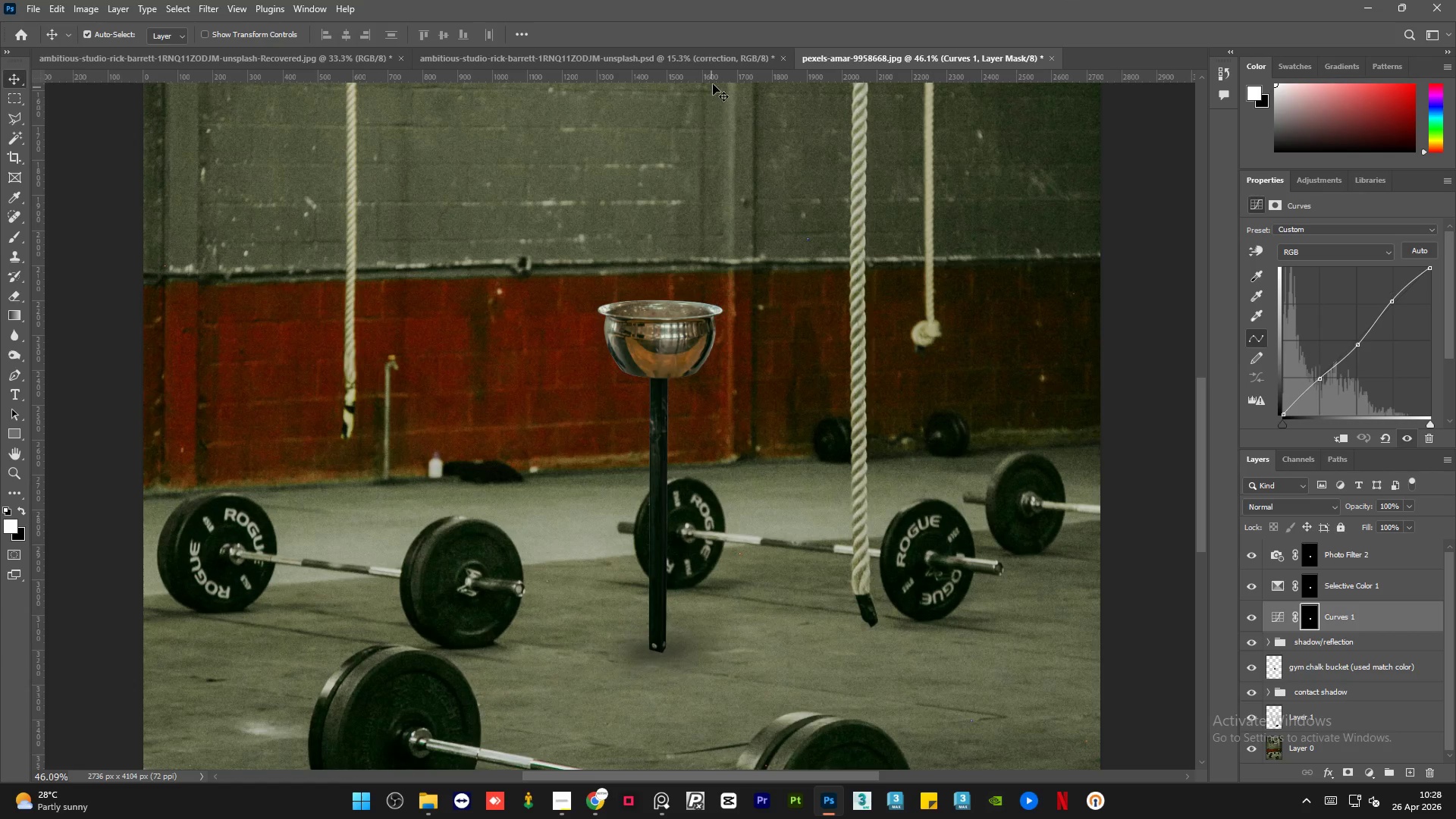 
left_click([697, 63])
 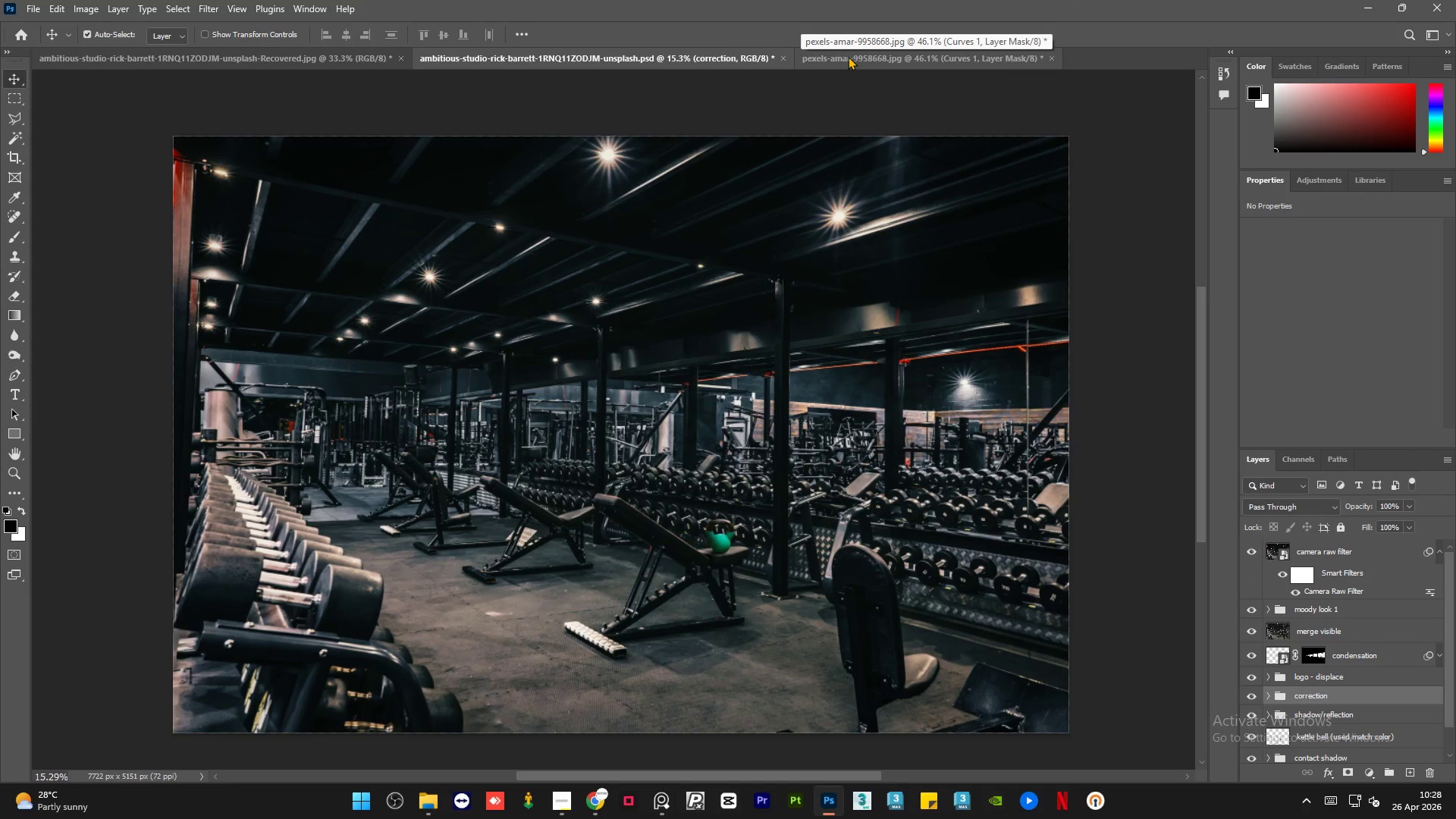 
left_click([848, 56])
 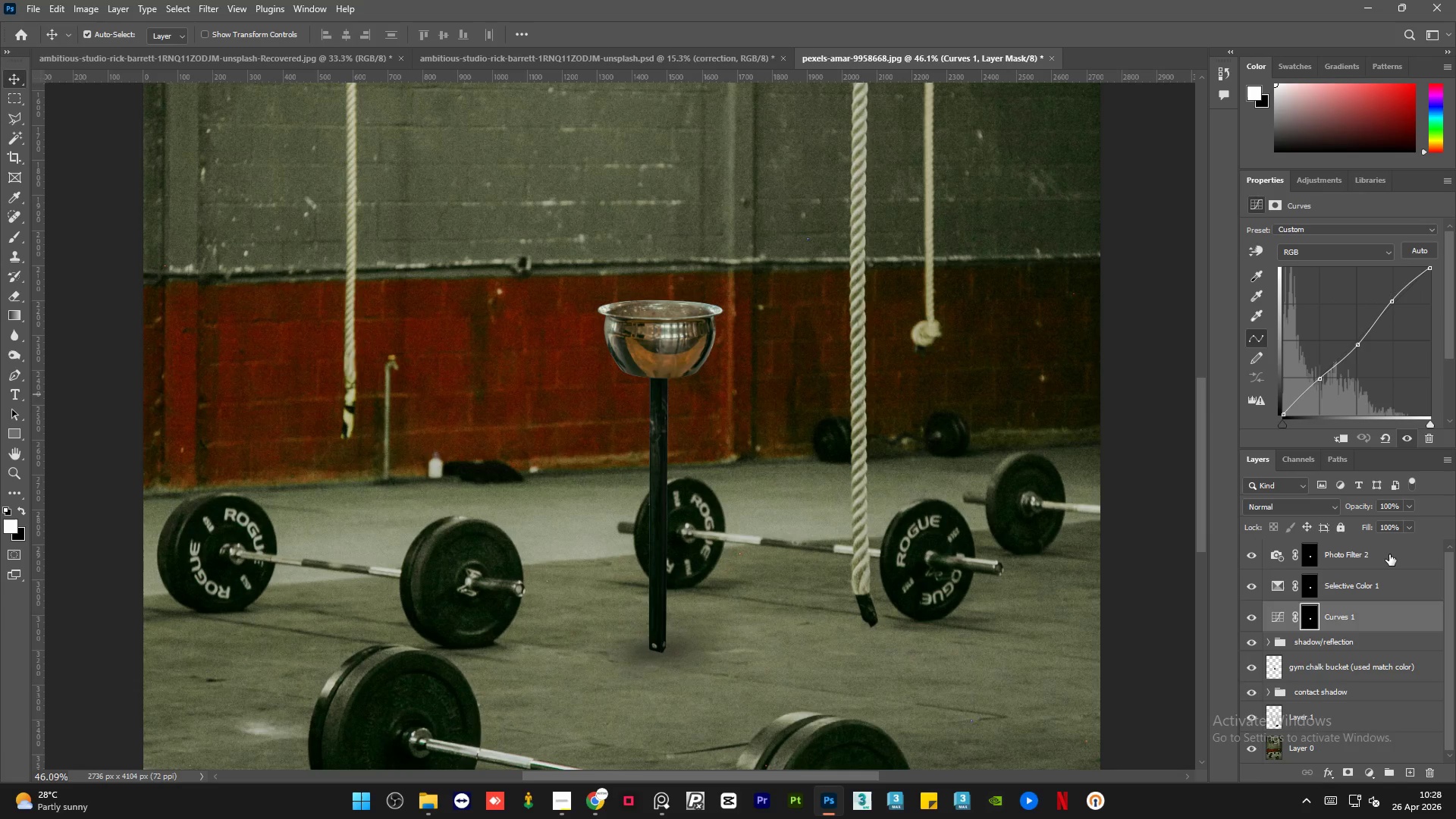 
hold_key(key=ShiftLeft, duration=0.89)
left_click([1389, 554])
 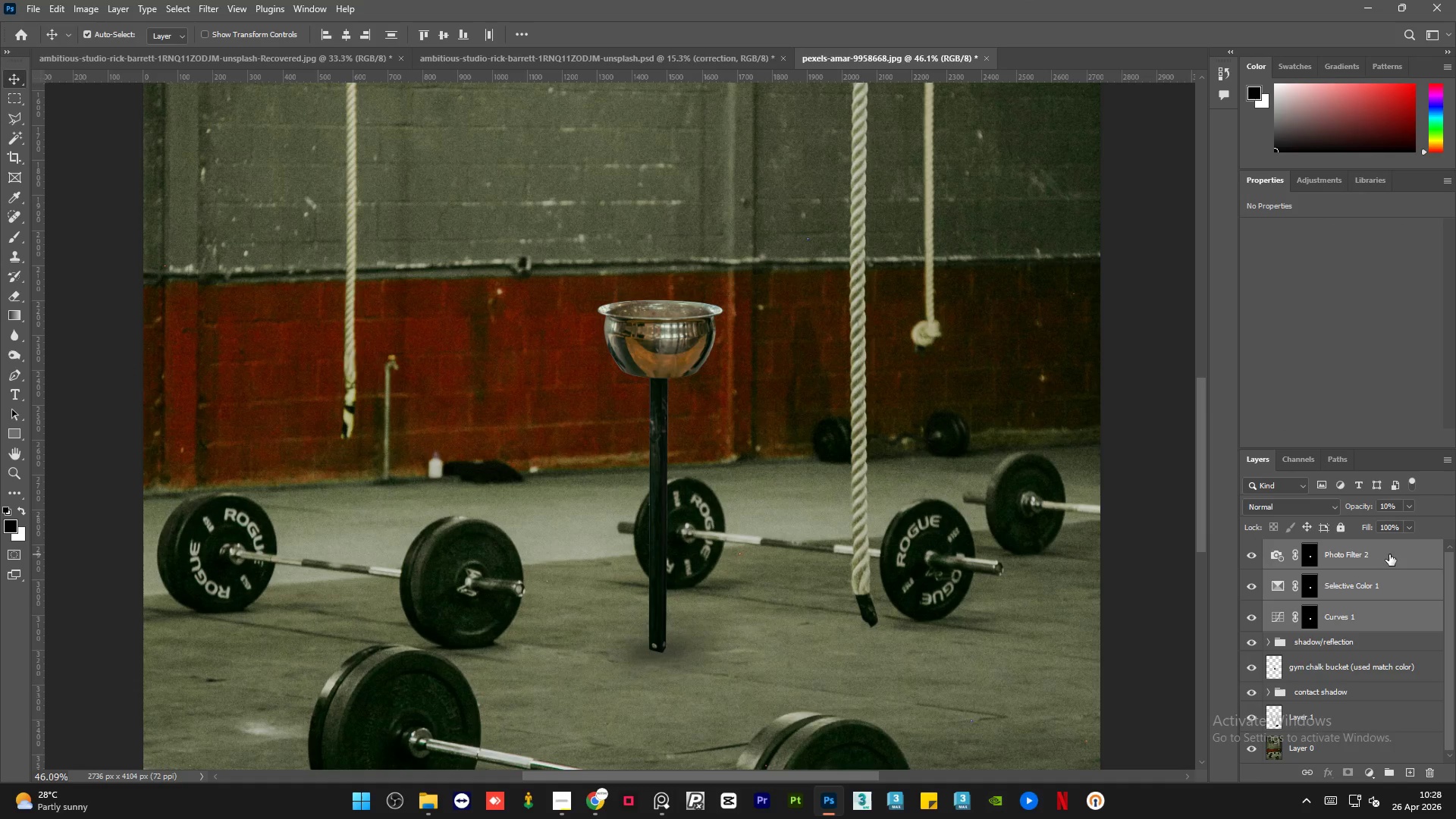 
key(Control+G)
 